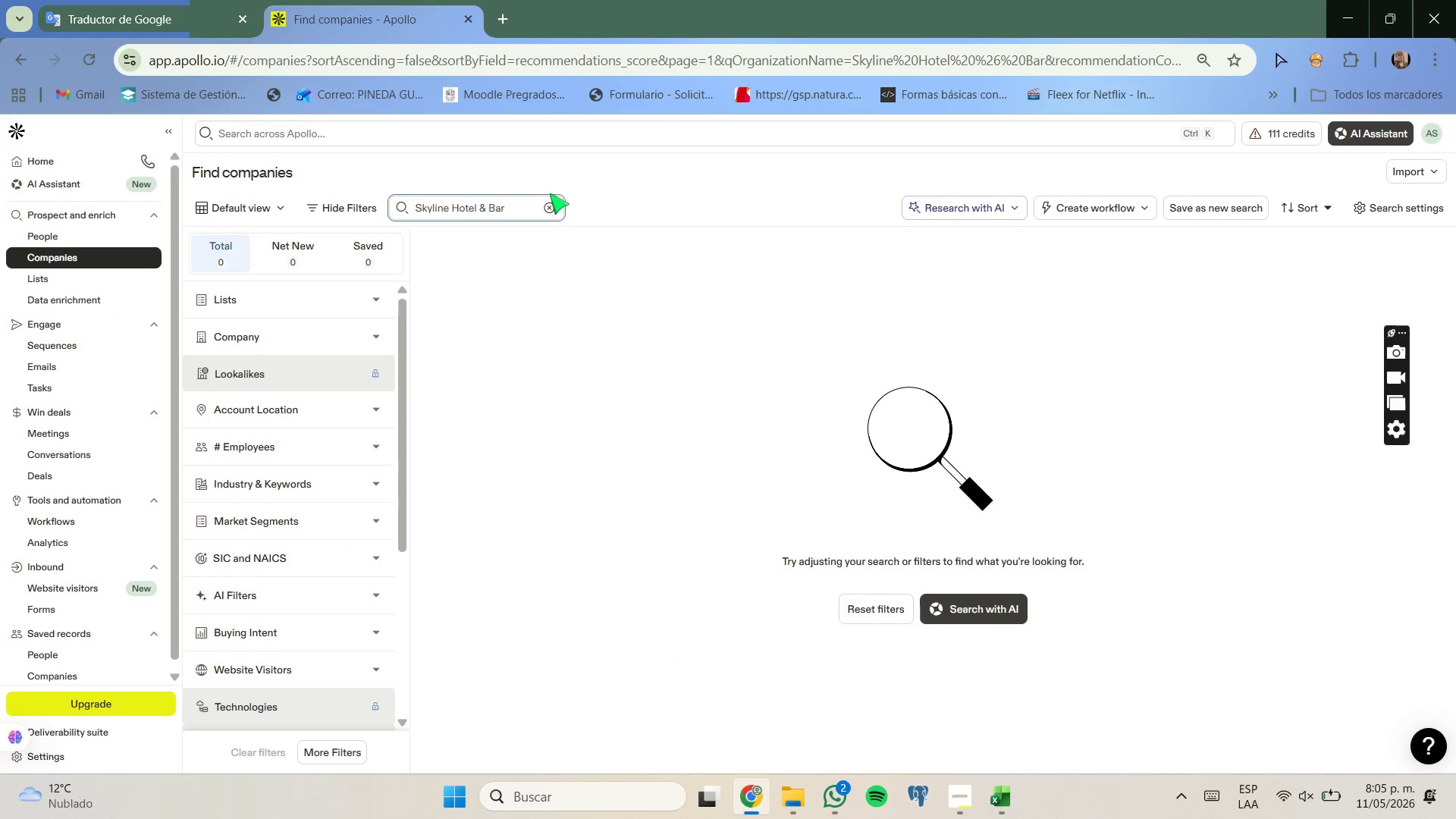 
left_click([547, 209])
 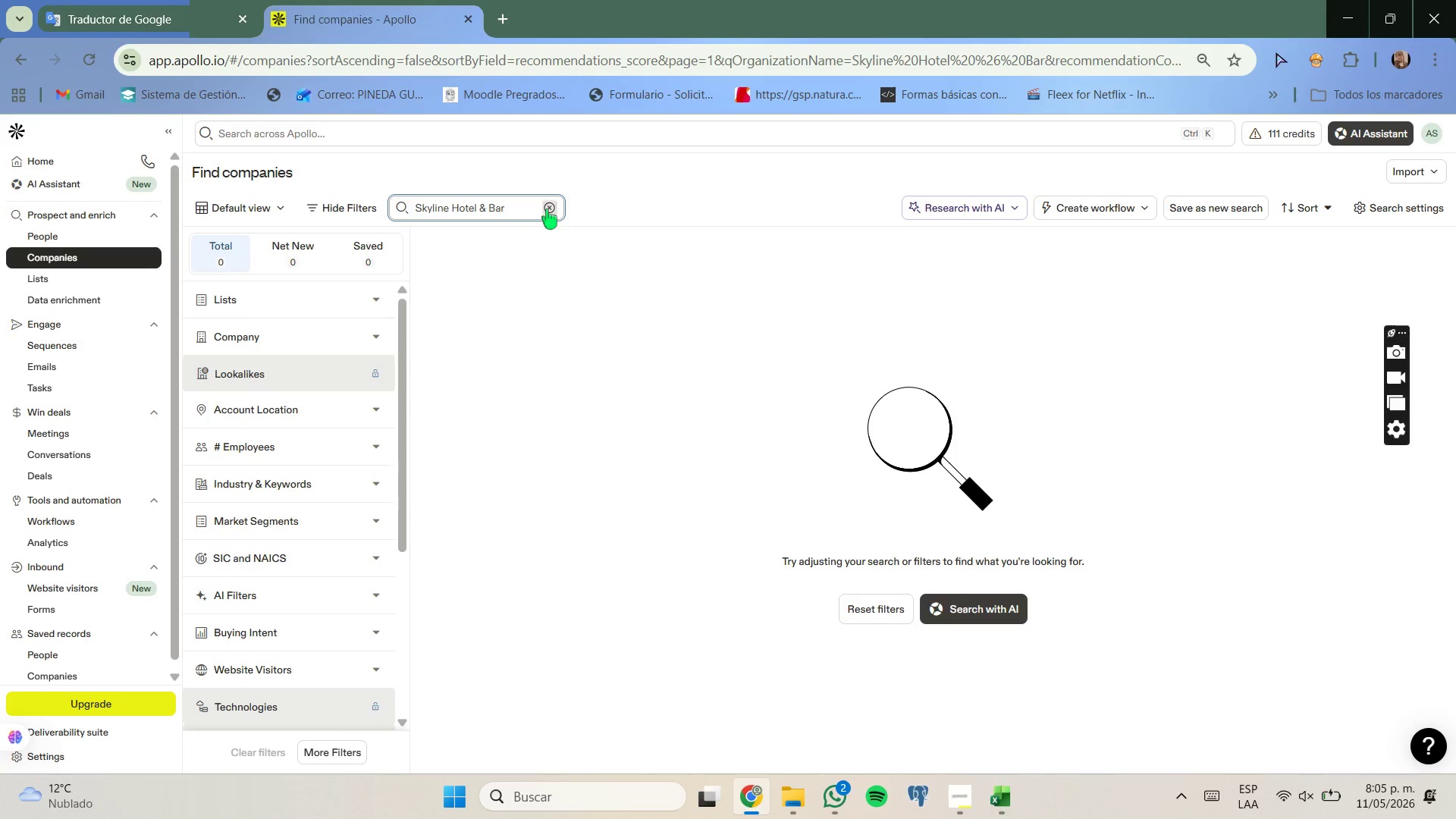 
key(Control+ControlLeft)
 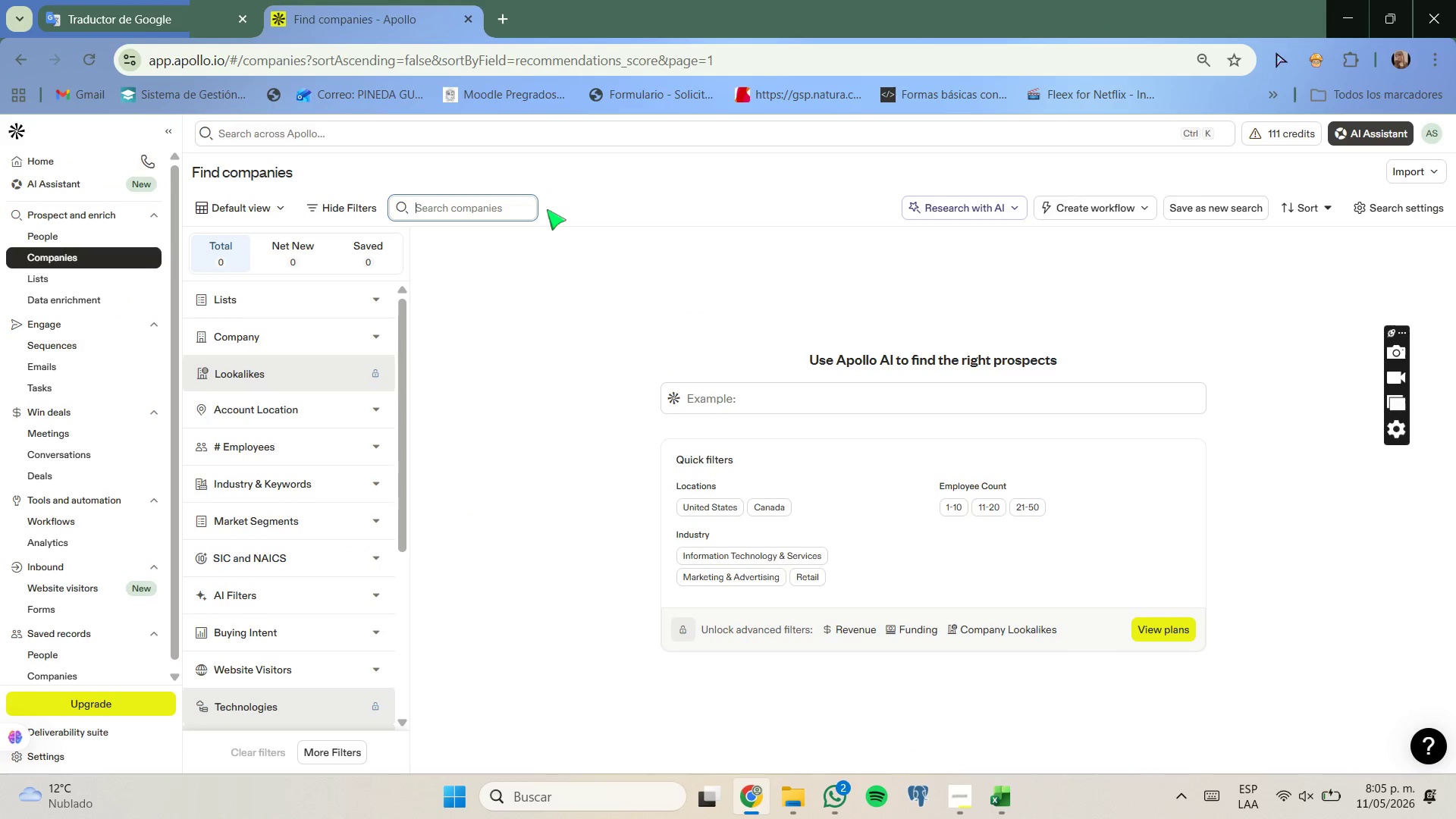 
key(Control+V)
 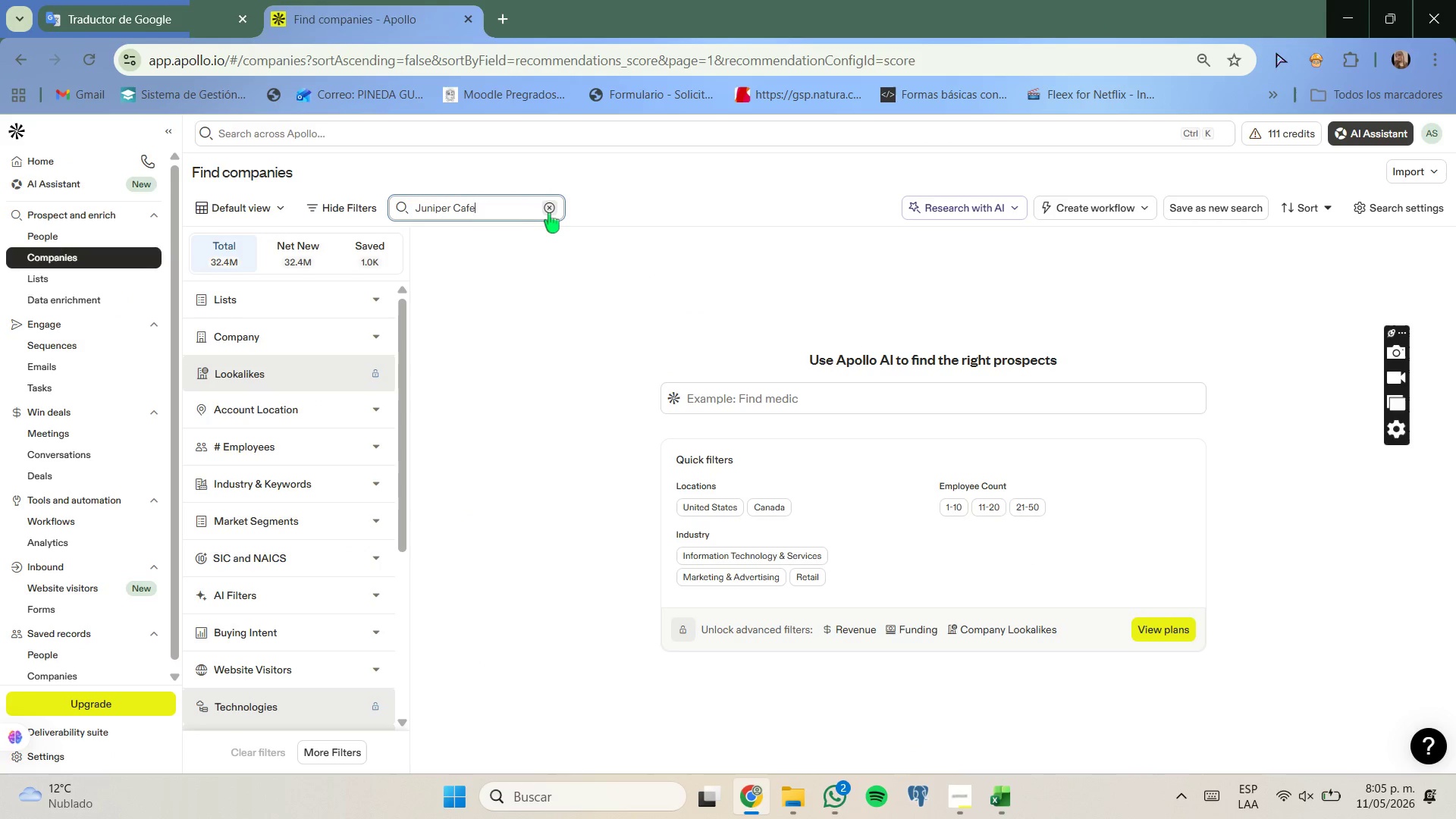 
key(Enter)
 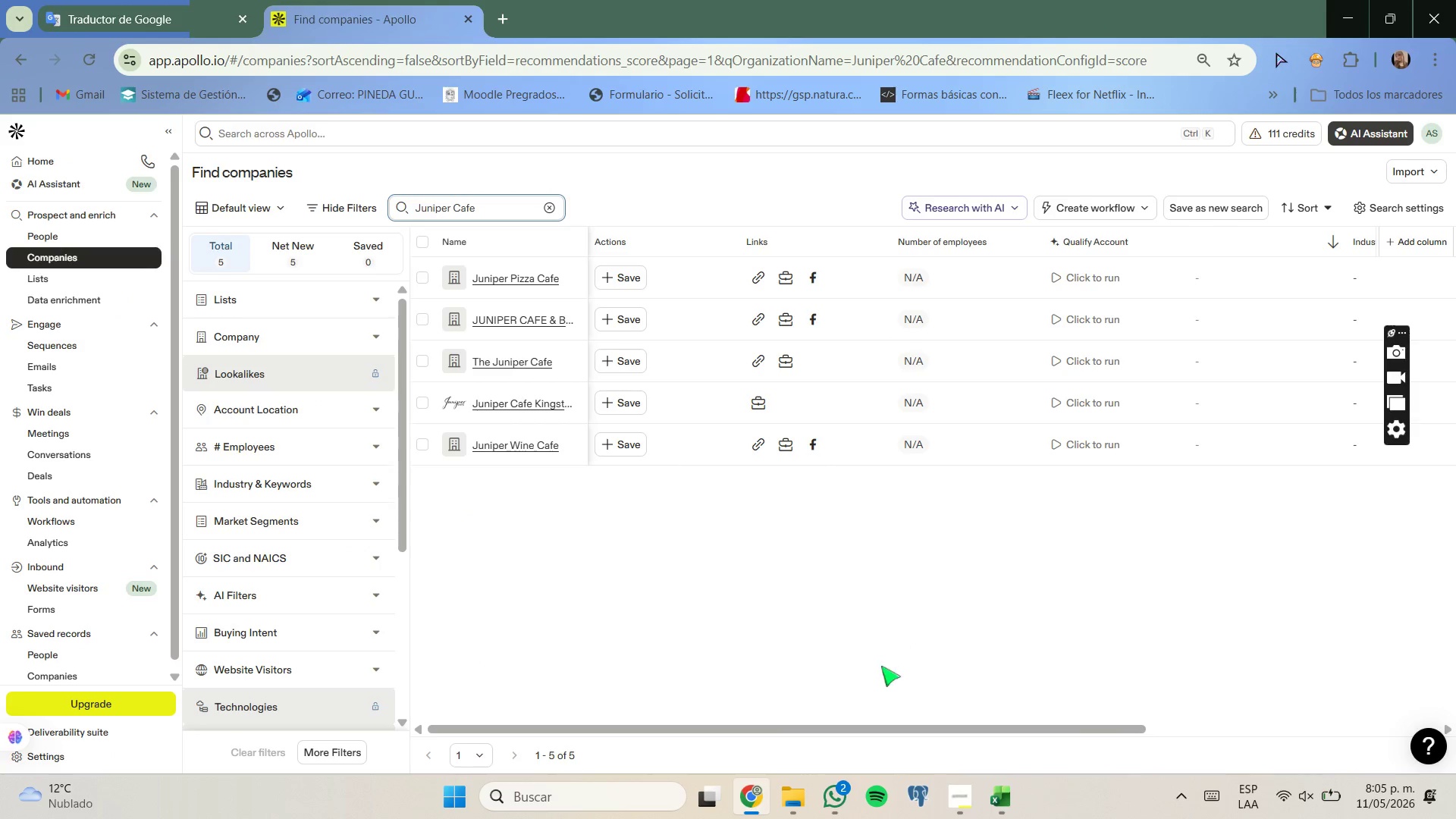 
left_click_drag(start_coordinate=[888, 726], to_coordinate=[1191, 727])
 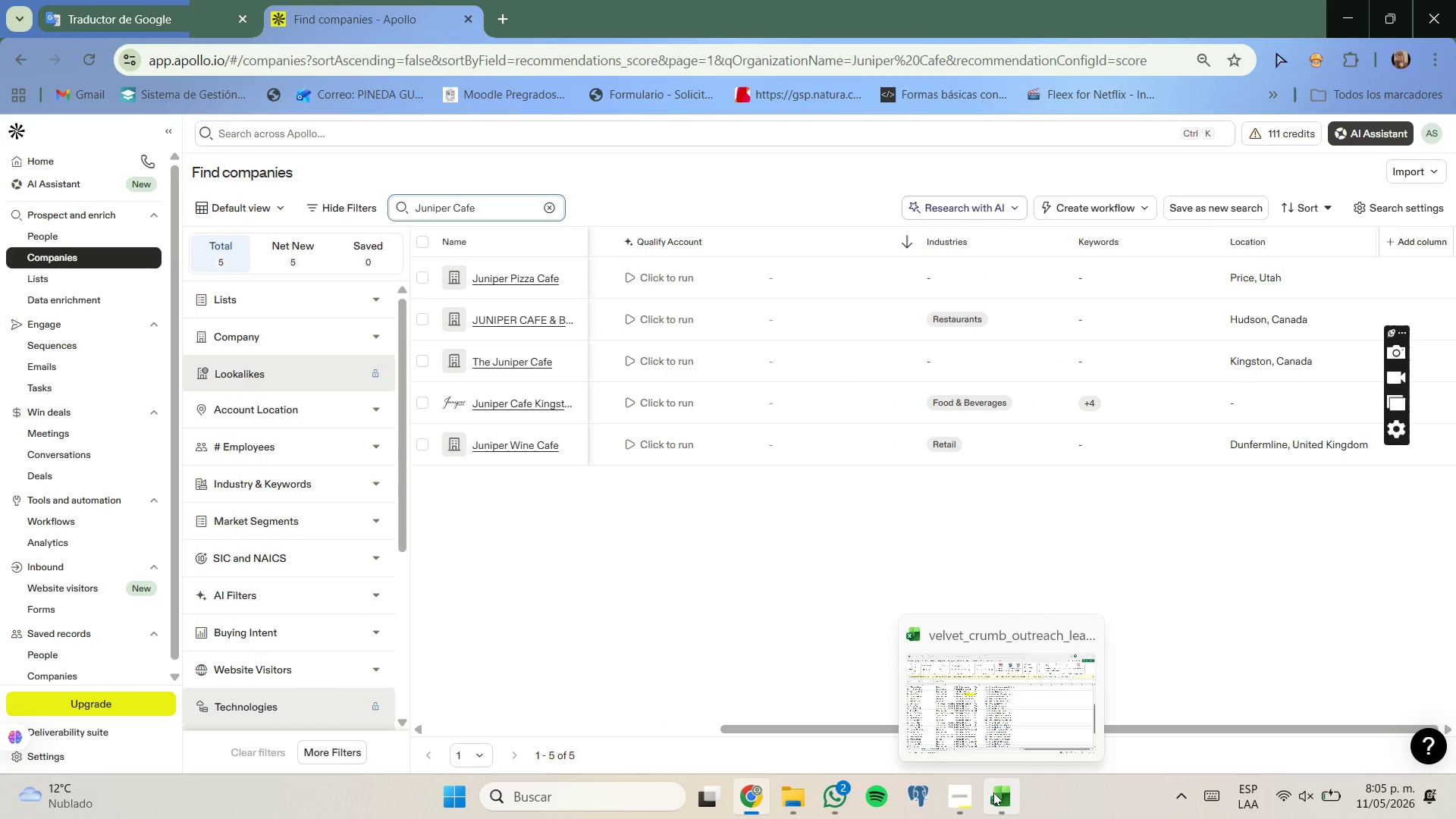 
left_click([993, 792])
 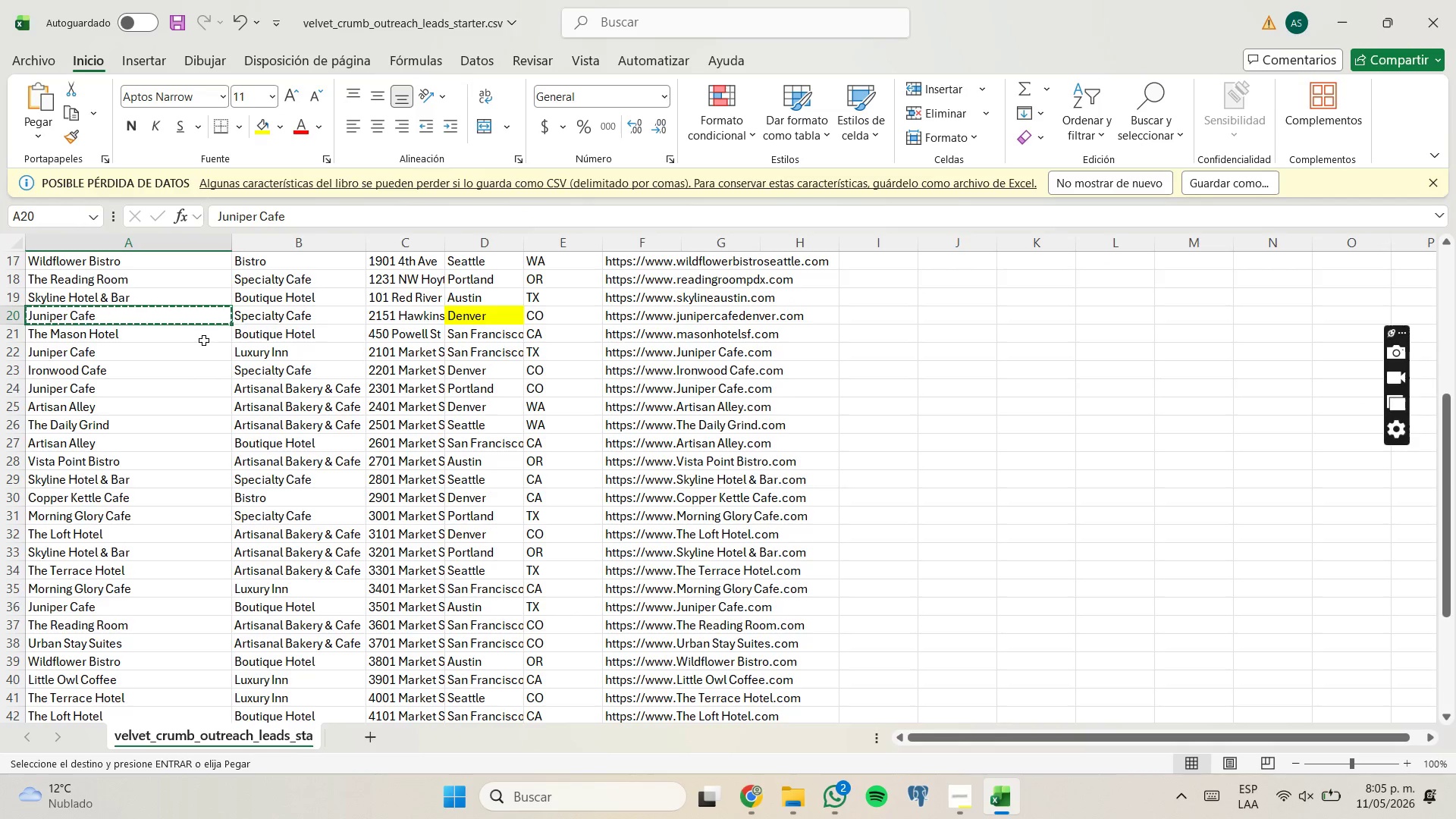 
left_click([206, 337])
 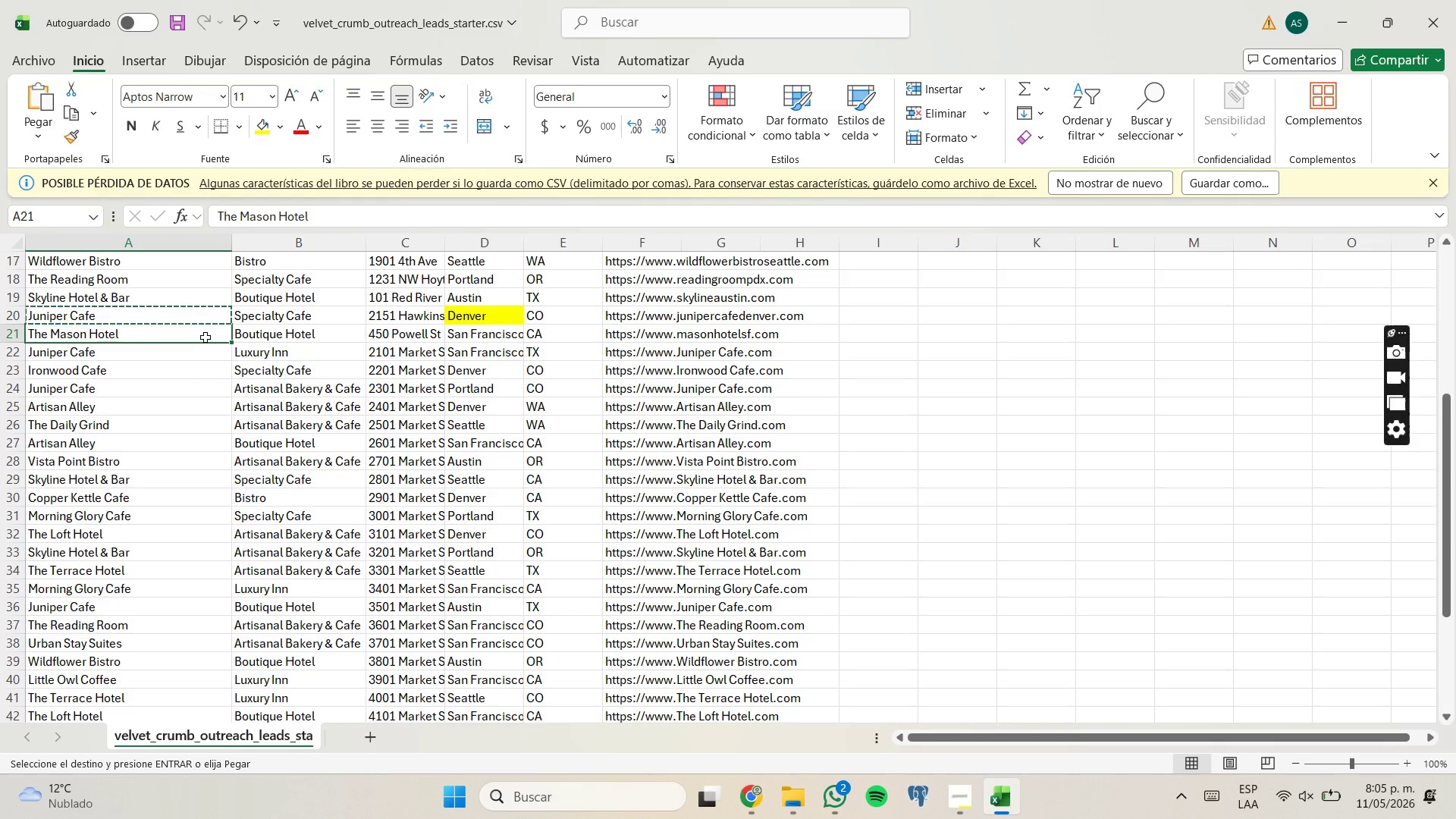 
key(Control+C)
 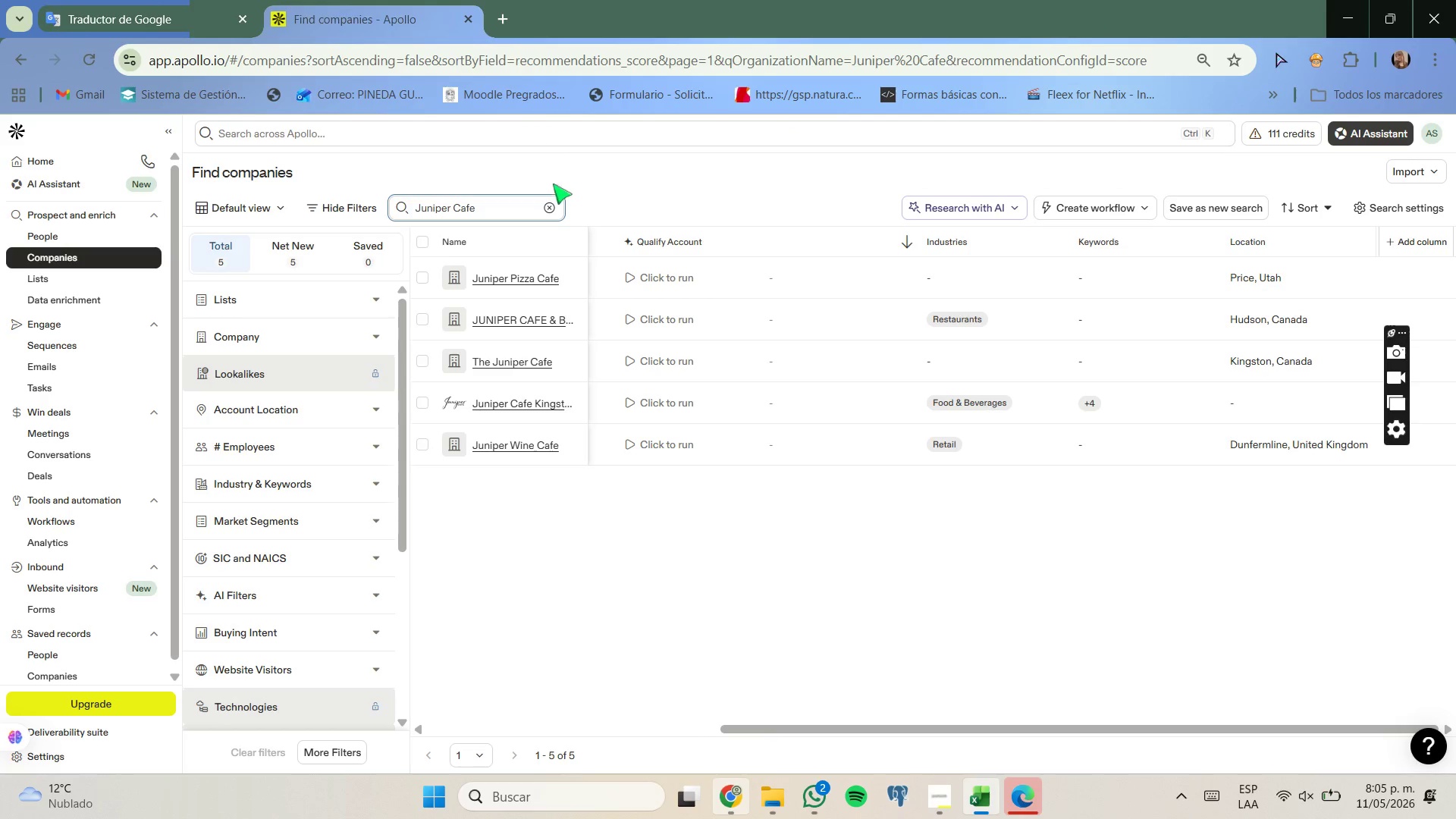 
left_click([548, 214])
 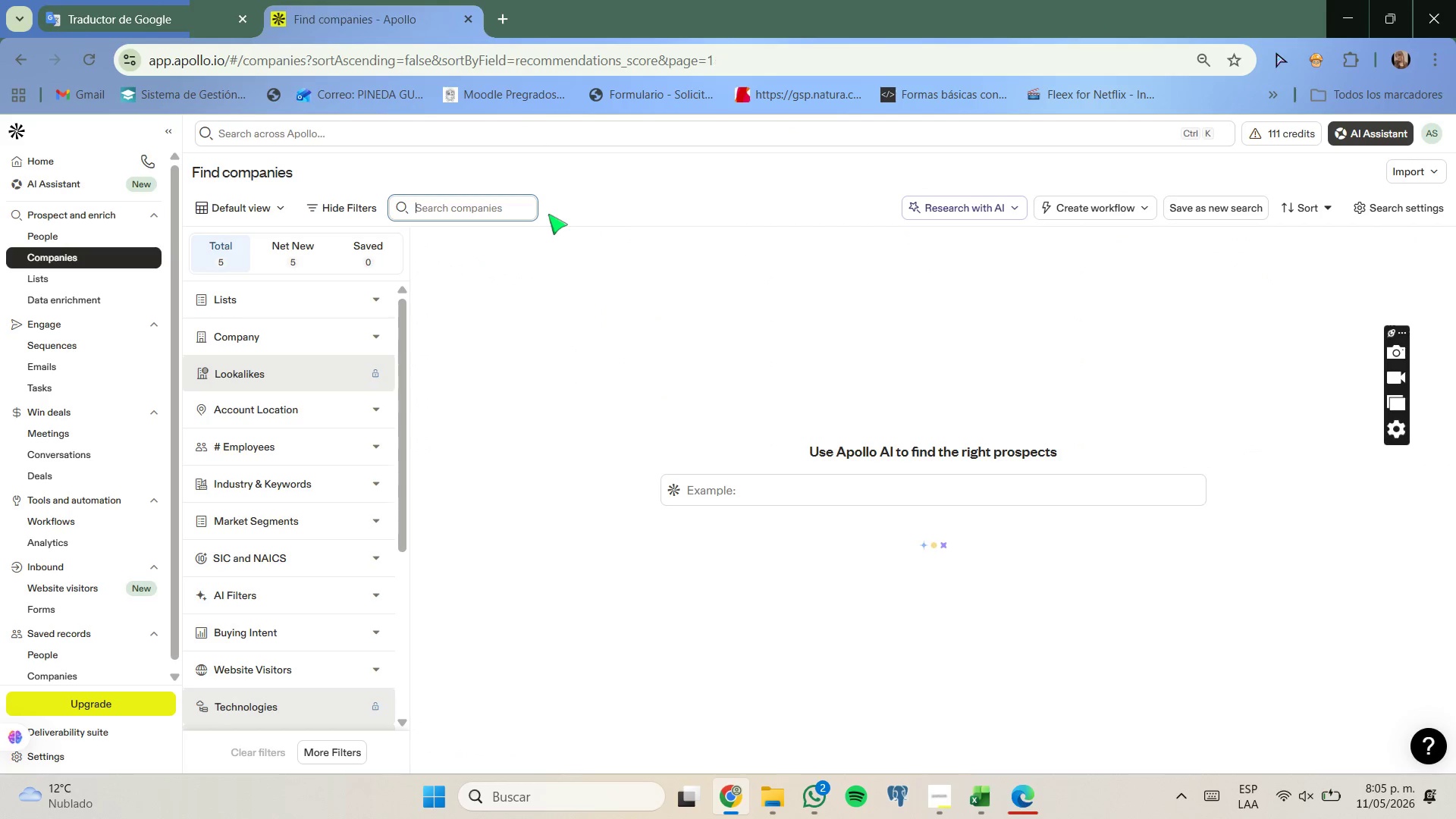 
key(Control+ControlLeft)
 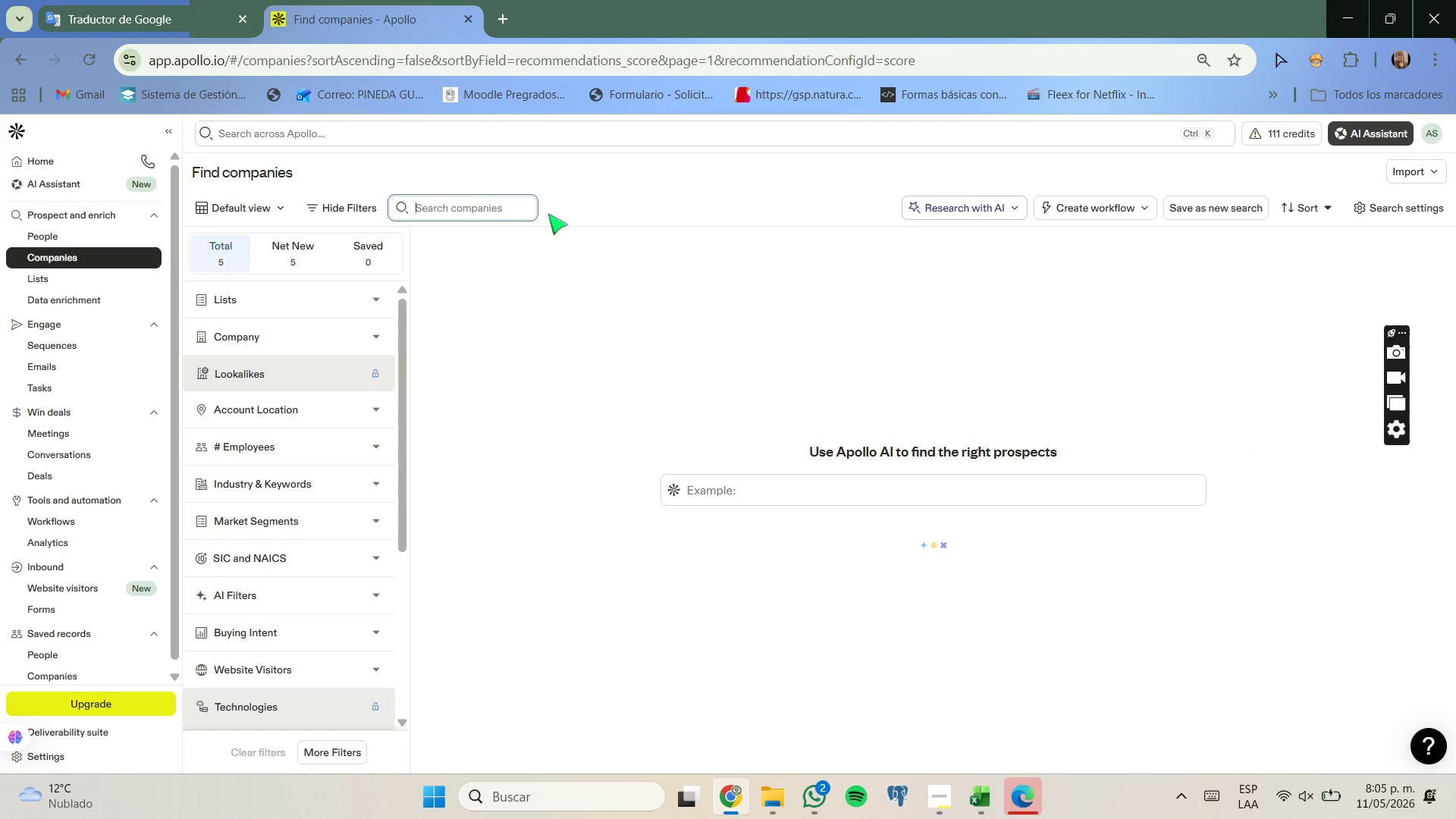 
key(Control+V)
 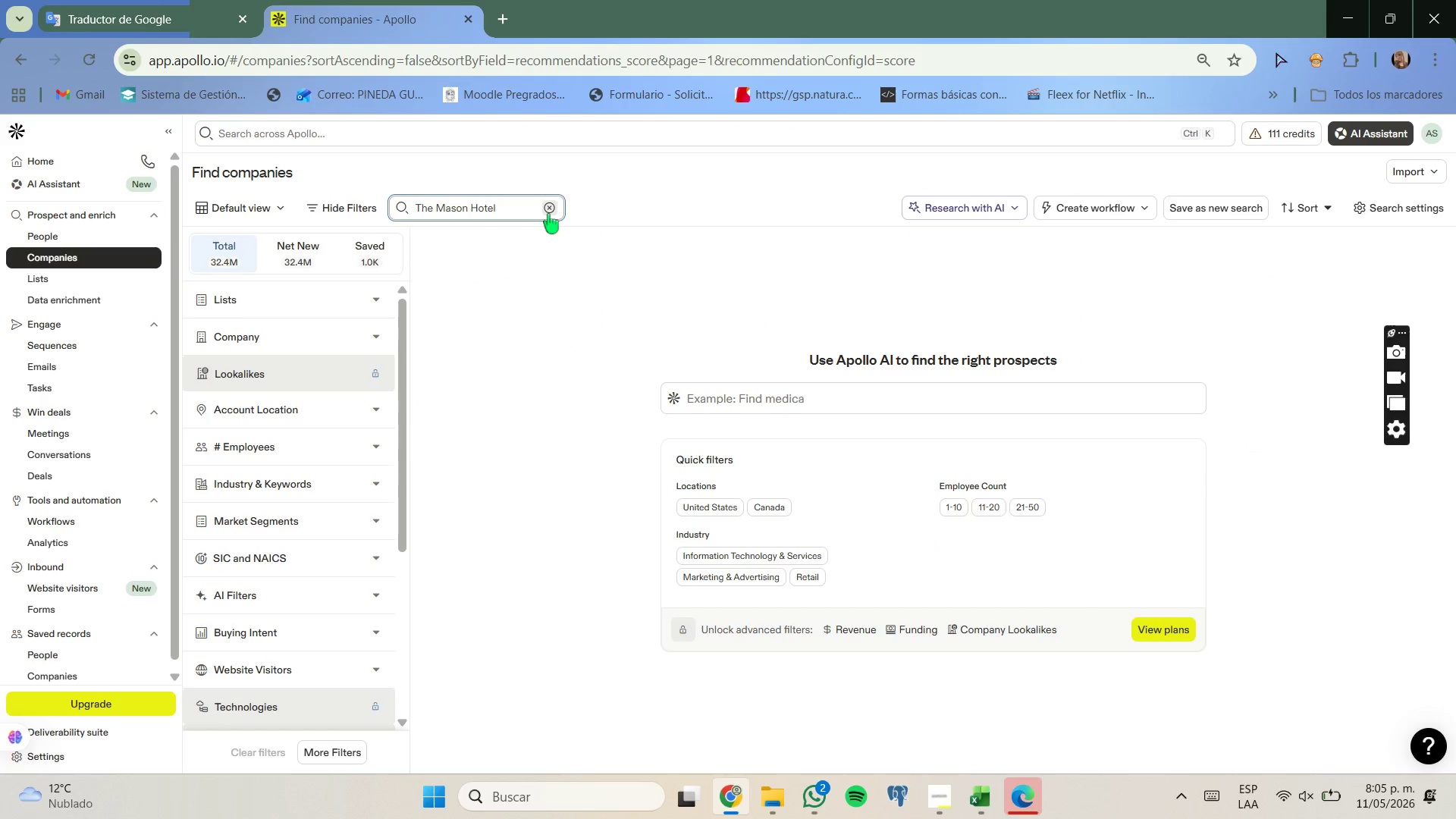 
key(Enter)
 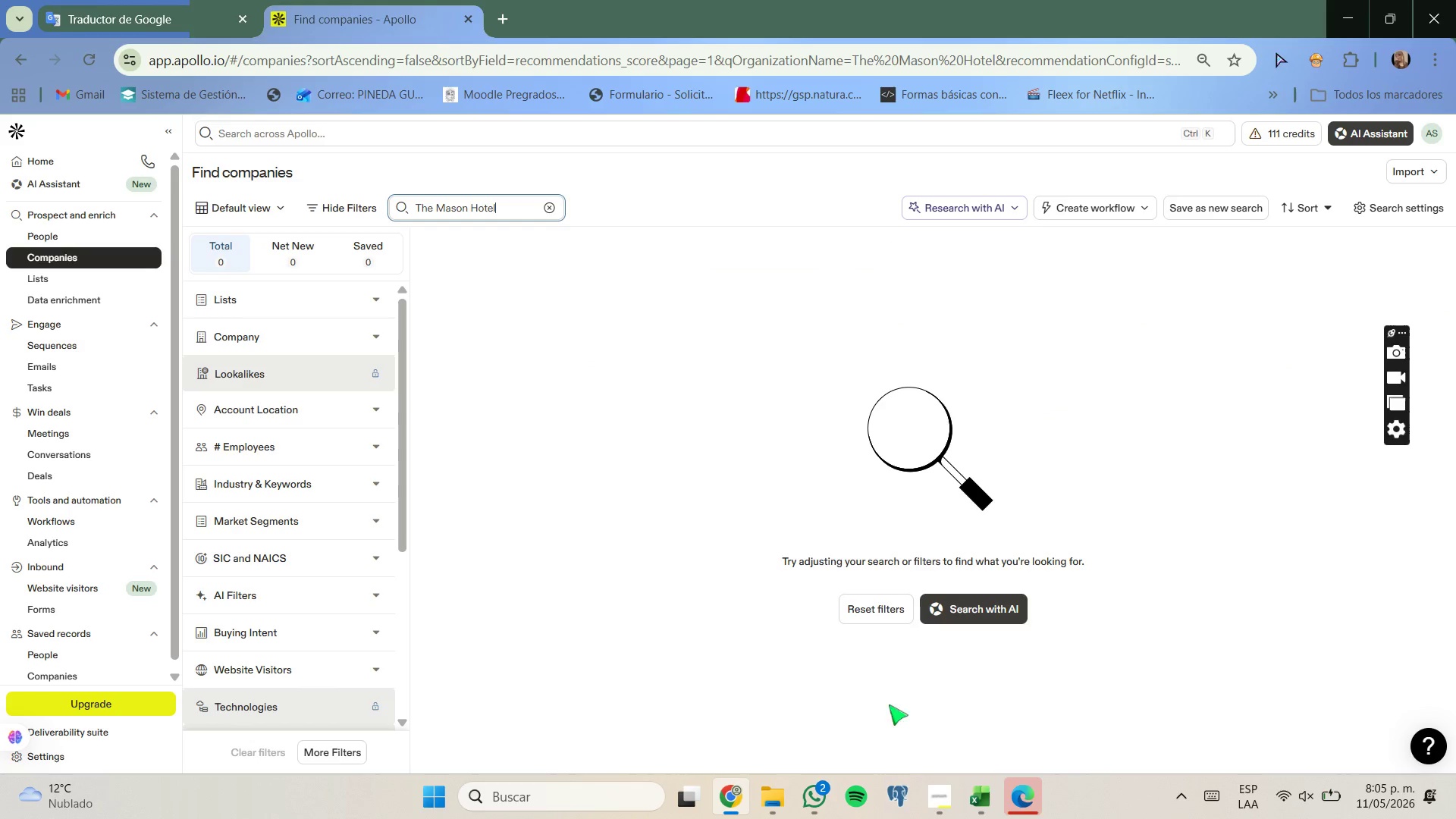 
left_click([976, 792])
 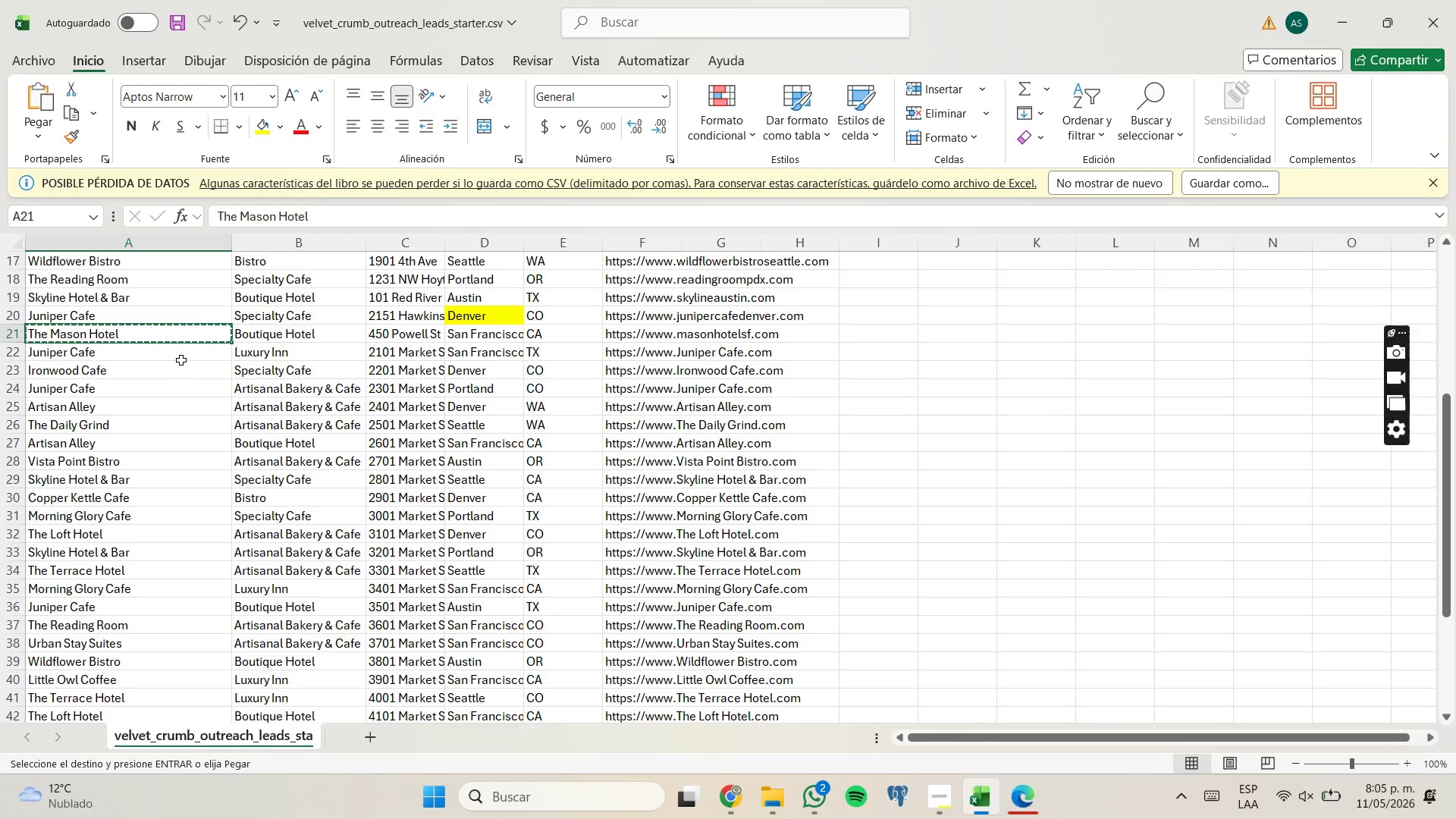 
left_click([180, 369])
 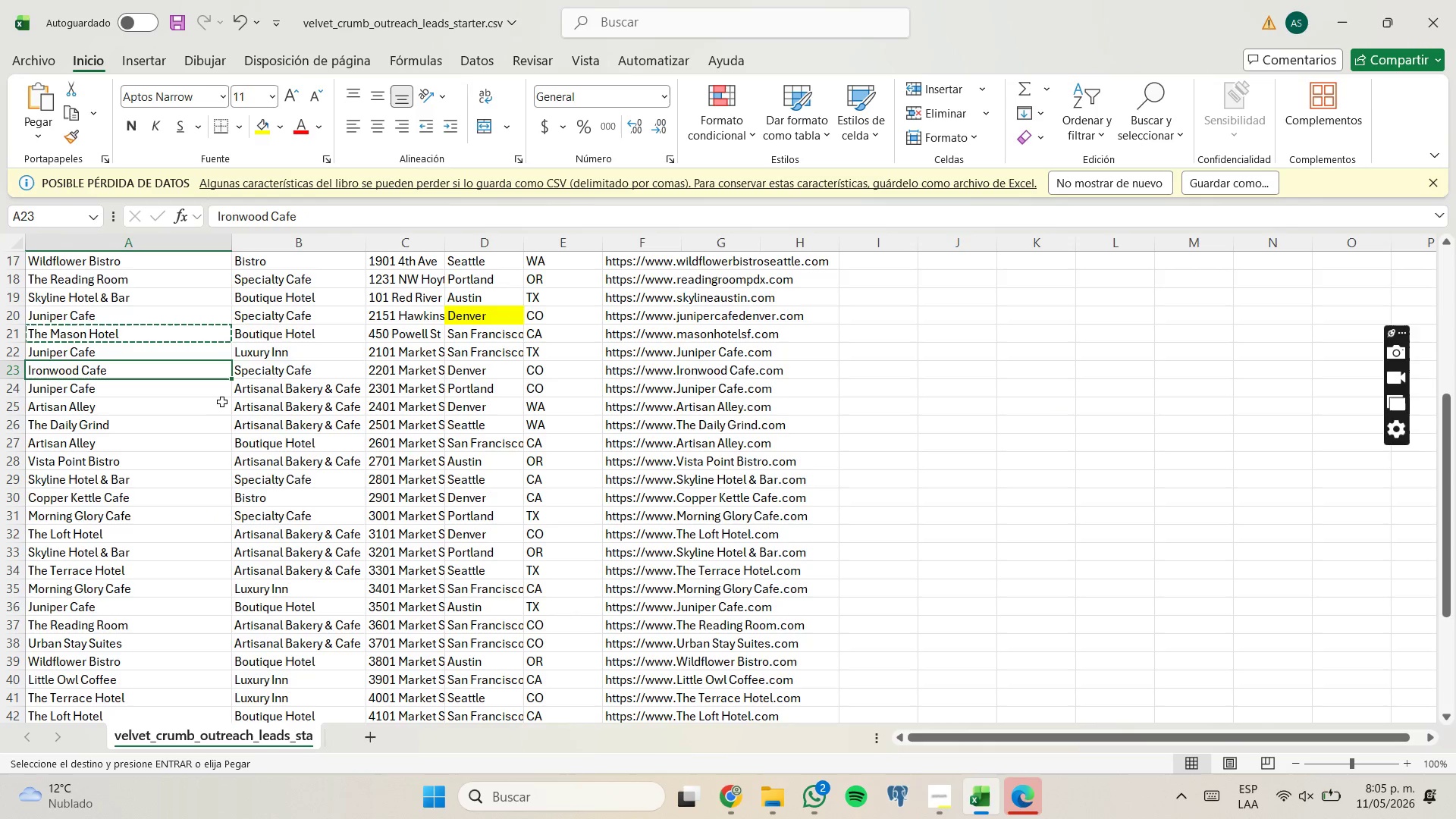 
key(Control+C)
 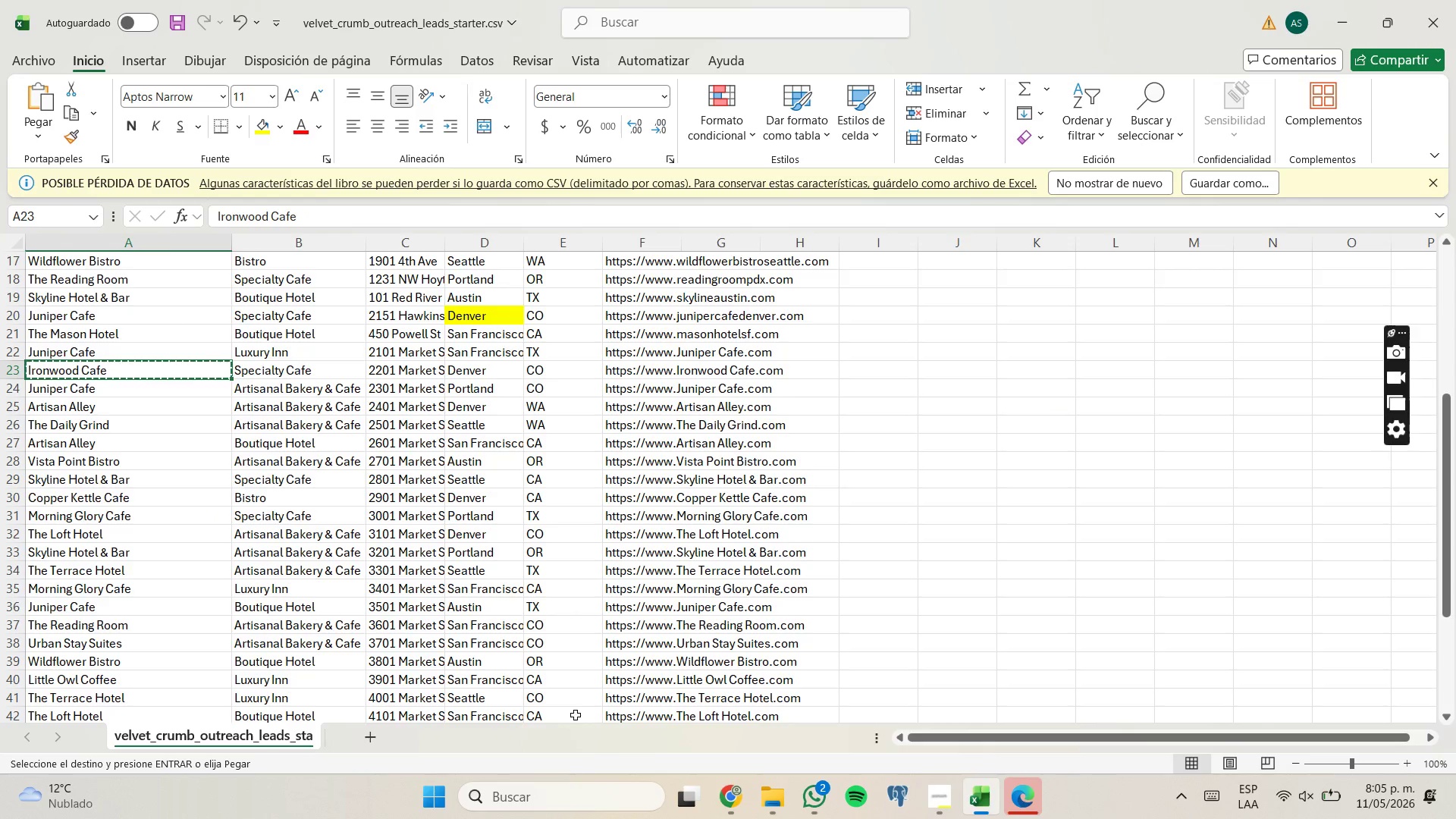 
left_click([734, 806])
 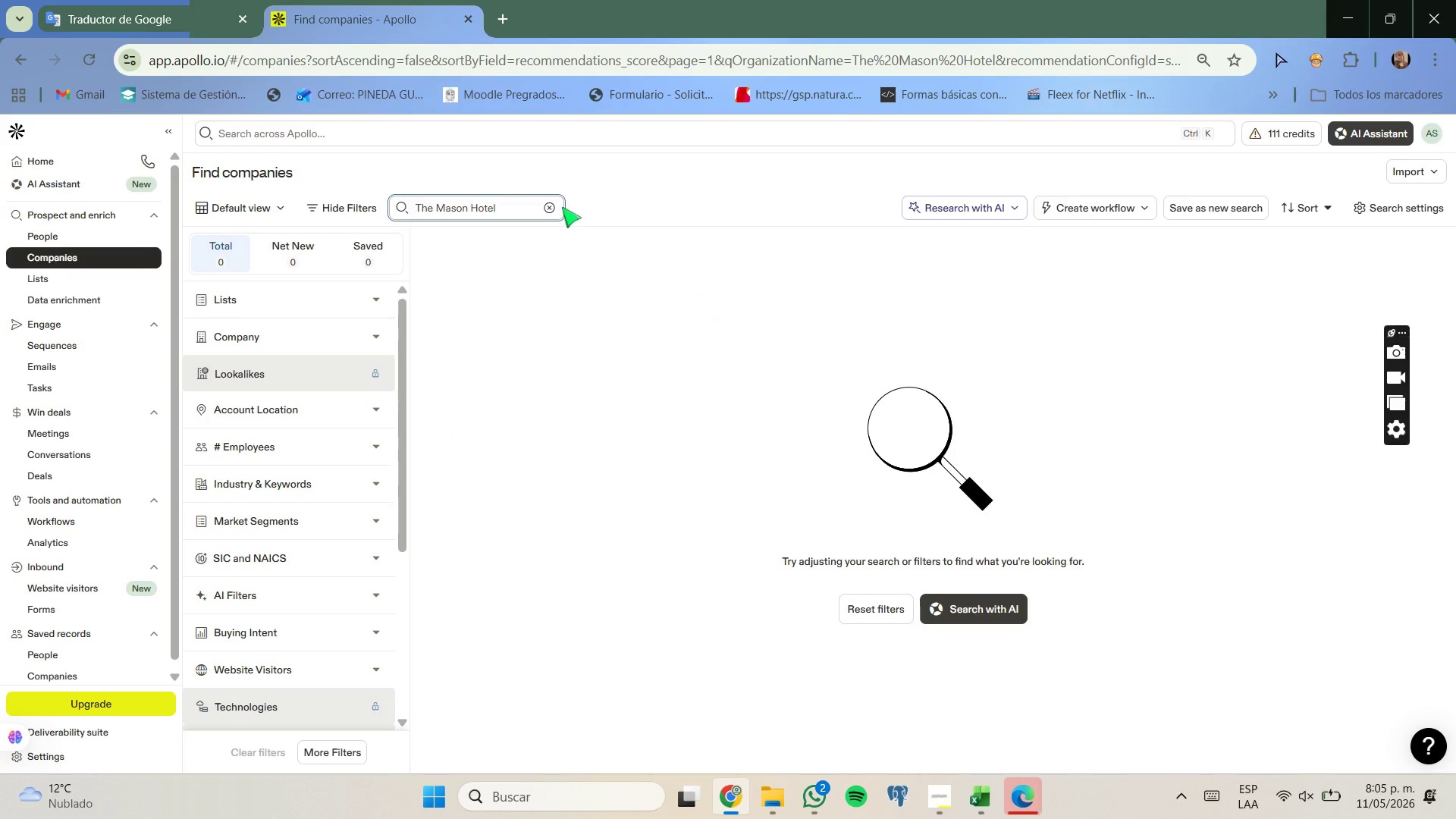 
left_click([554, 205])
 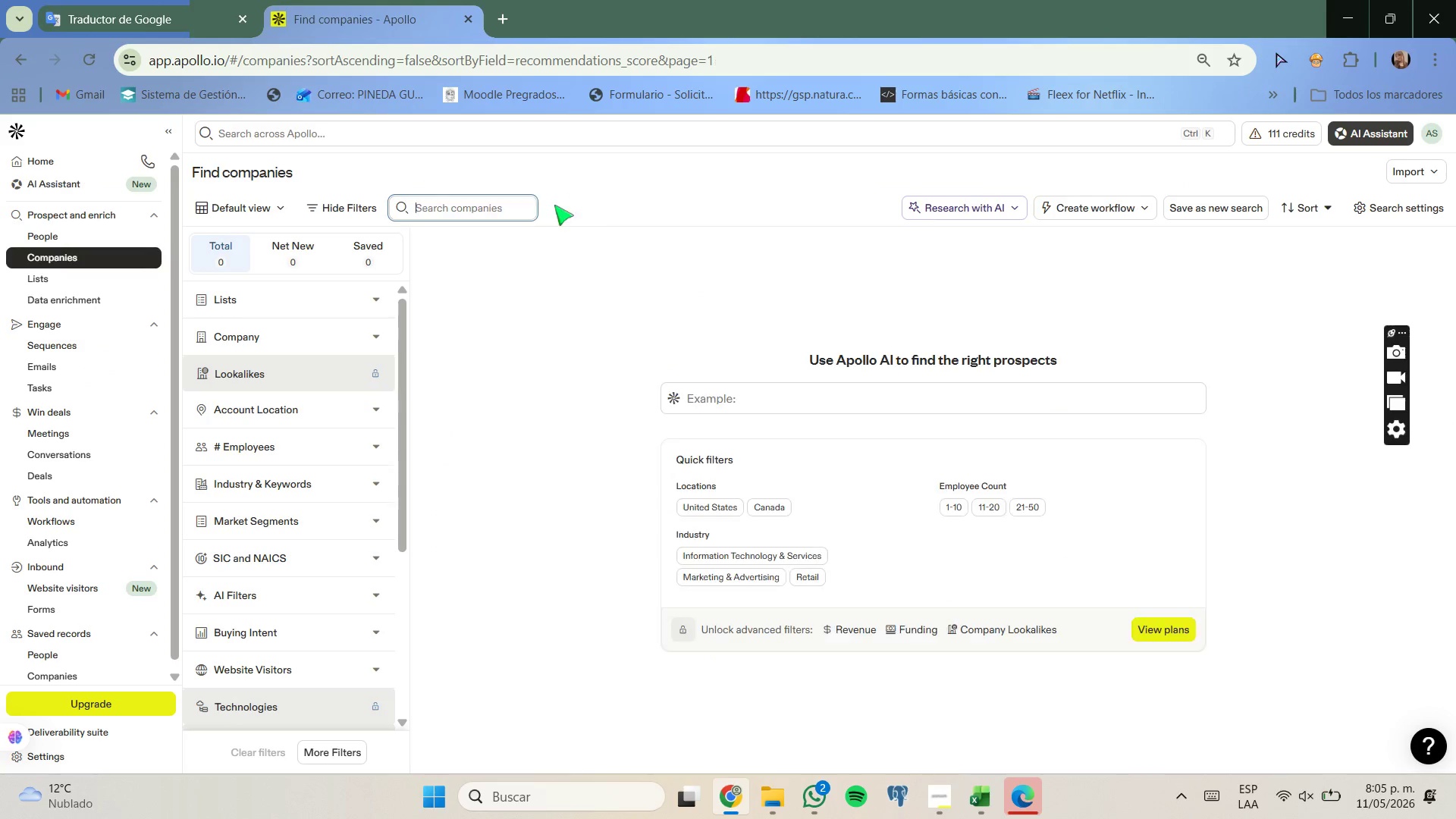 
key(Control+V)
 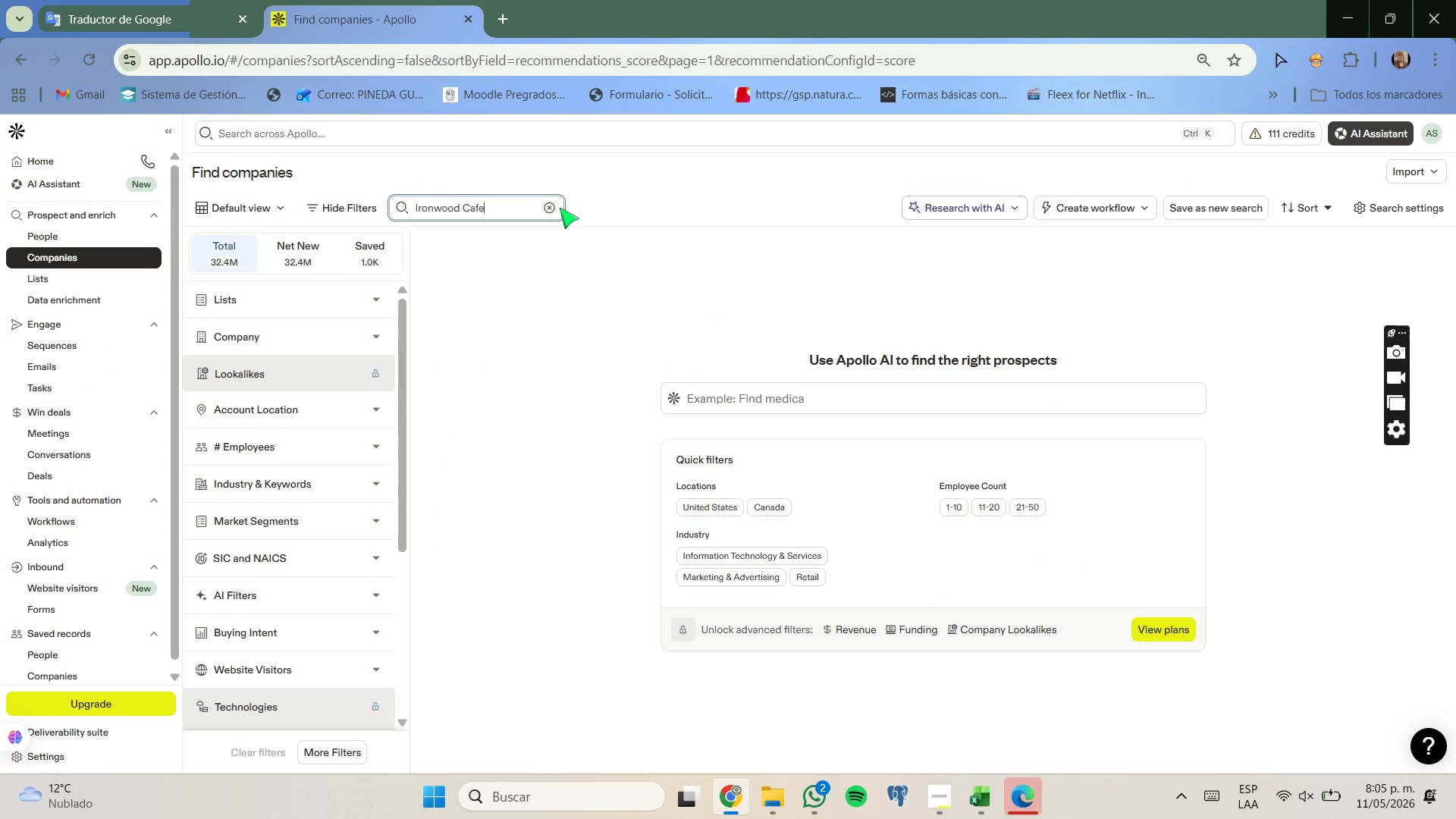 
key(Enter)
 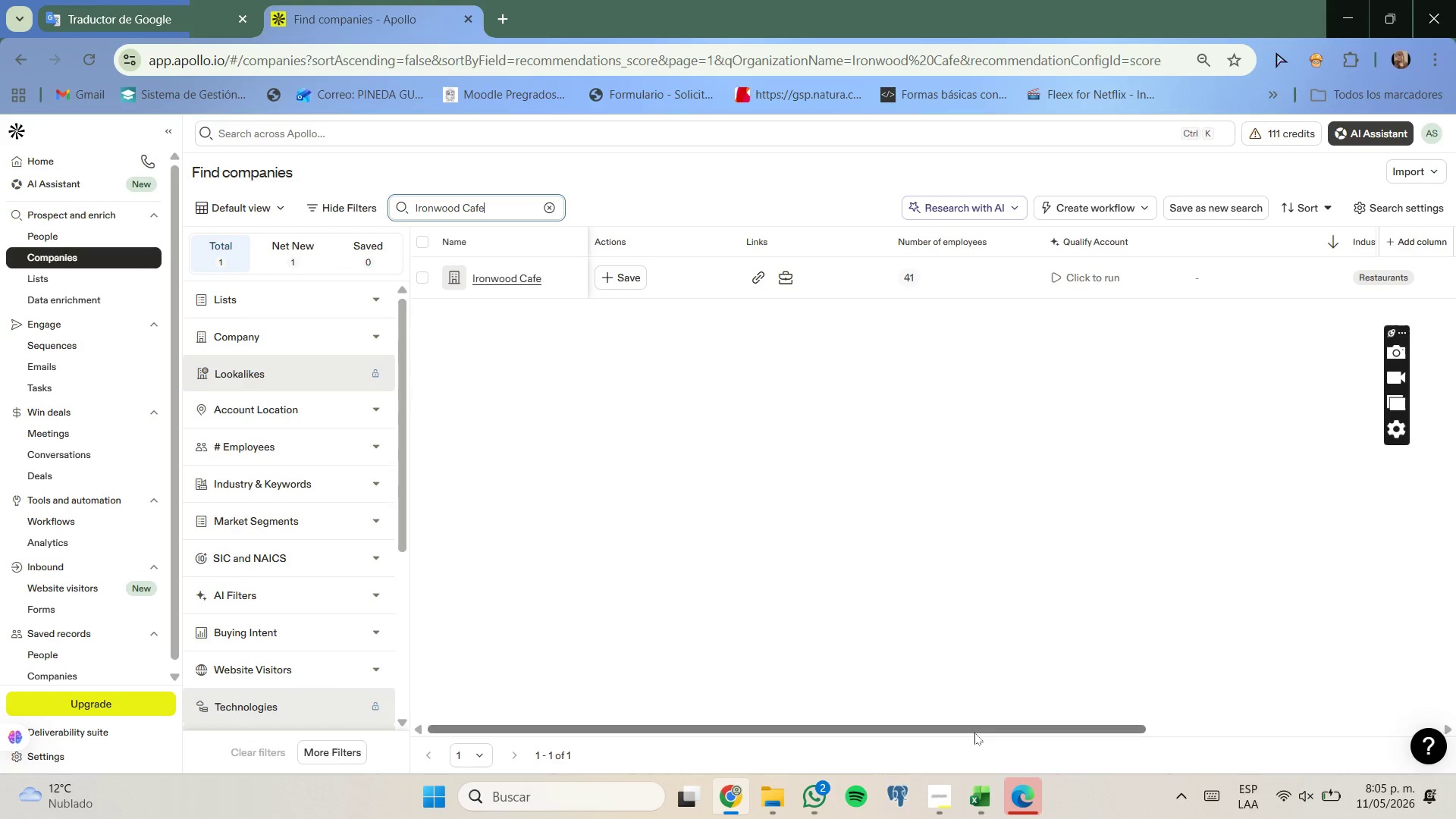 
left_click_drag(start_coordinate=[976, 733], to_coordinate=[1216, 720])
 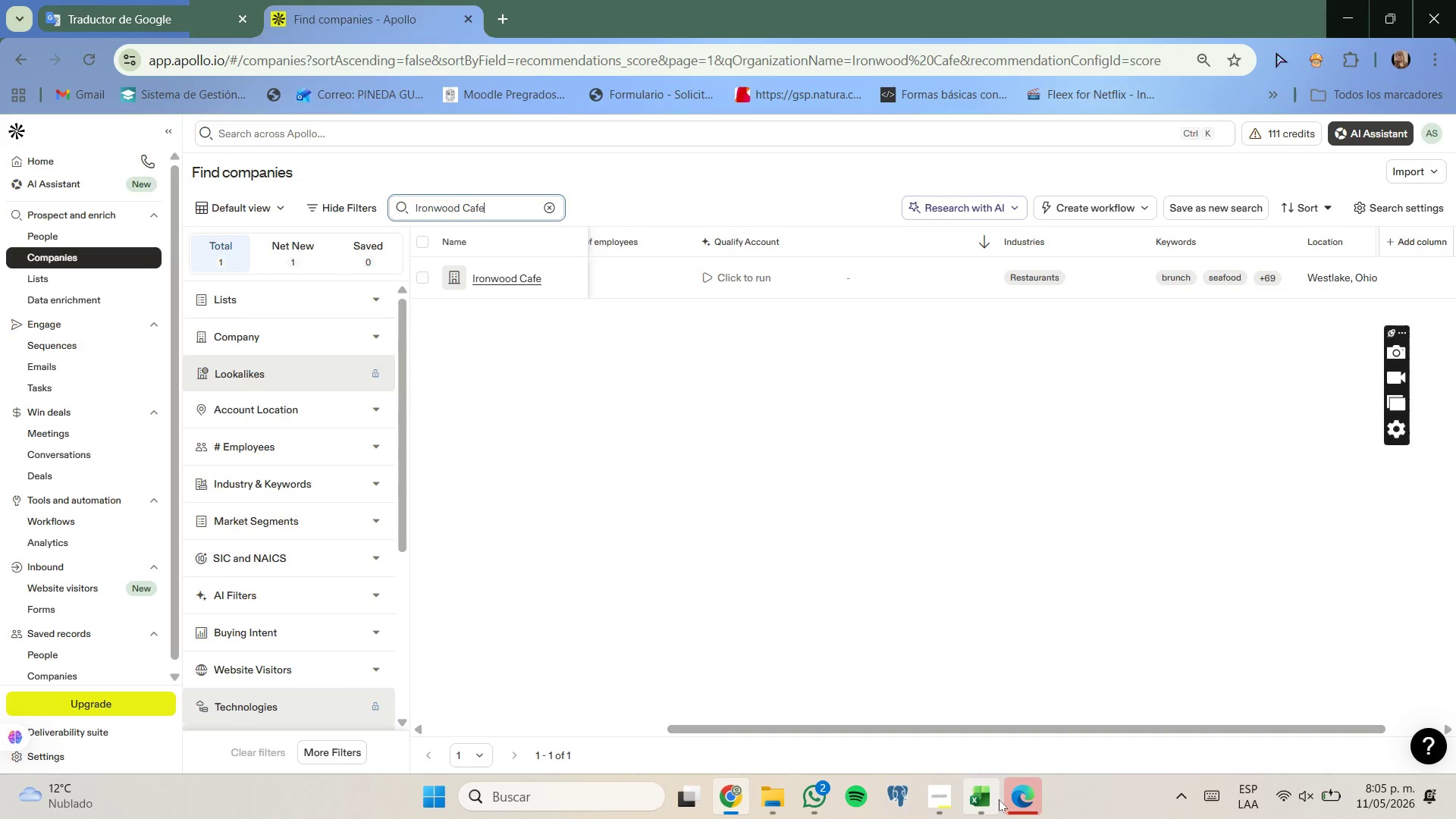 
left_click([993, 799])
 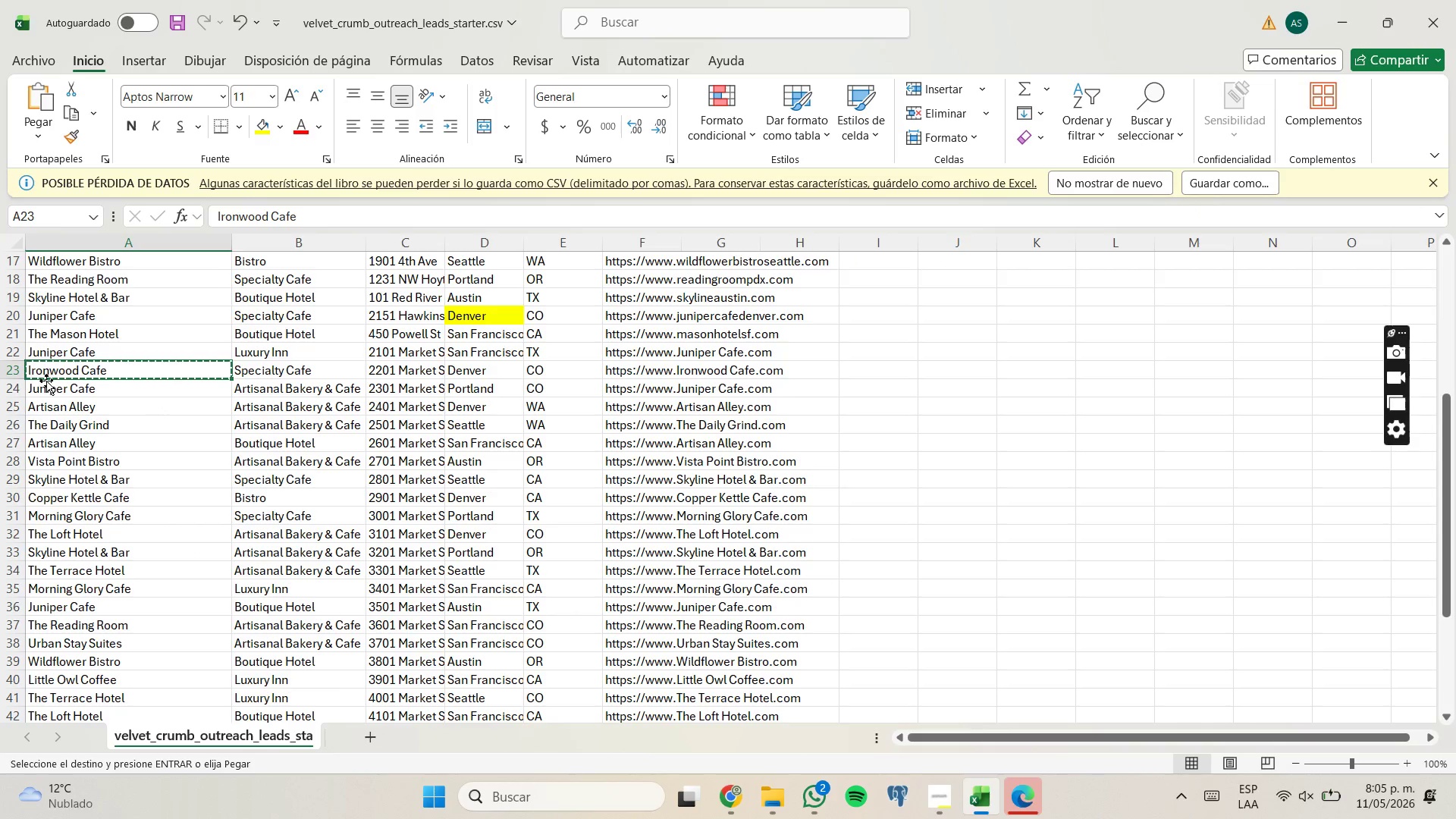 
left_click_drag(start_coordinate=[75, 381], to_coordinate=[80, 386])
 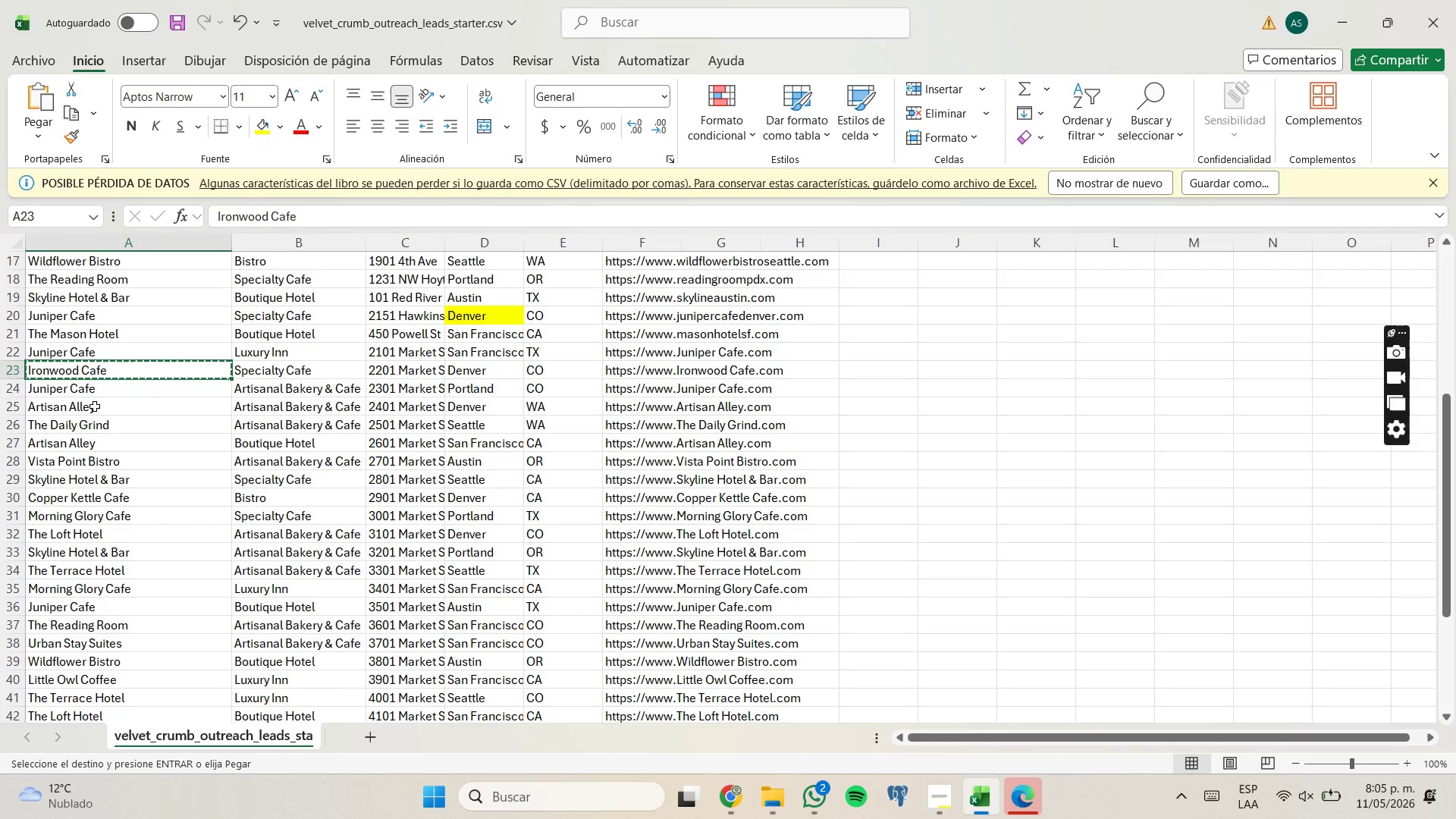 
left_click([96, 407])
 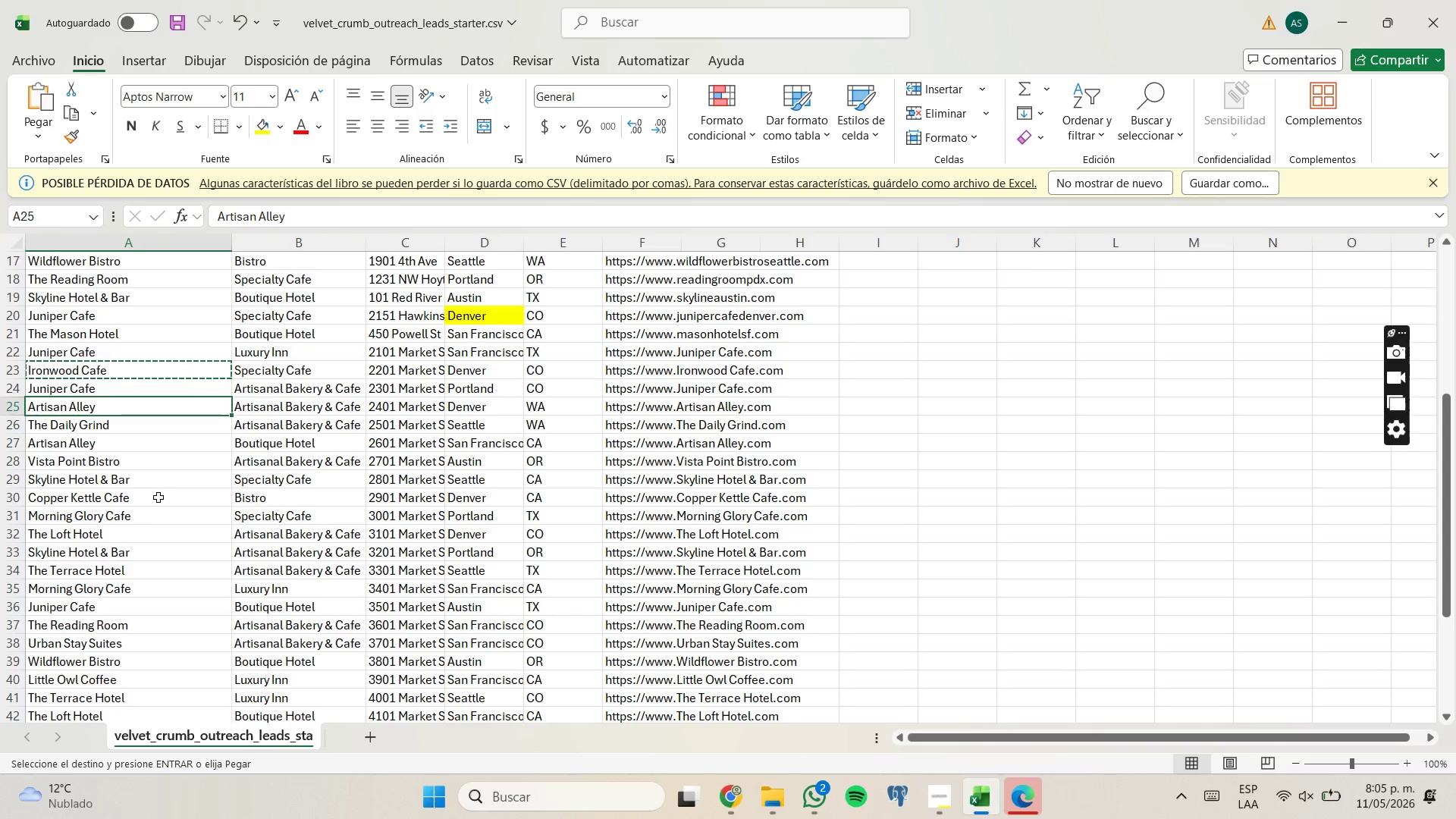 
key(Control+C)
 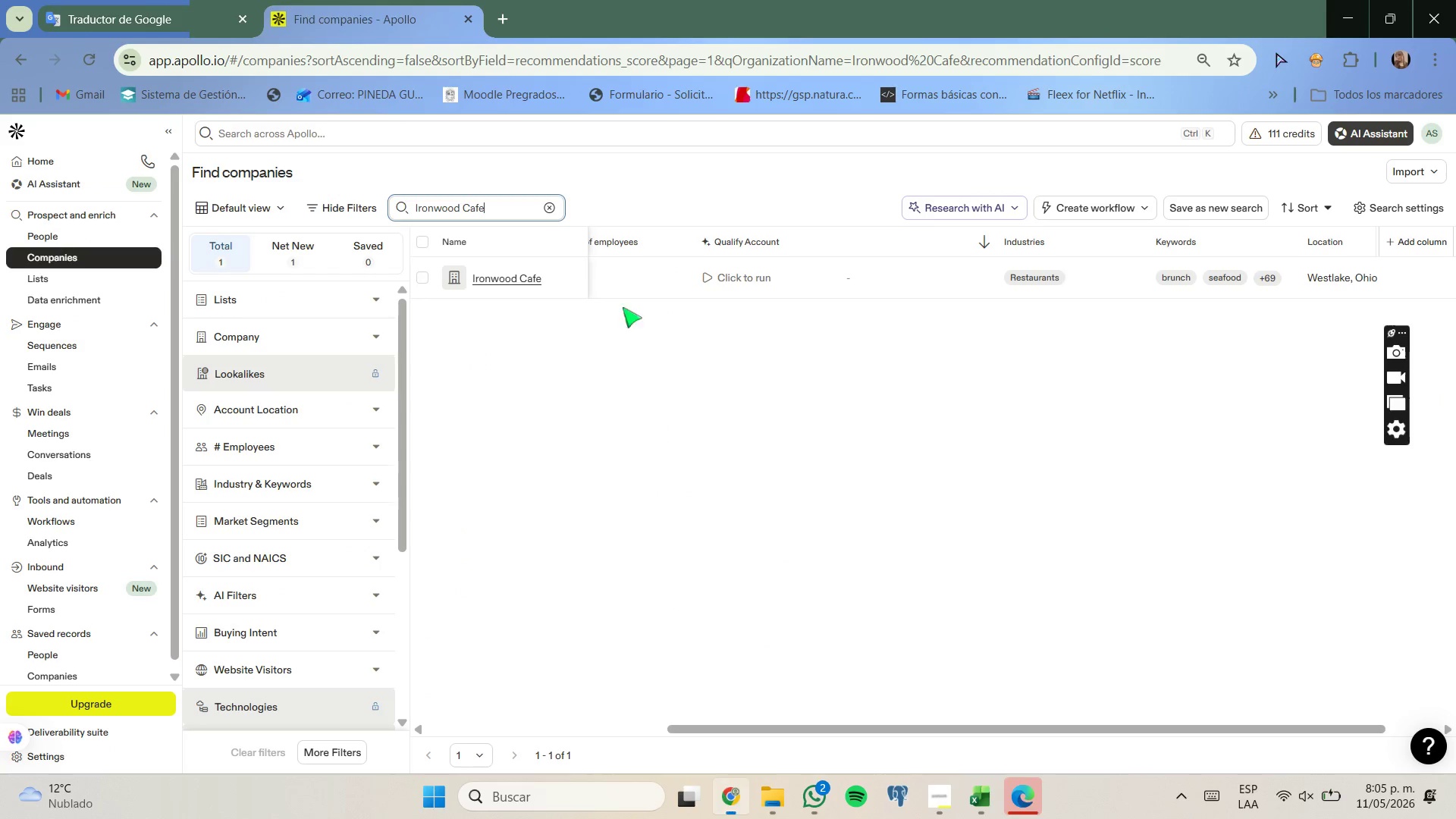 
left_click([554, 208])
 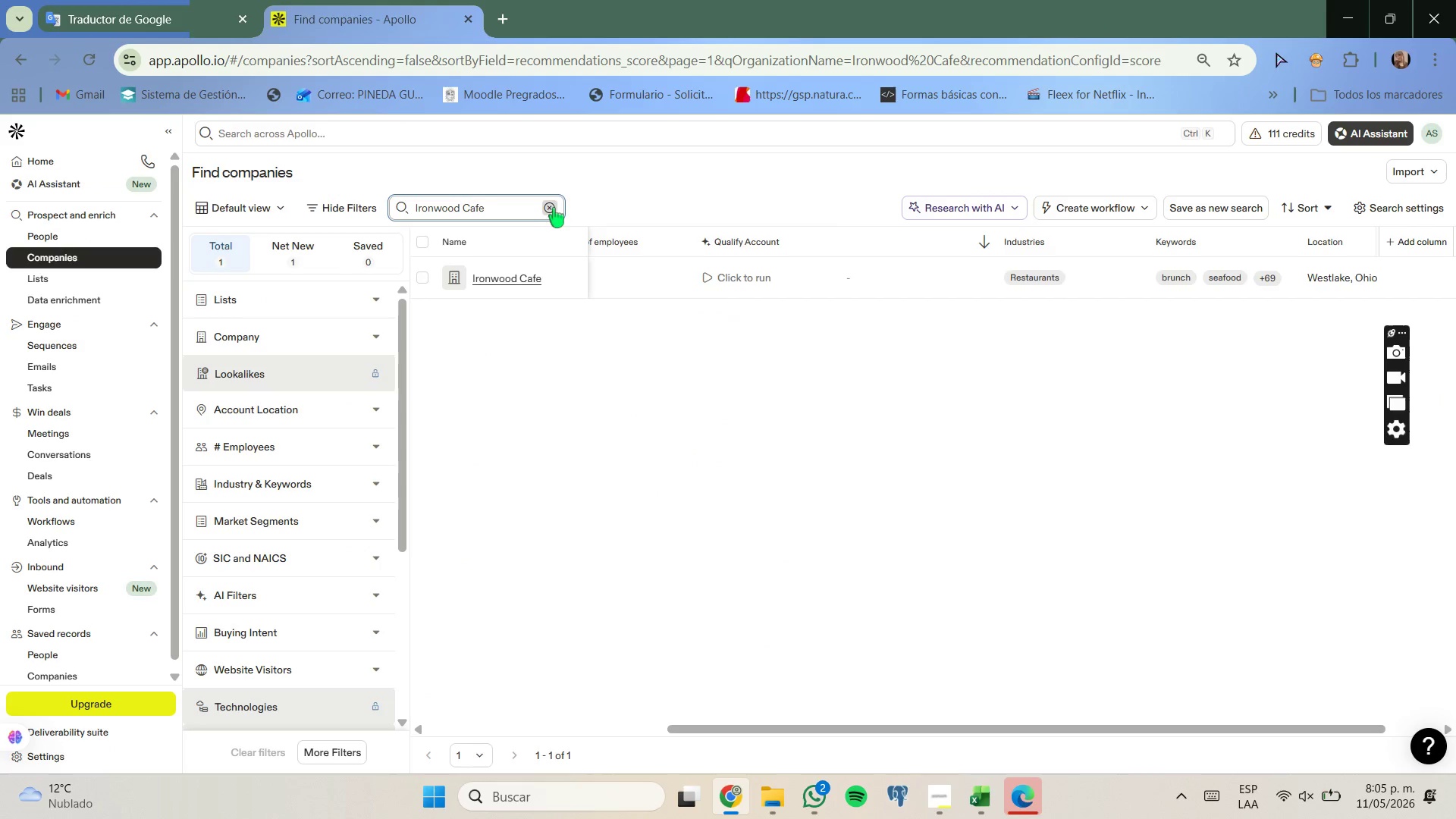 
key(Control+ControlLeft)
 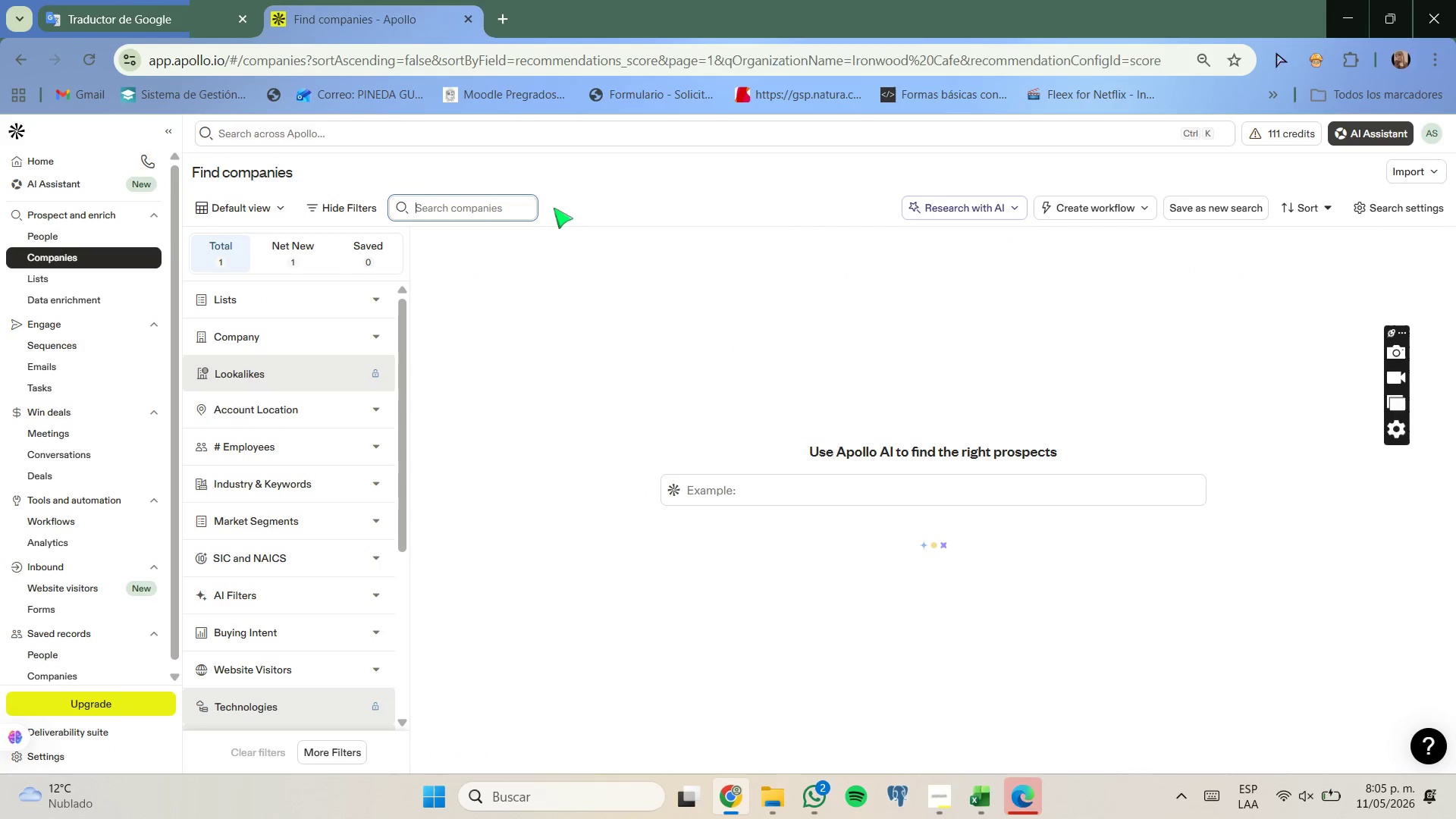 
hold_key(key=V, duration=13.7)
 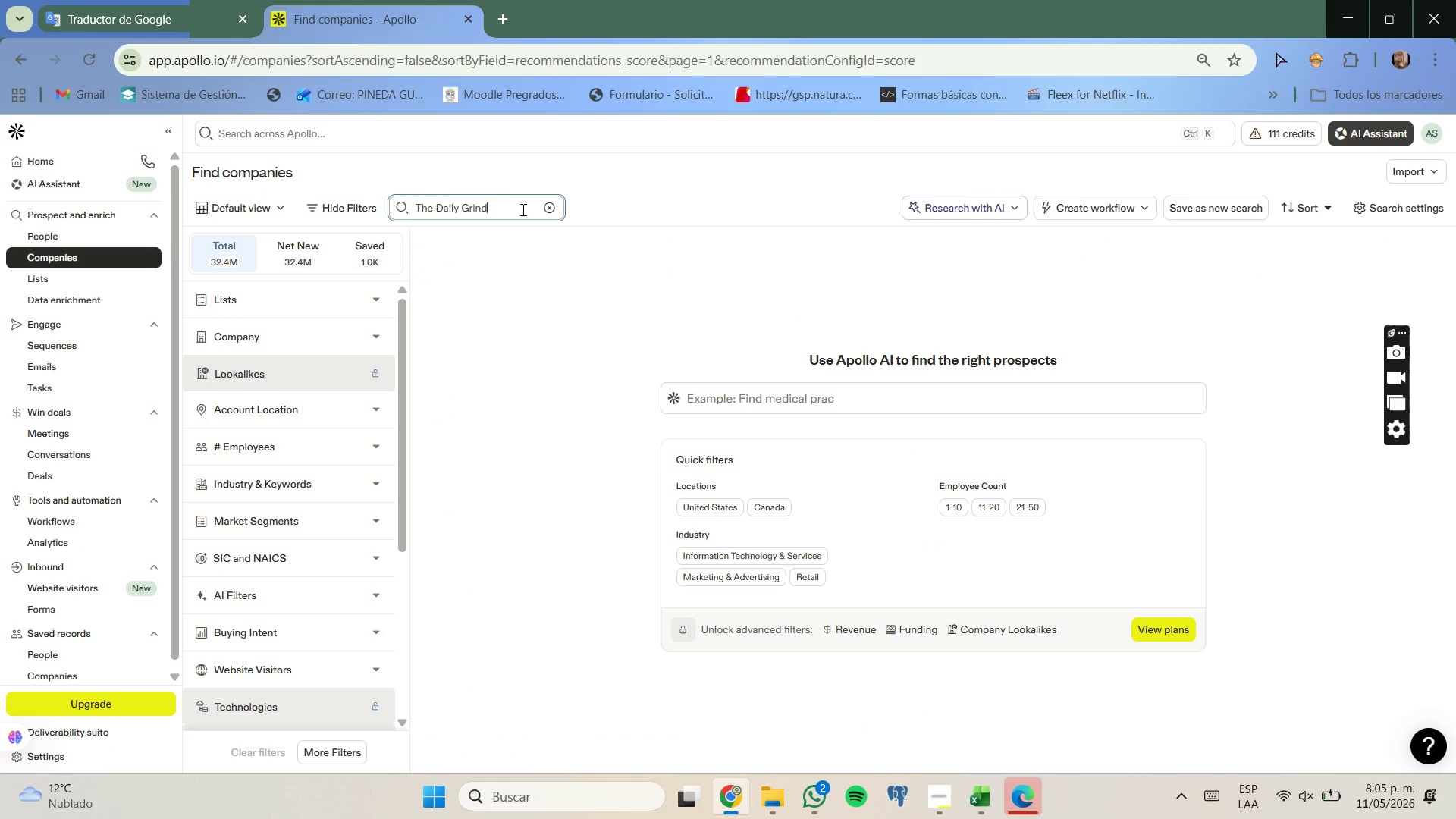 
key(Enter)
 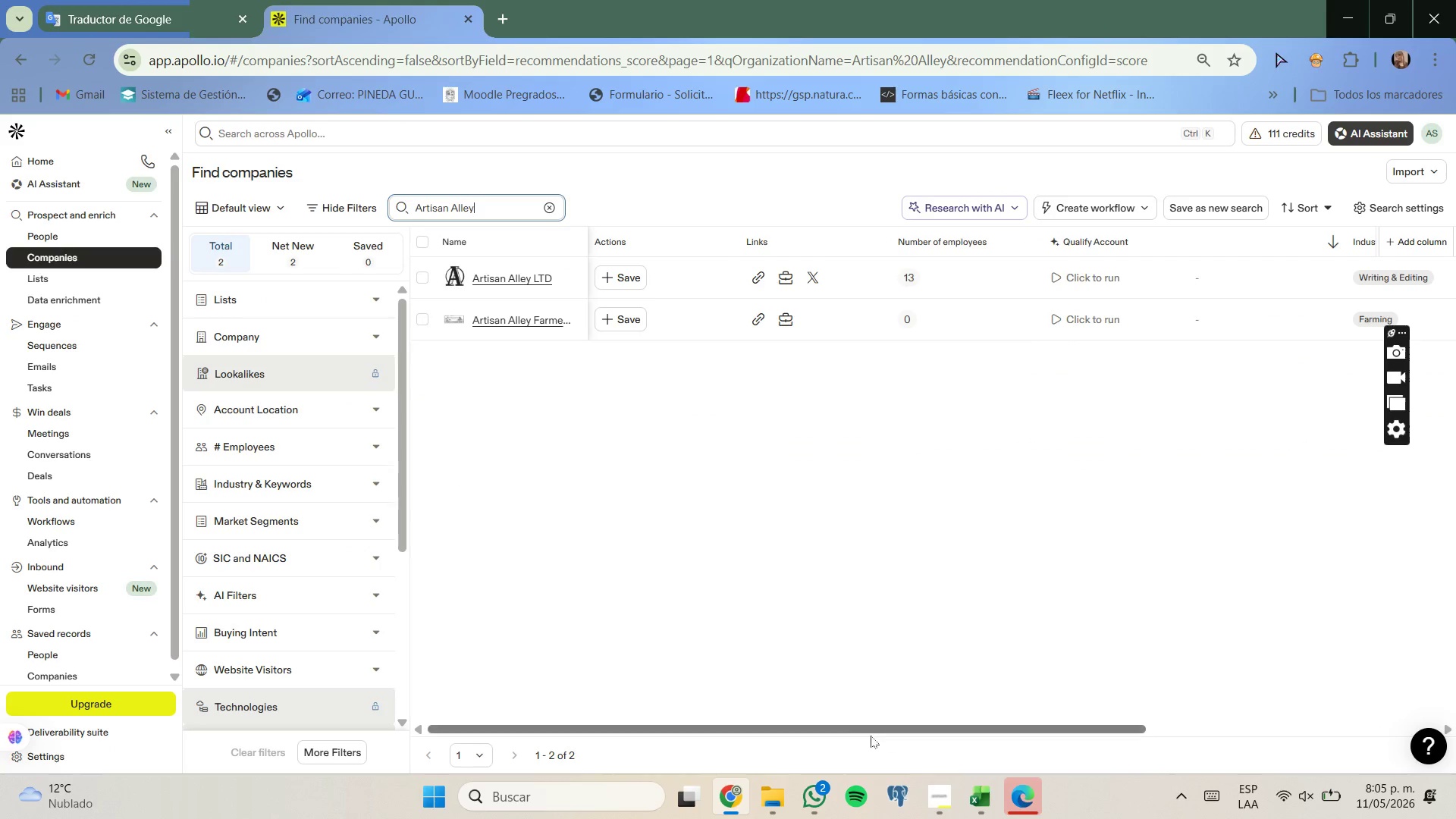 
left_click_drag(start_coordinate=[876, 729], to_coordinate=[1148, 723])
 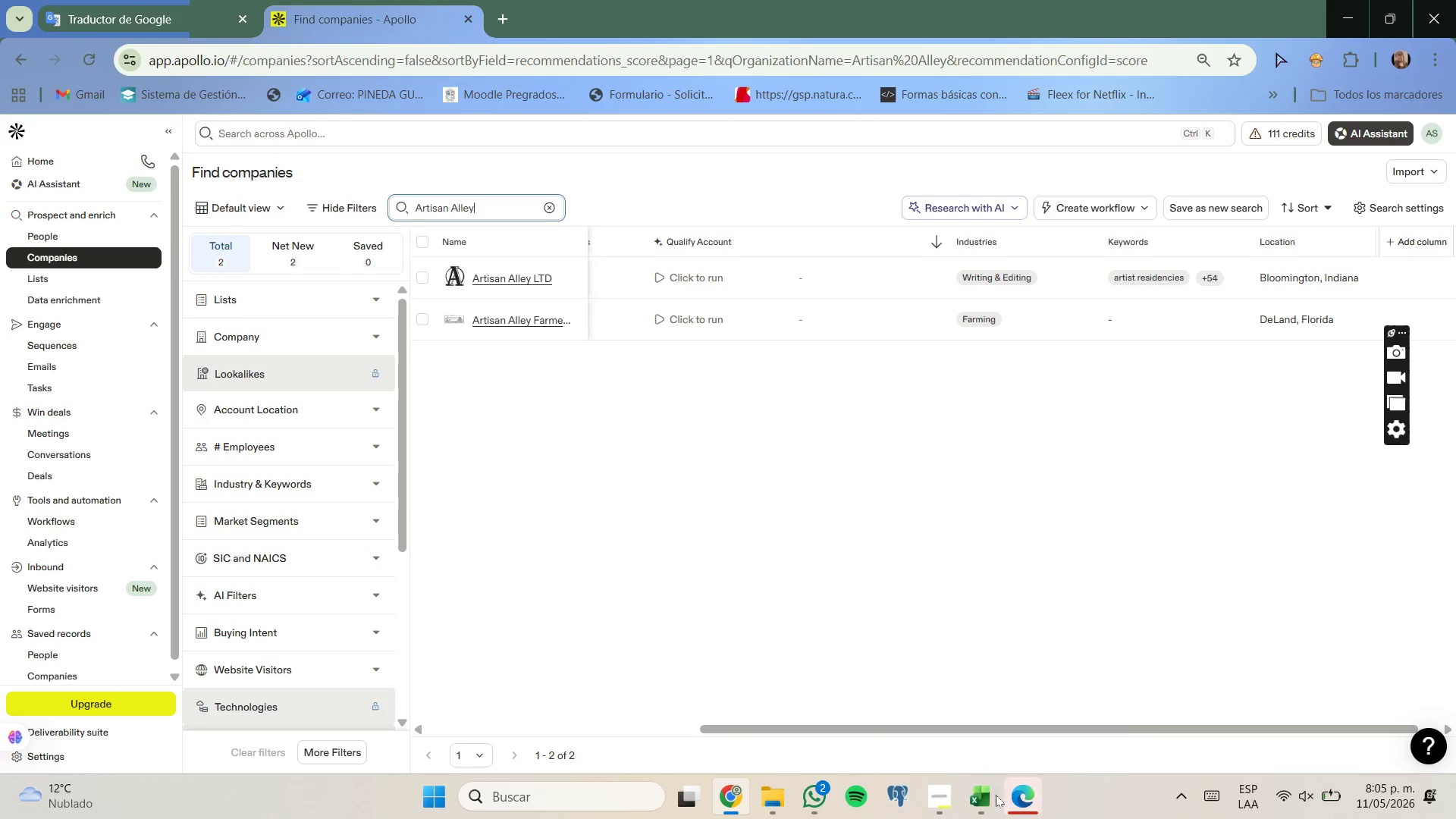 
left_click([968, 795])
 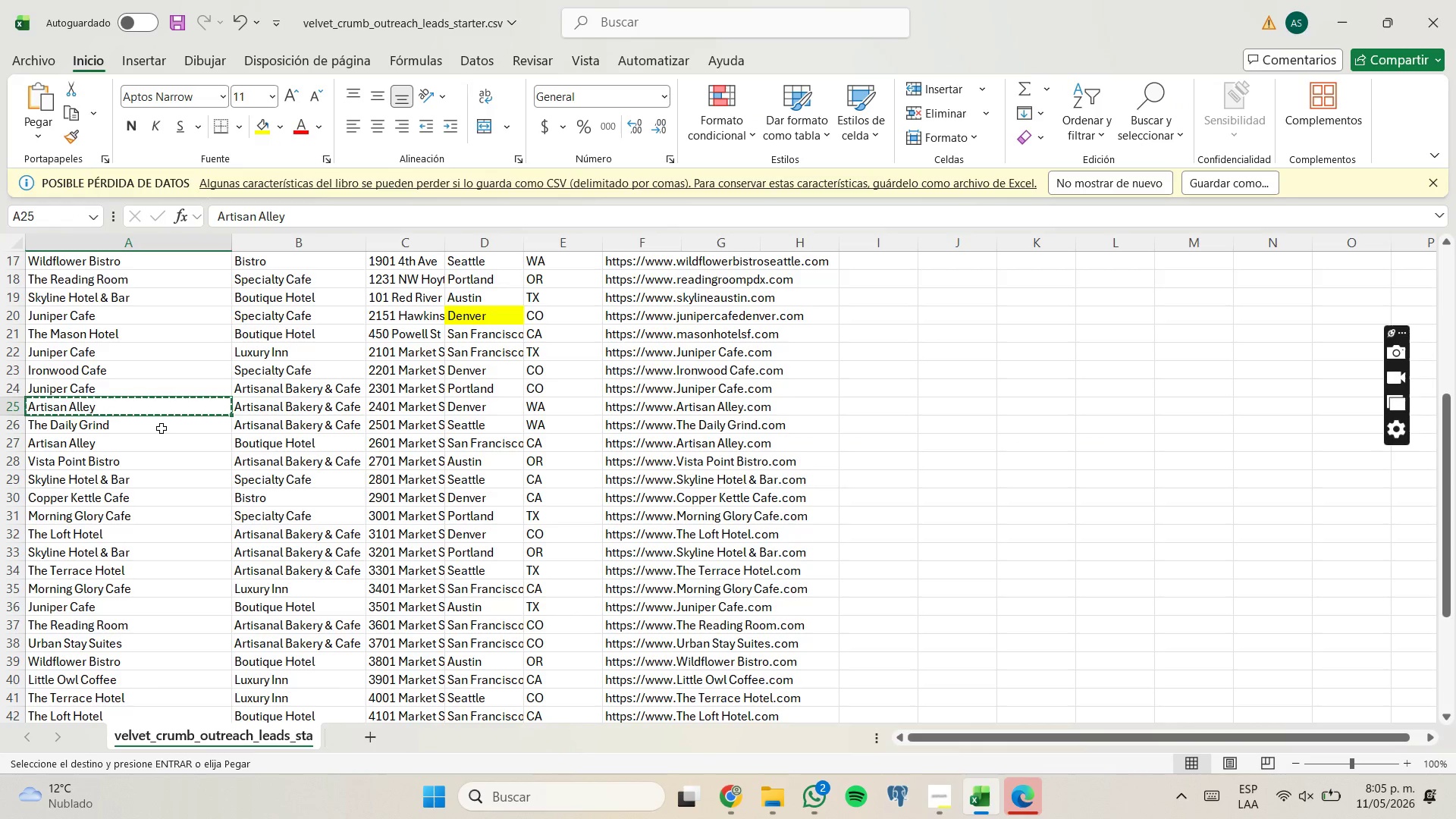 
left_click([164, 423])
 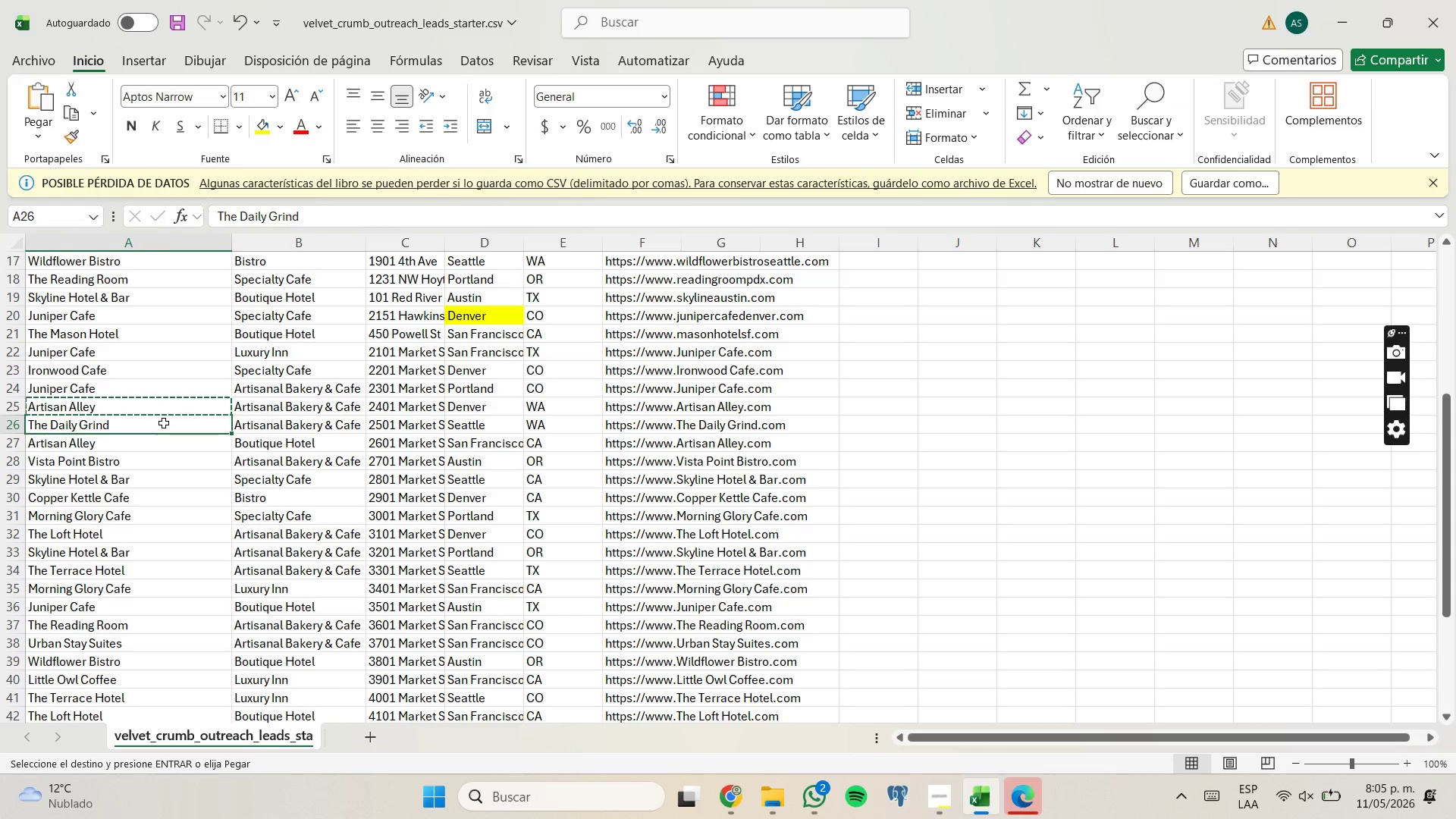 
scroll: coordinate [164, 423], scroll_direction: down, amount: 2.0
 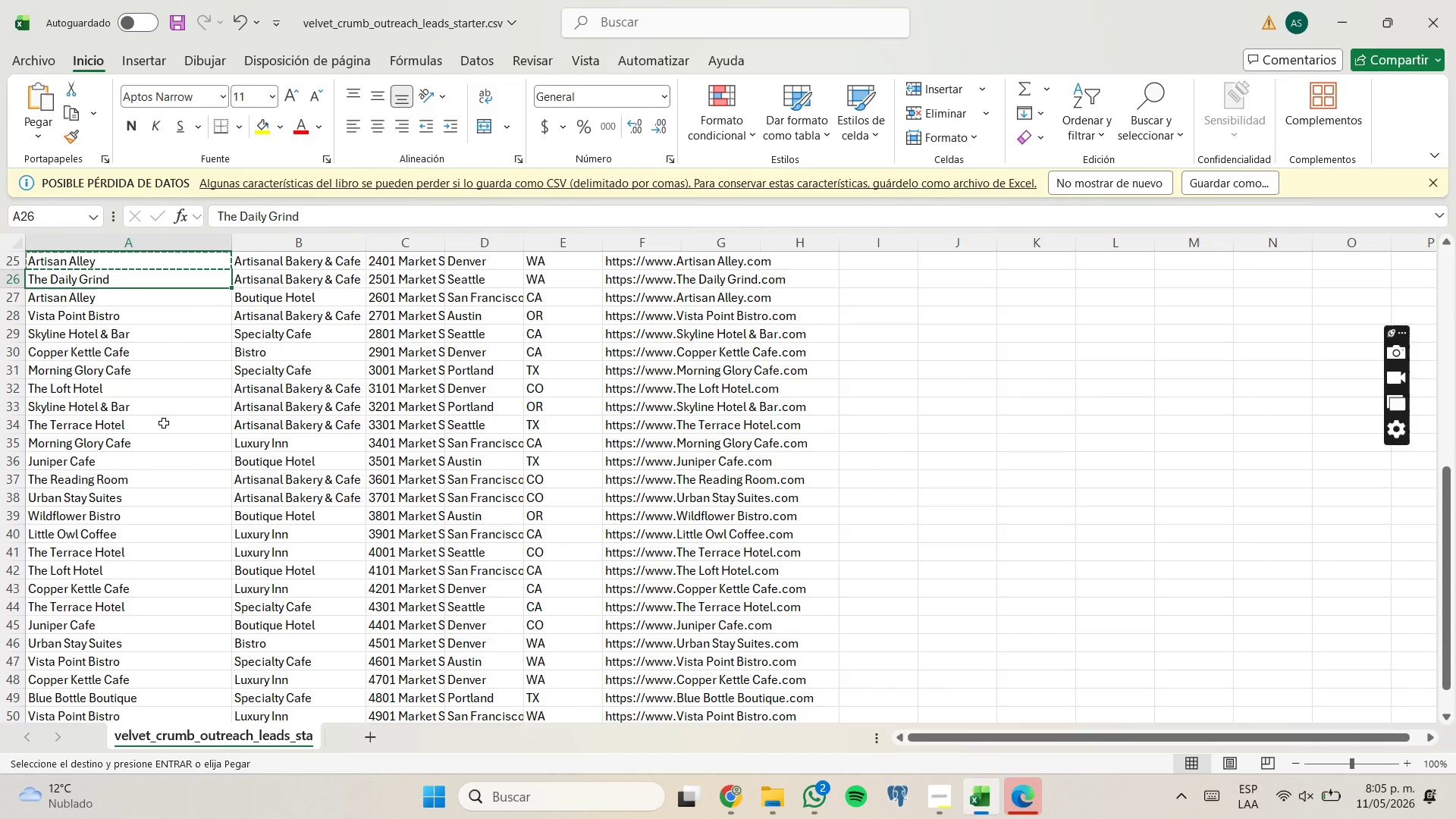 
key(Control+C)
 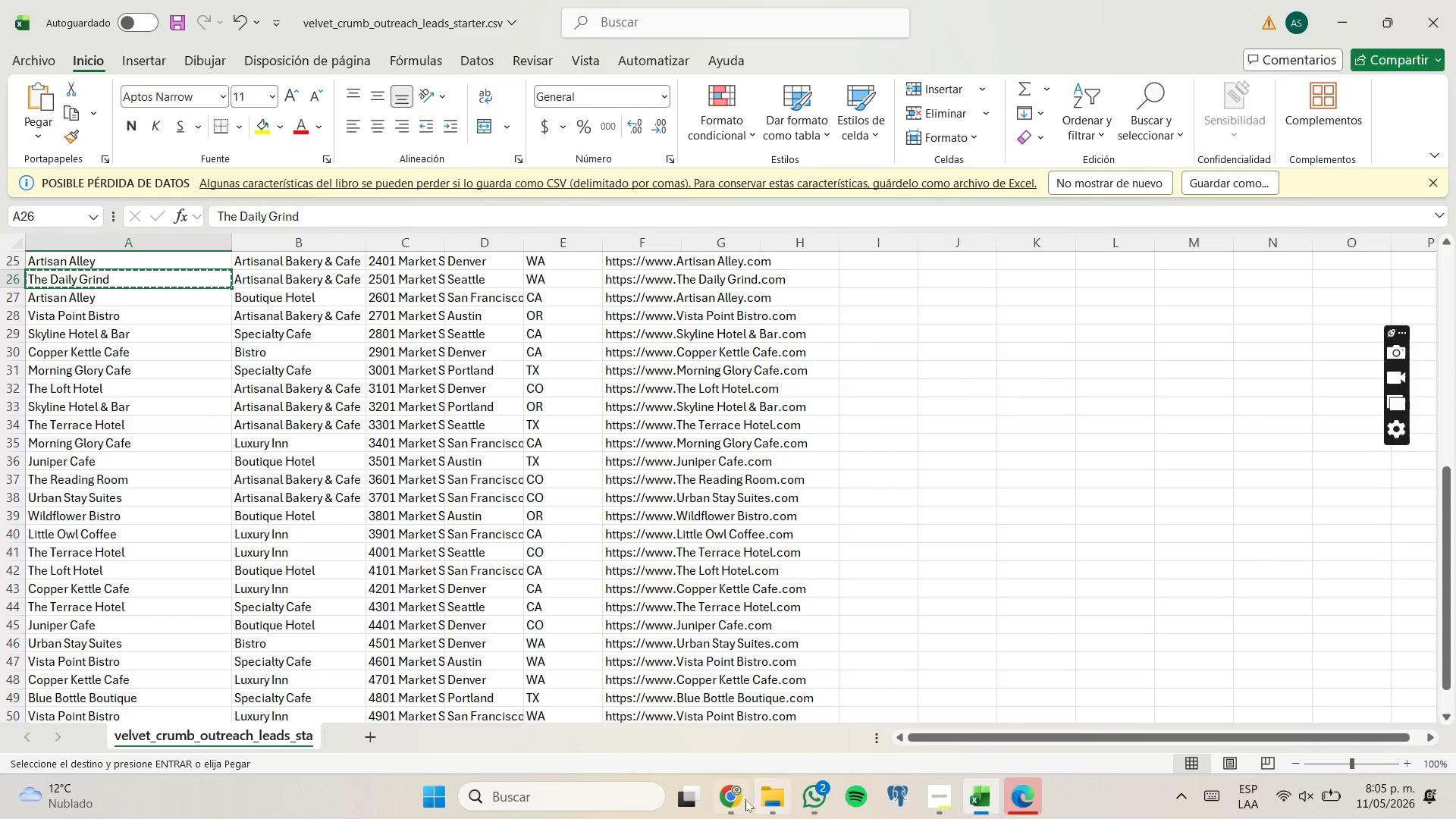 
left_click([738, 799])
 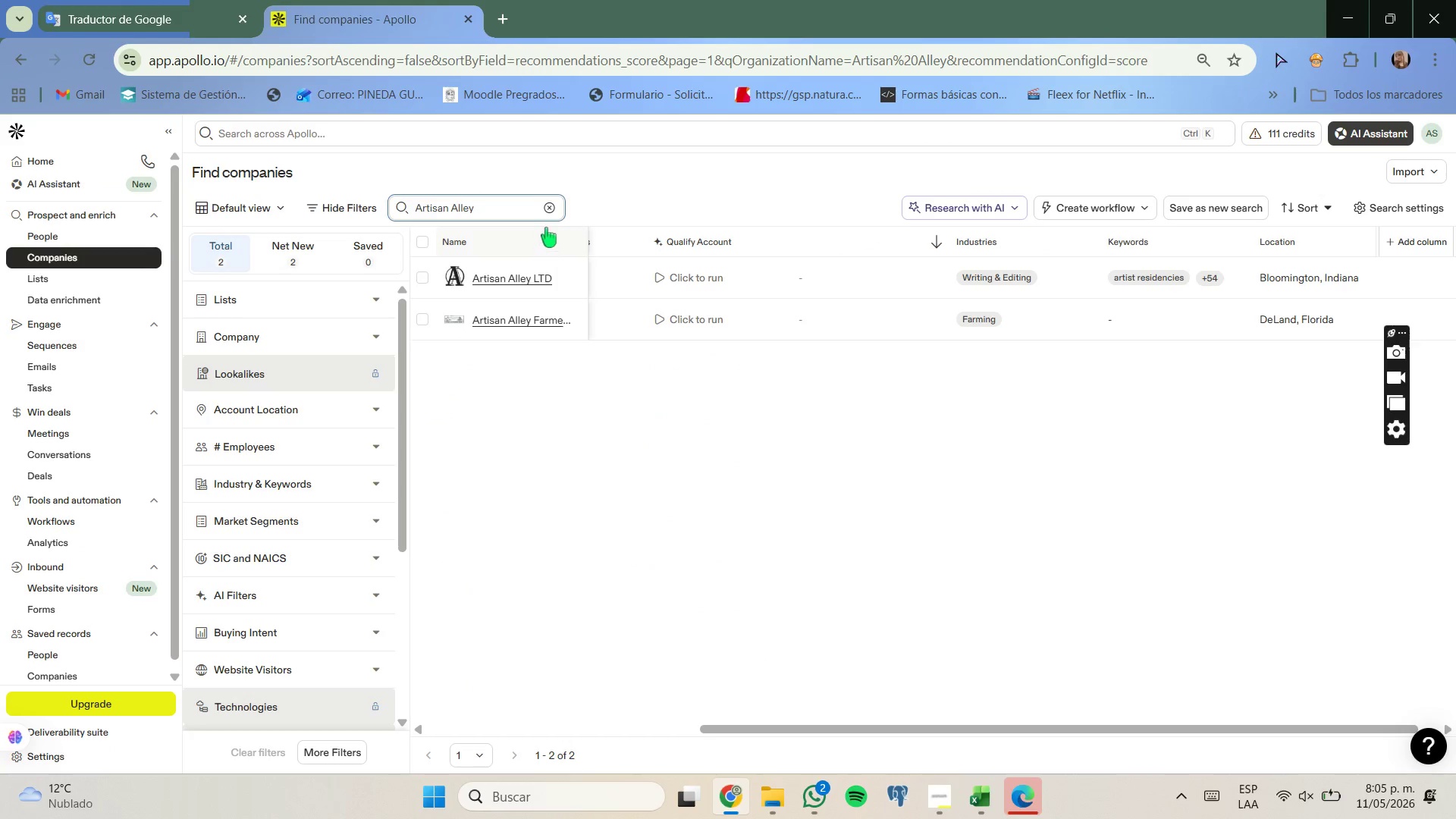 
left_click([551, 213])
 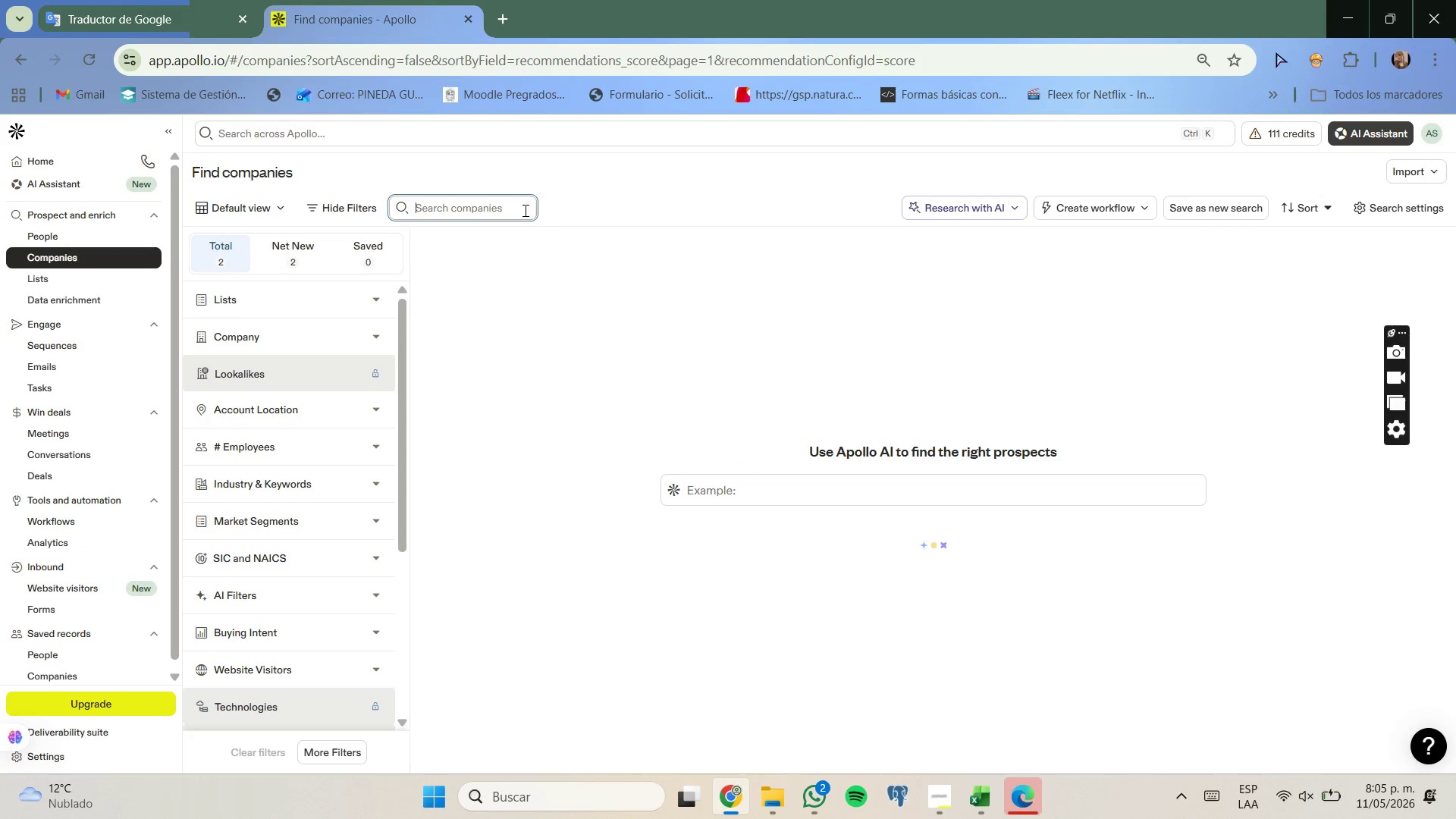 
key(Control+ControlLeft)
 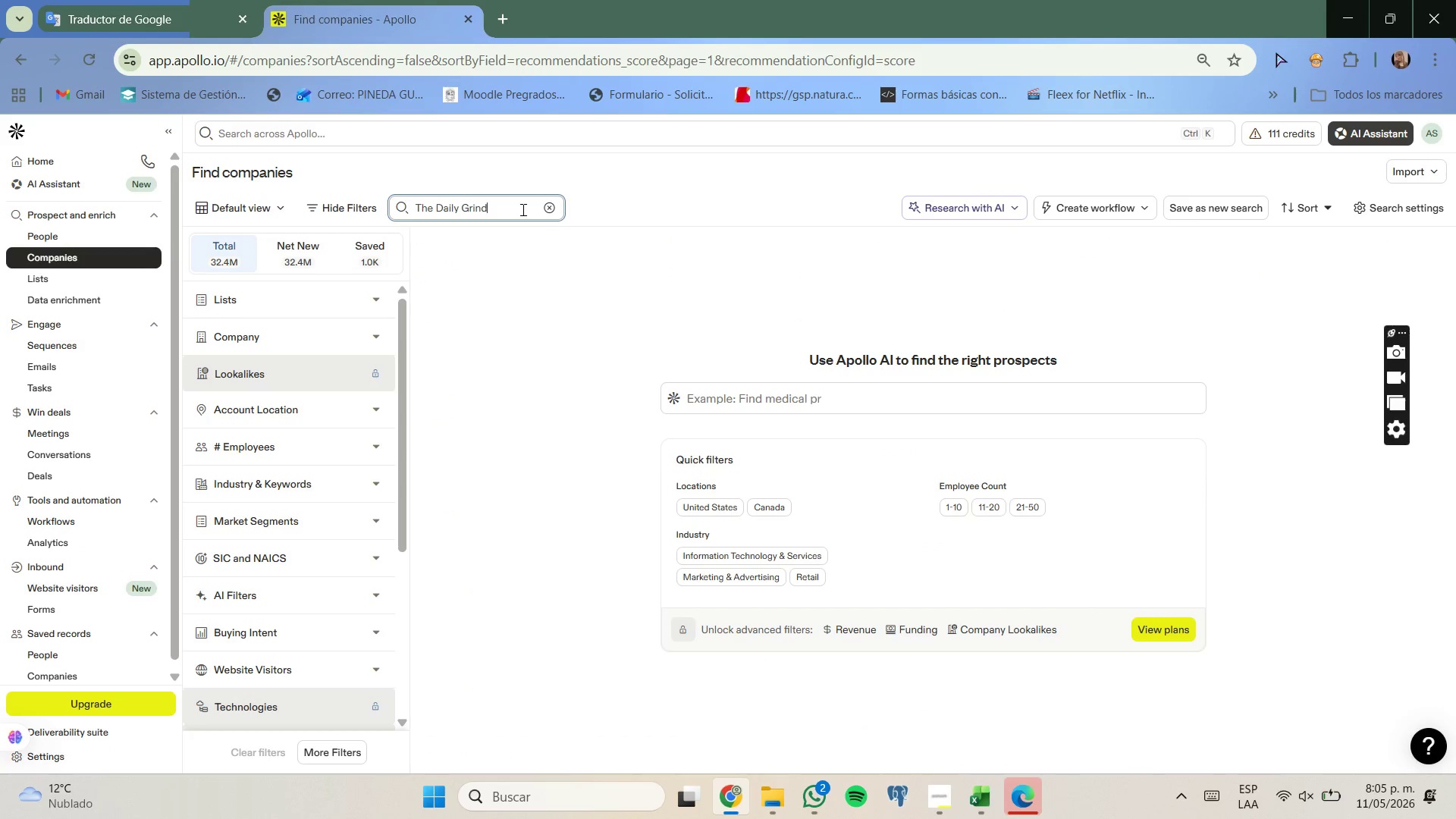 
key(Enter)
 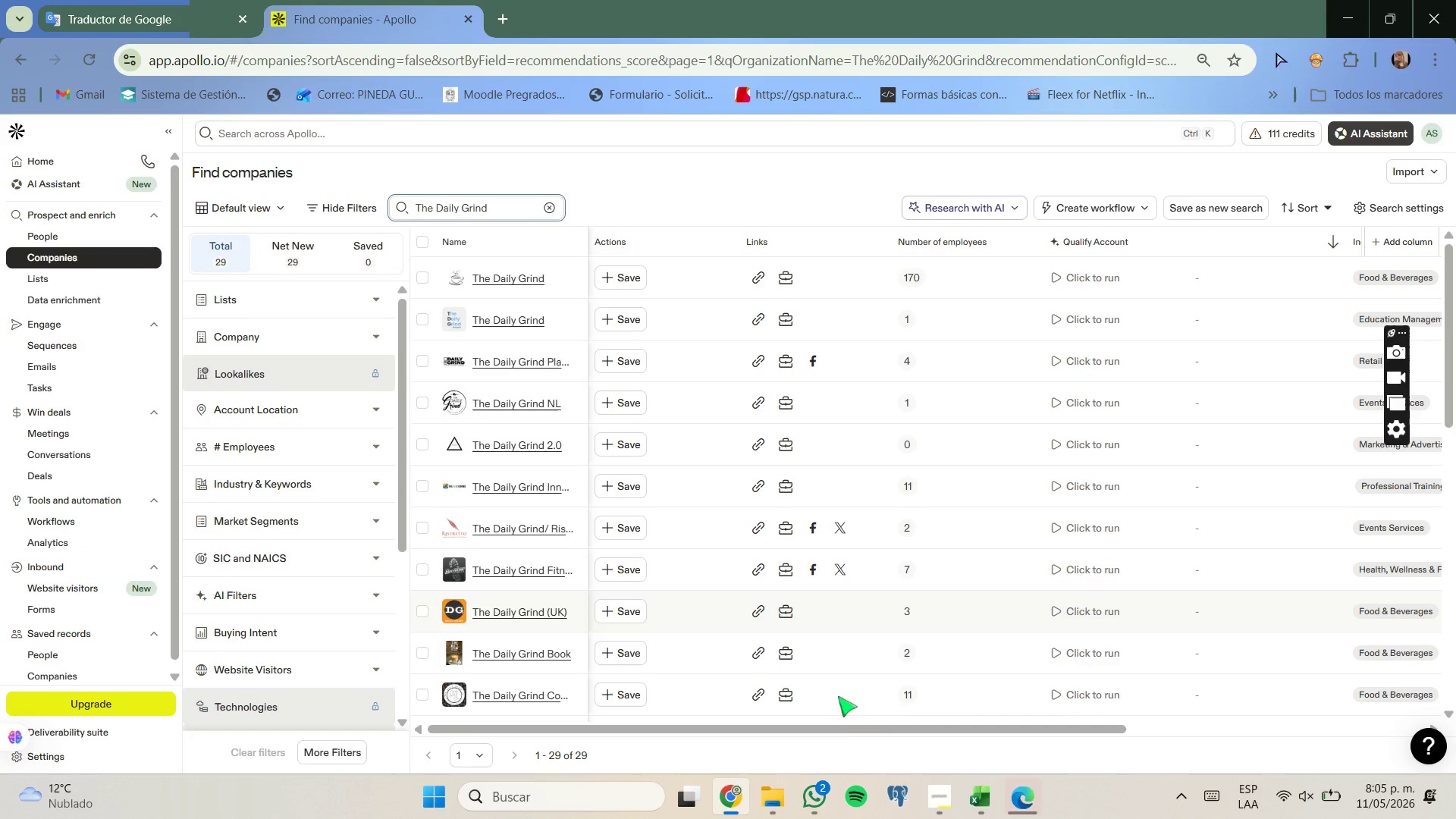 
left_click_drag(start_coordinate=[833, 729], to_coordinate=[1156, 709])
 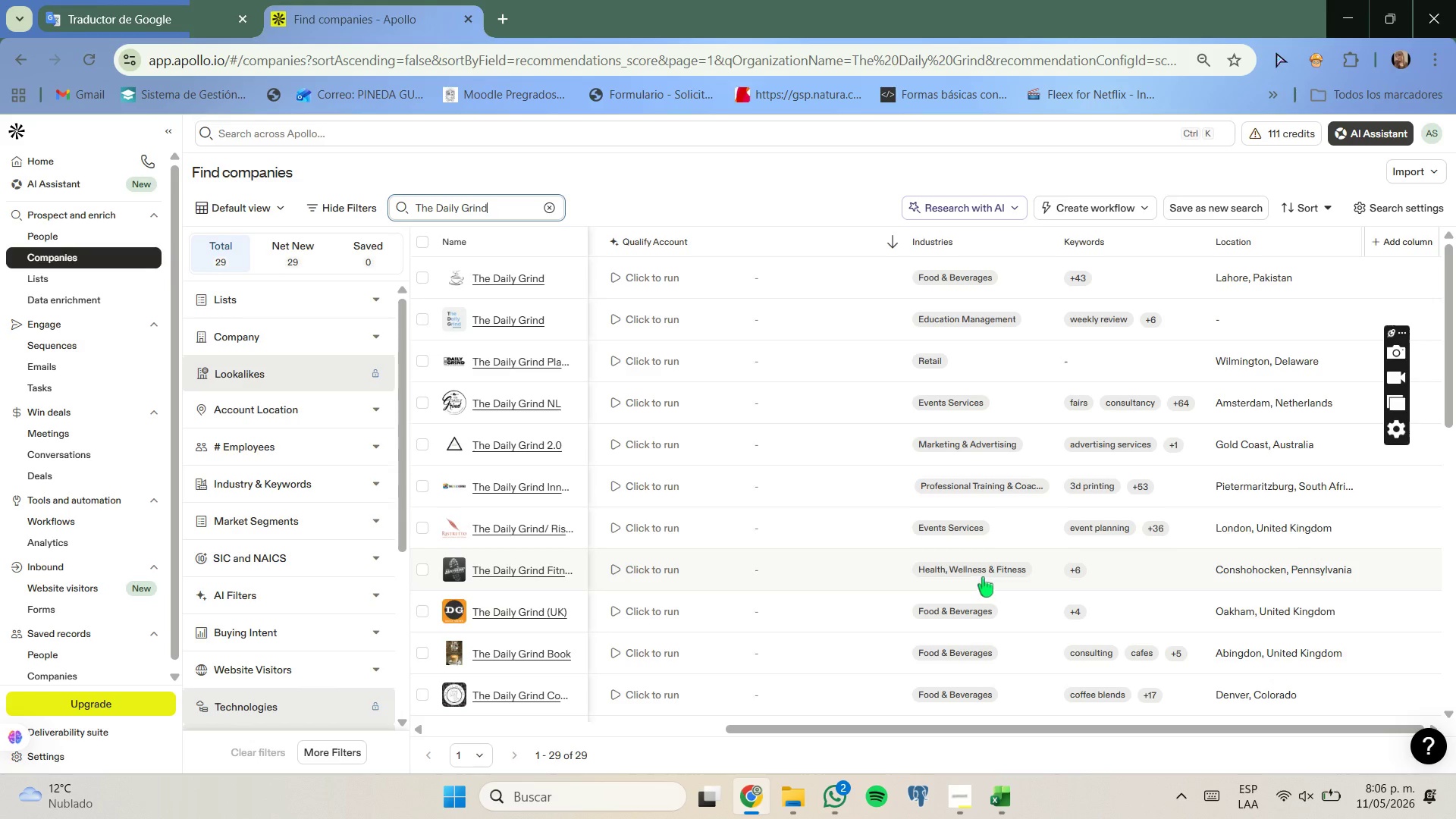 
scroll: coordinate [981, 577], scroll_direction: down, amount: 2.0
 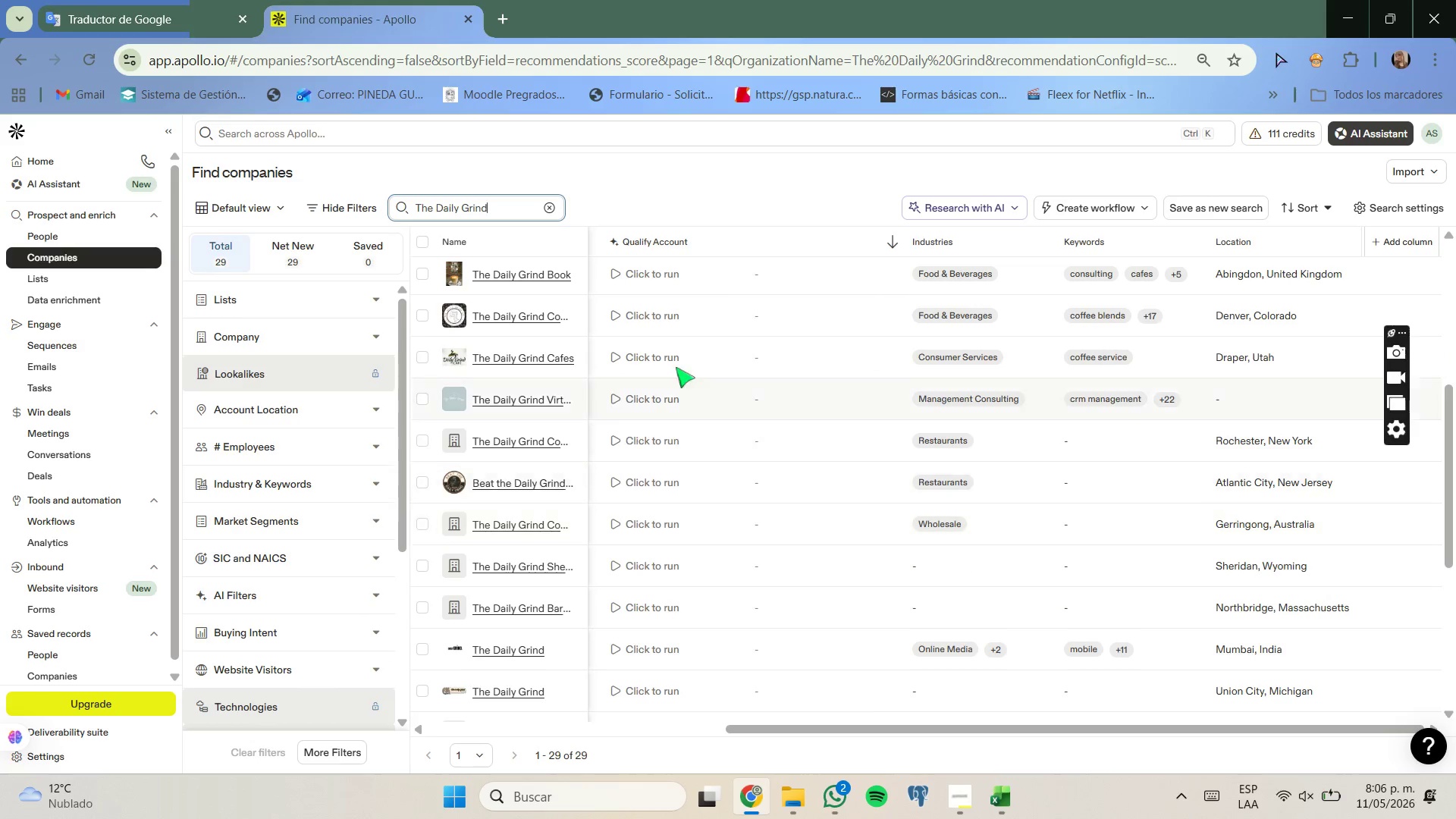 
mouse_move([544, 333])
 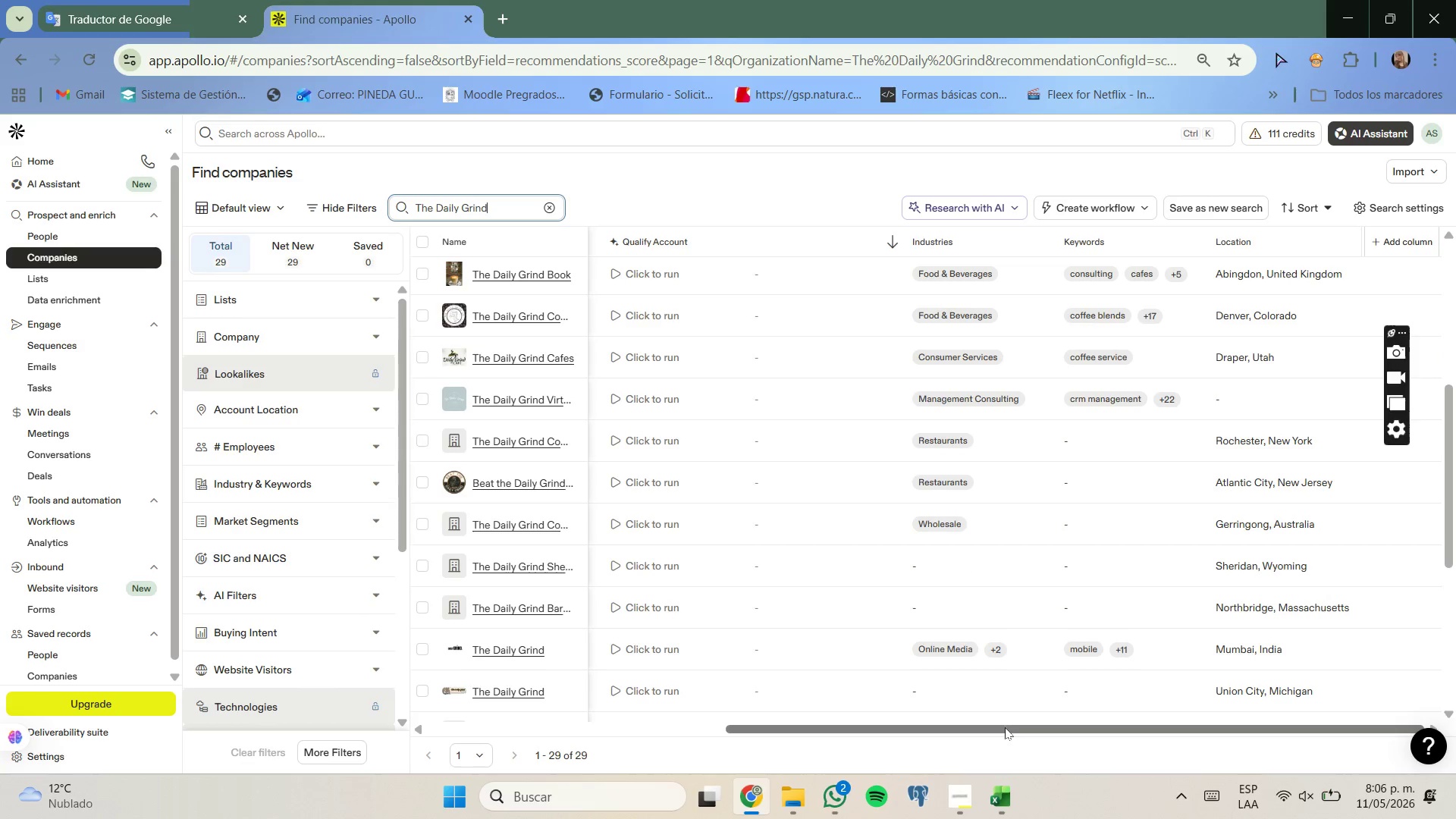 
scroll: coordinate [998, 713], scroll_direction: up, amount: 5.0
 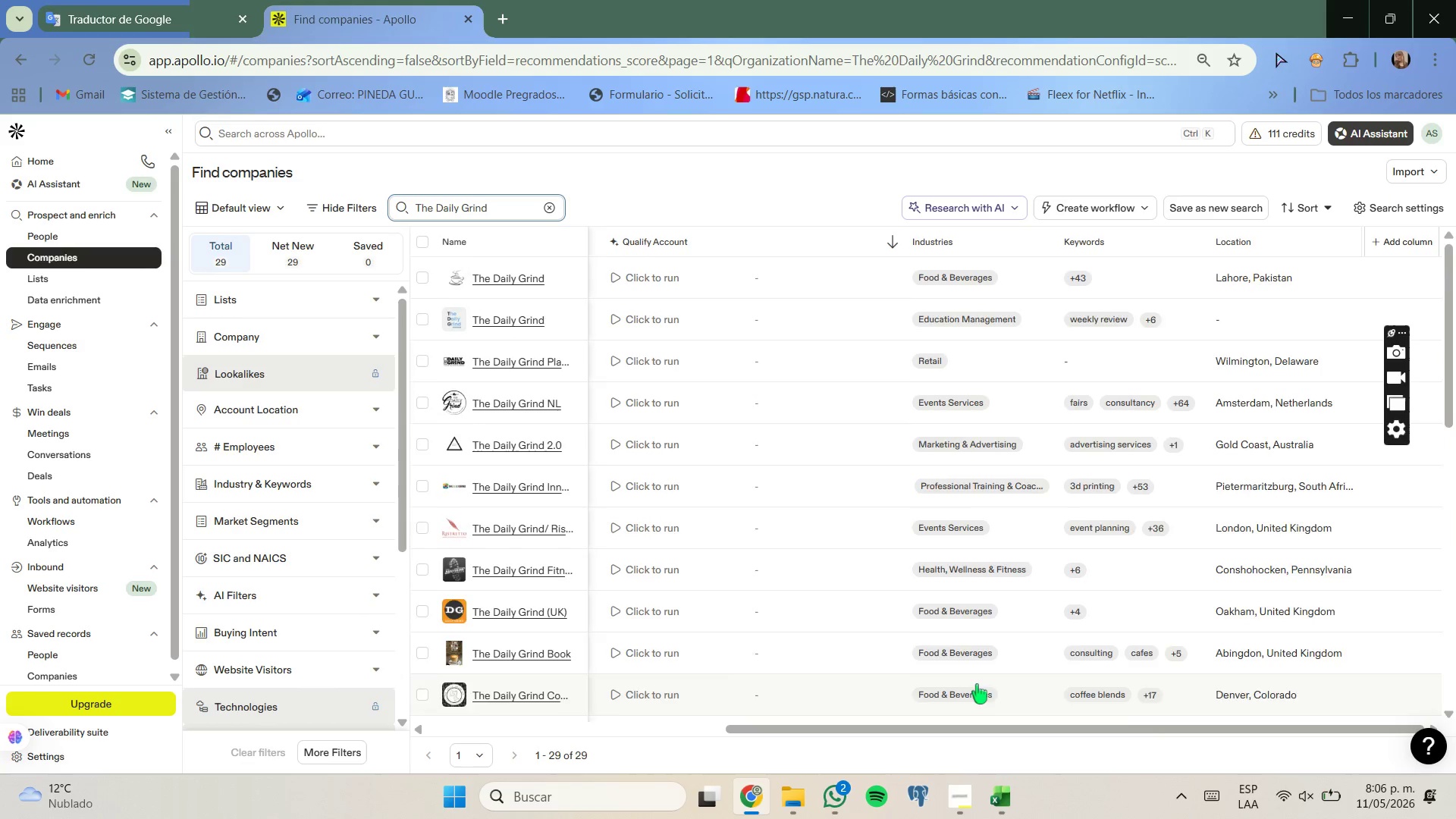 
scroll: coordinate [977, 685], scroll_direction: down, amount: 1.0
 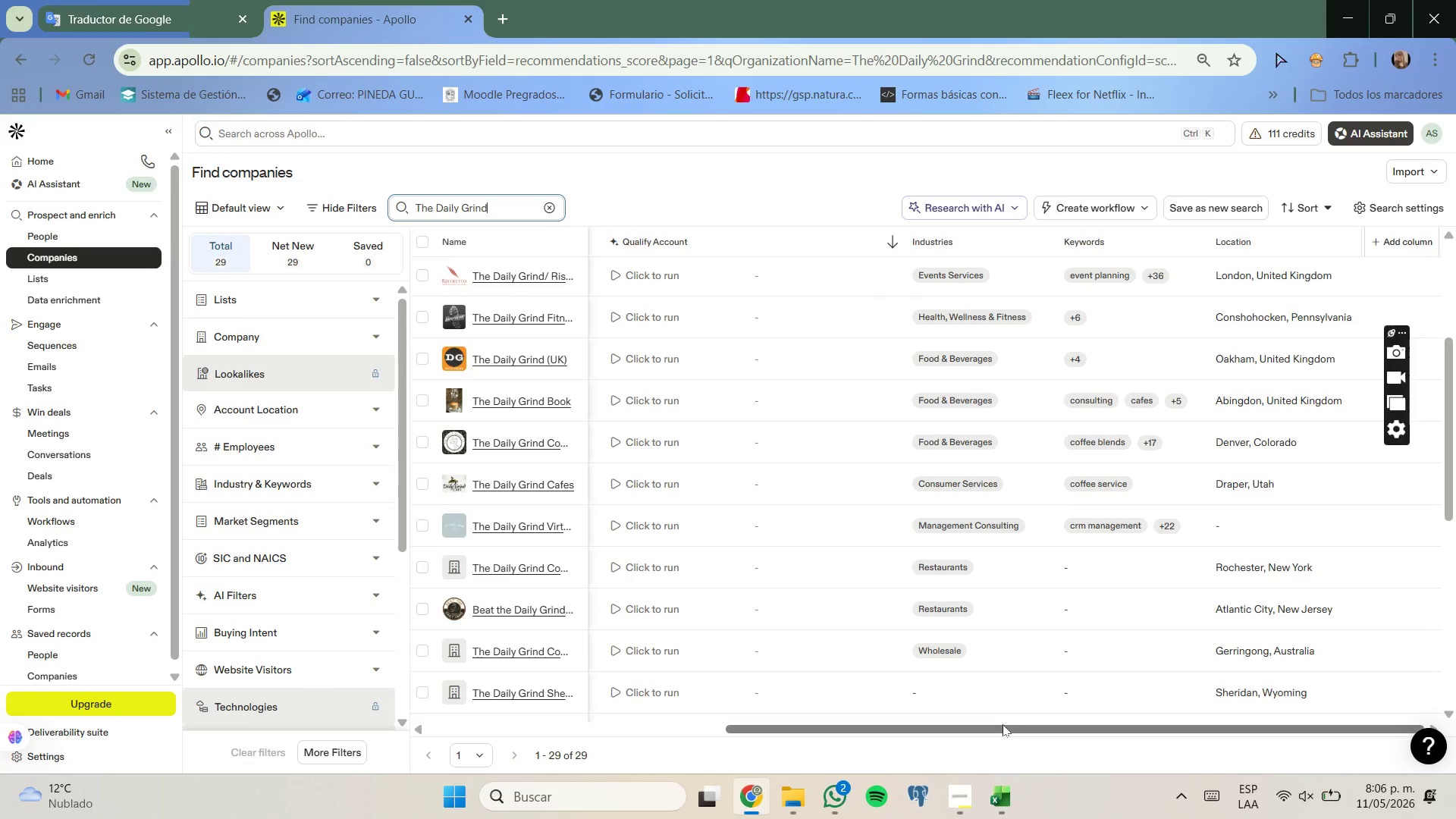 
left_click([1004, 726])
 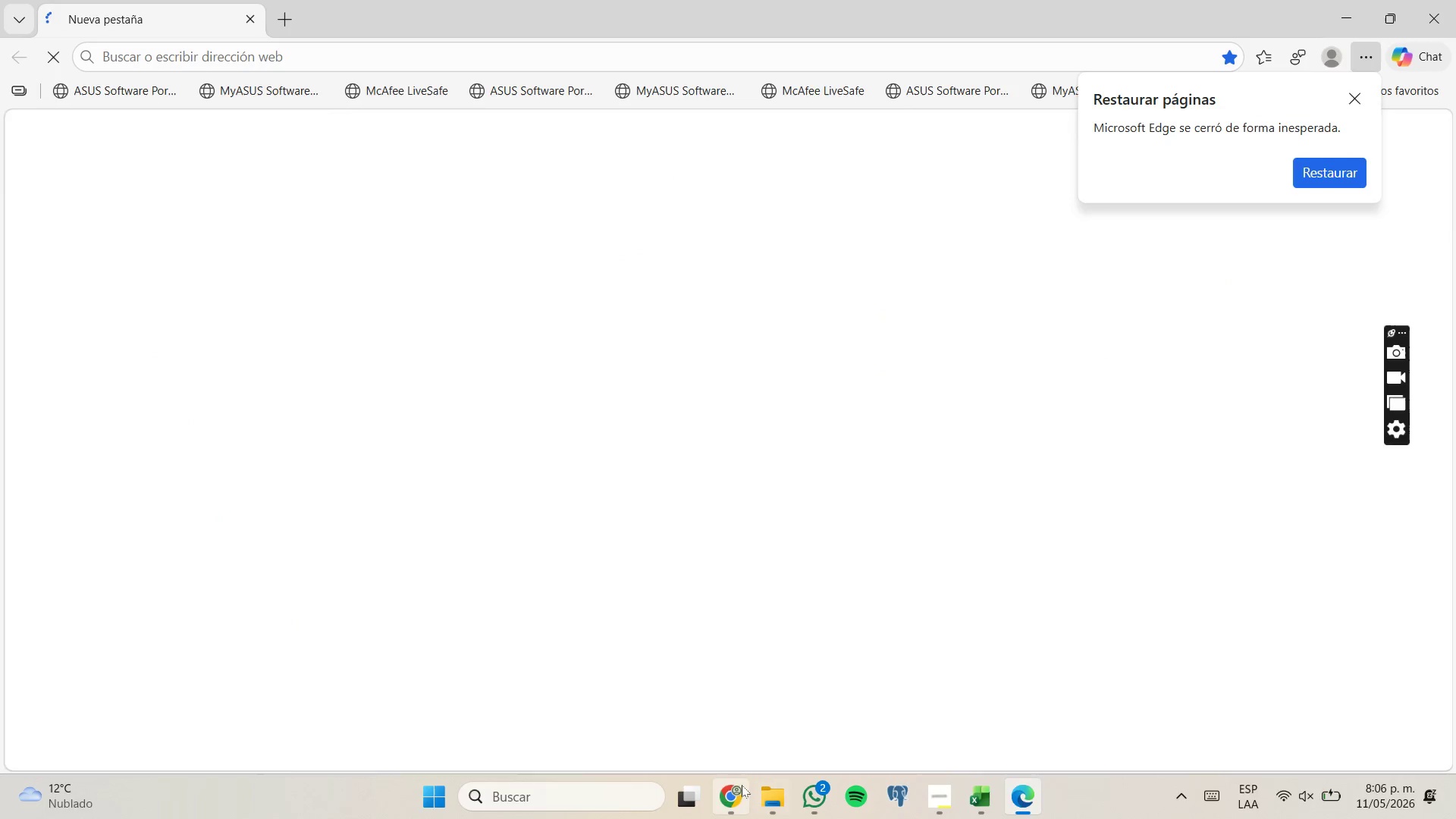 
left_click([738, 786])
 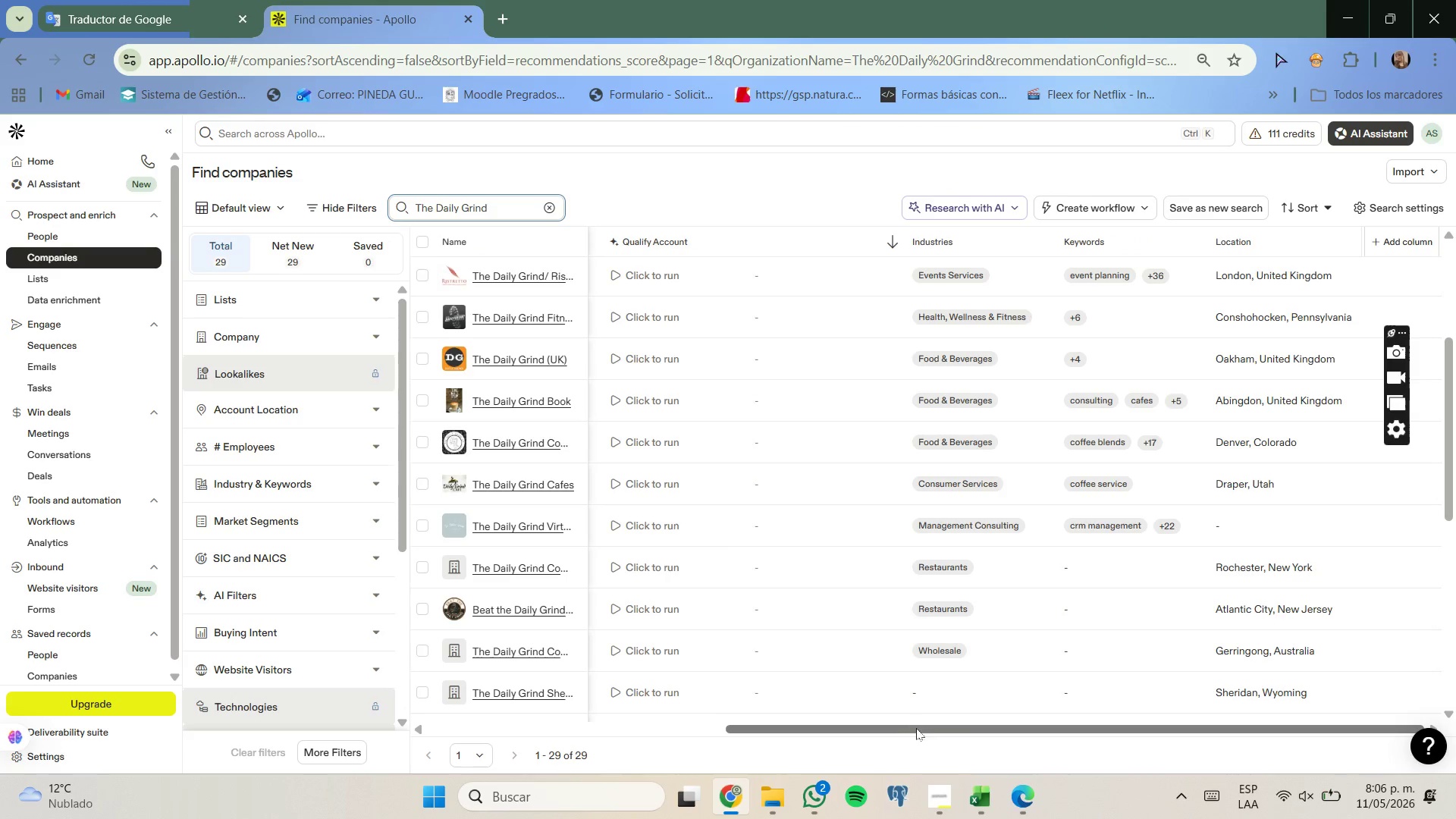 
left_click_drag(start_coordinate=[921, 731], to_coordinate=[600, 725])
 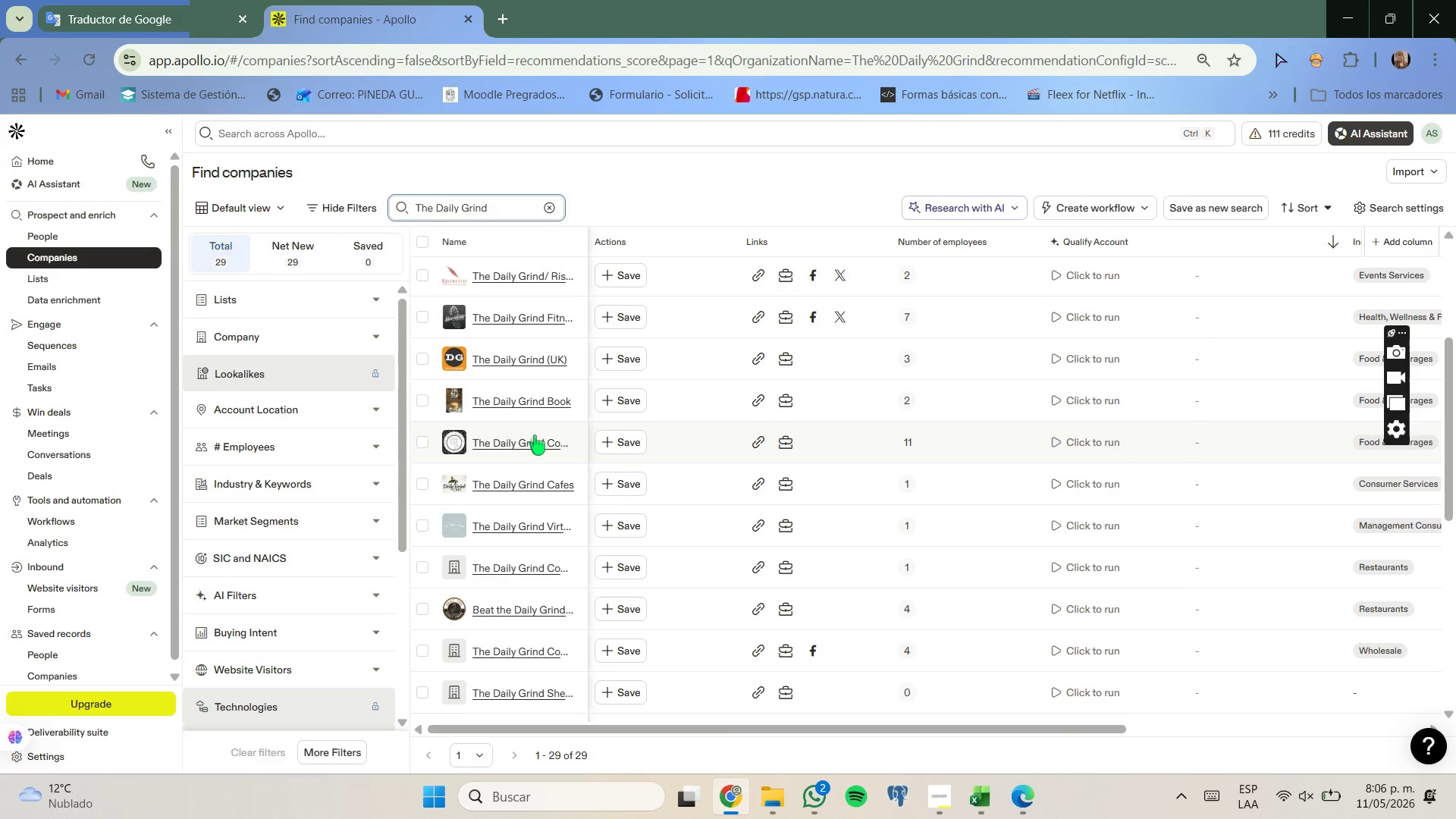 
right_click([535, 435])
 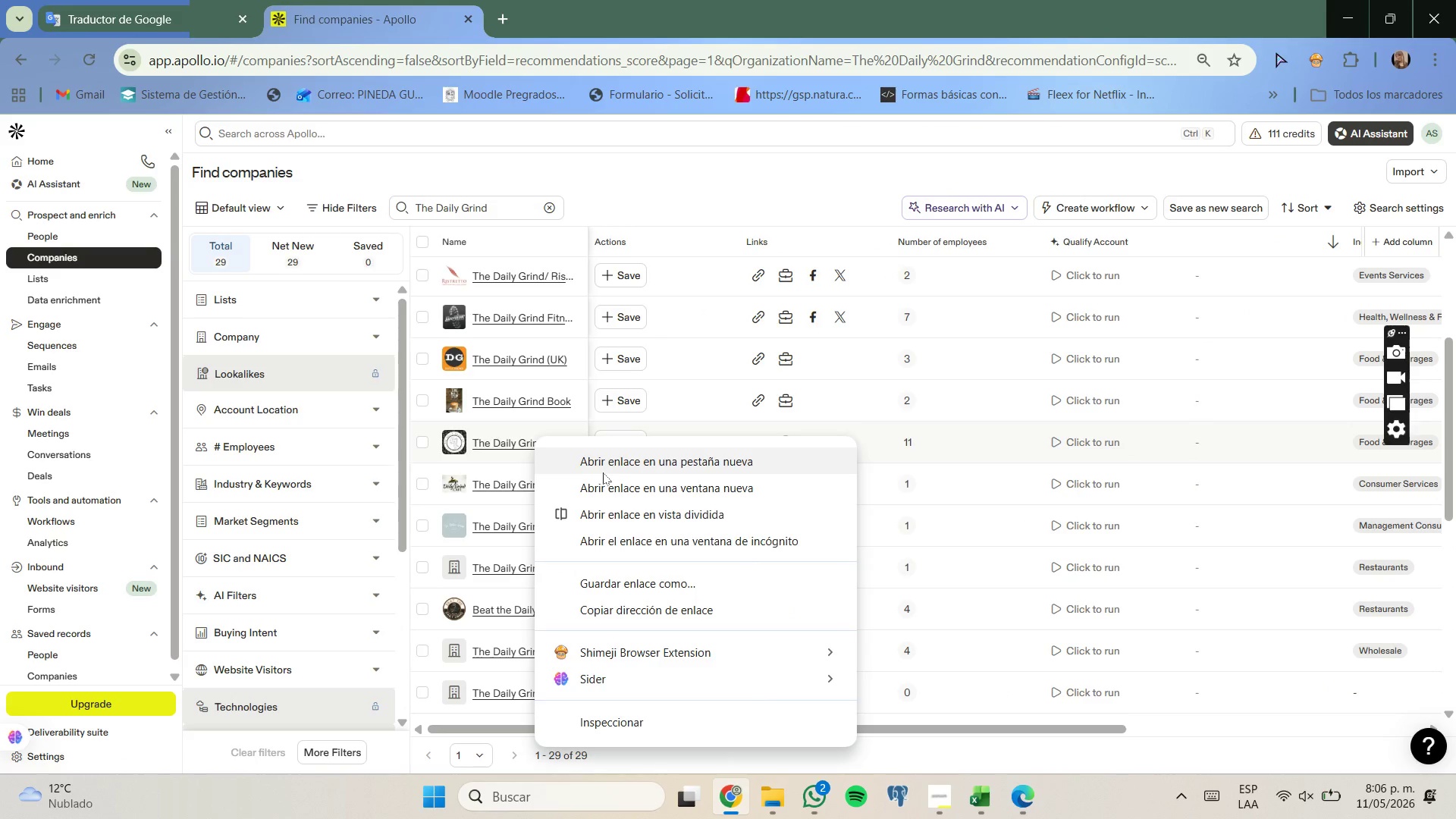 
left_click([603, 472])
 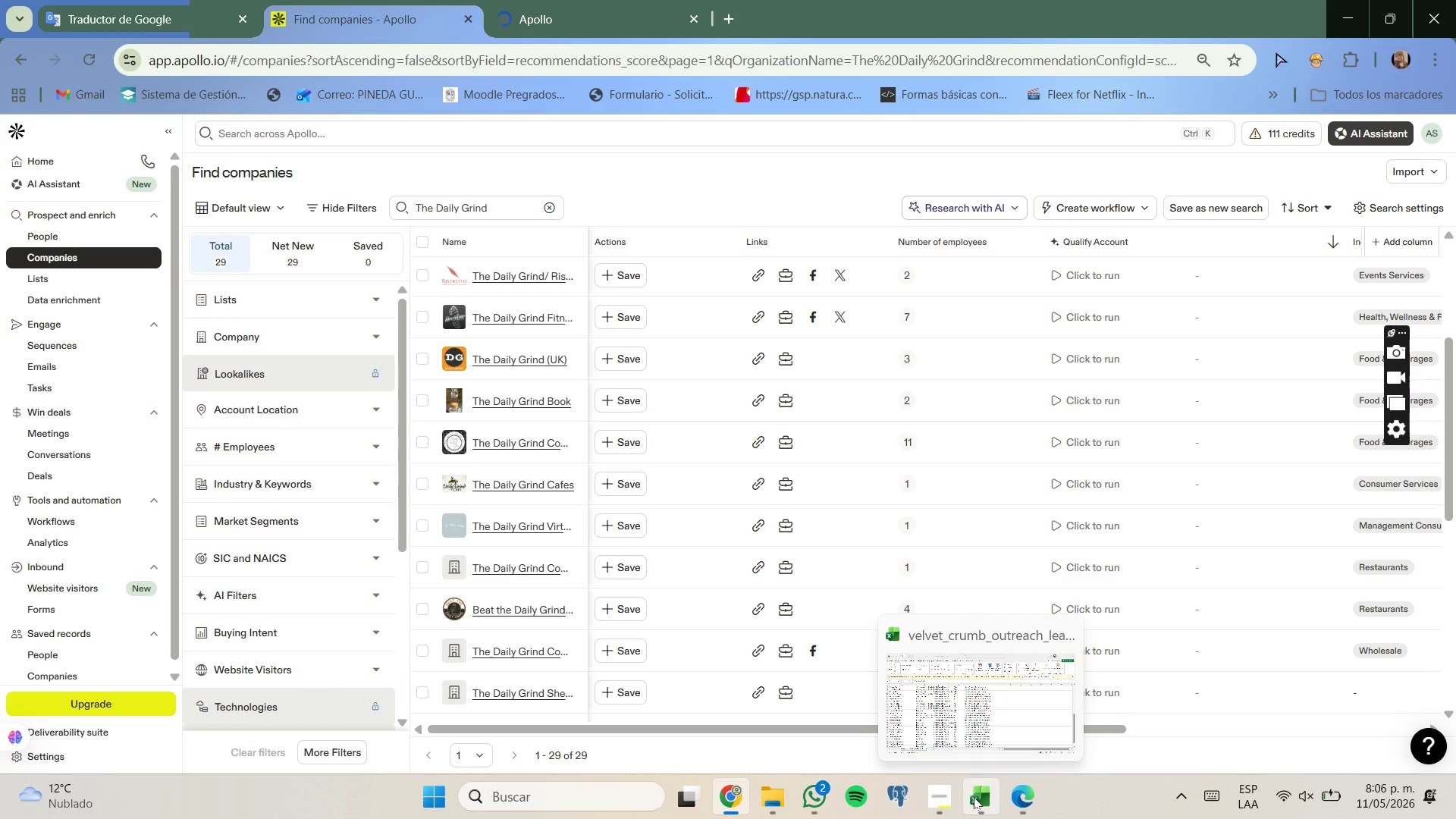 
left_click([645, 0])
 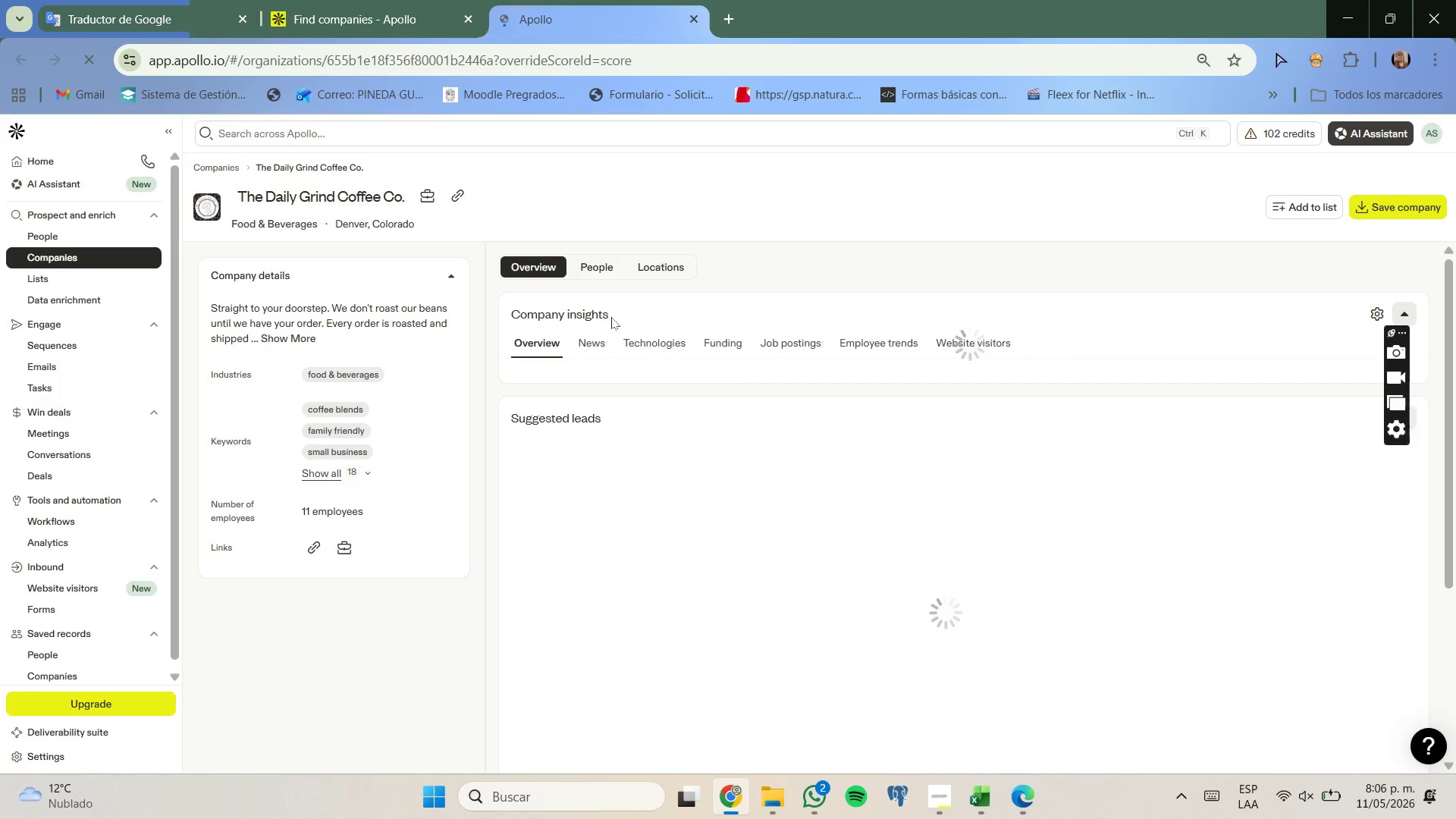 
wait(7.31)
 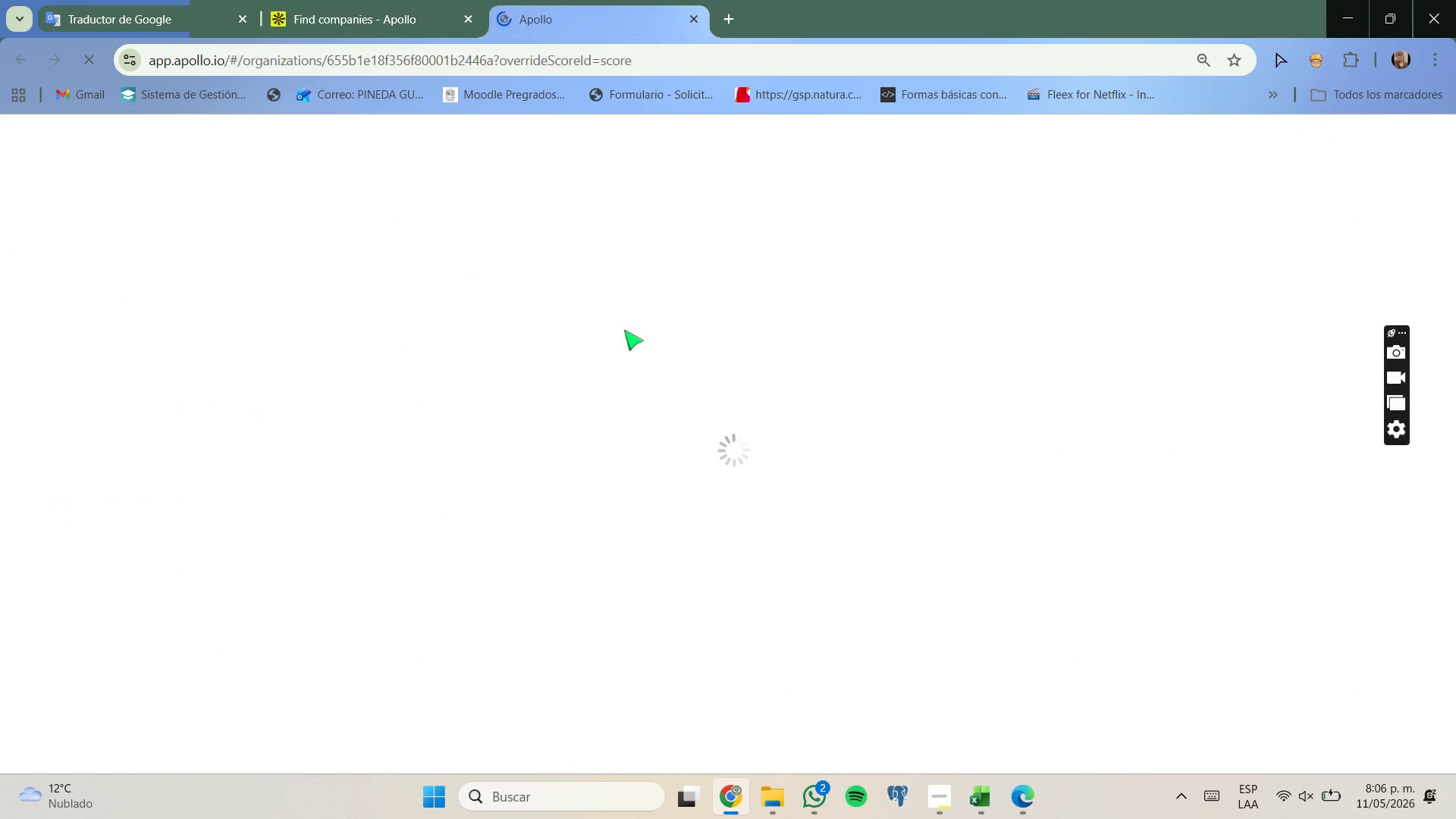 
left_click([598, 269])
 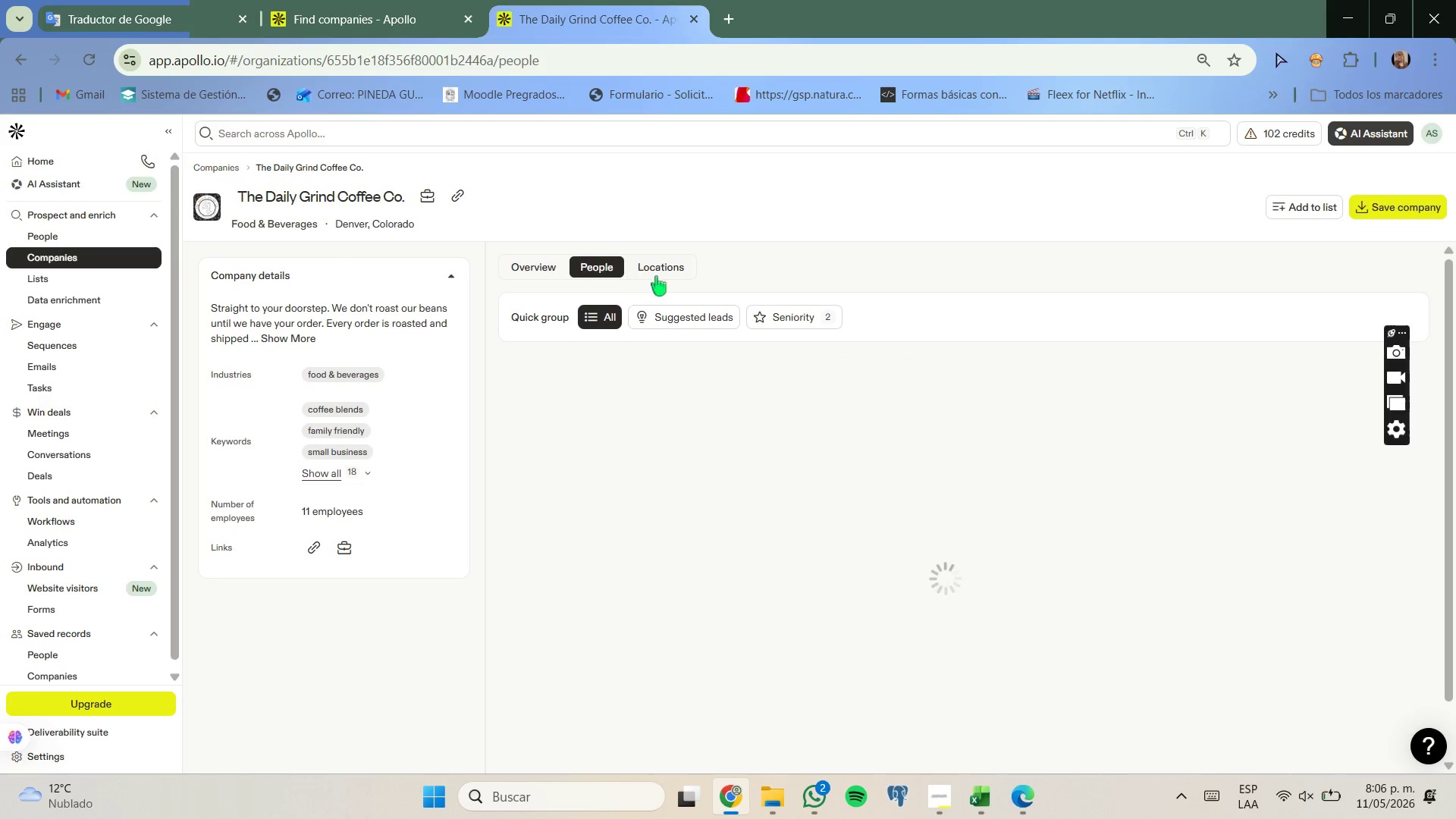 
mouse_move([742, 292])
 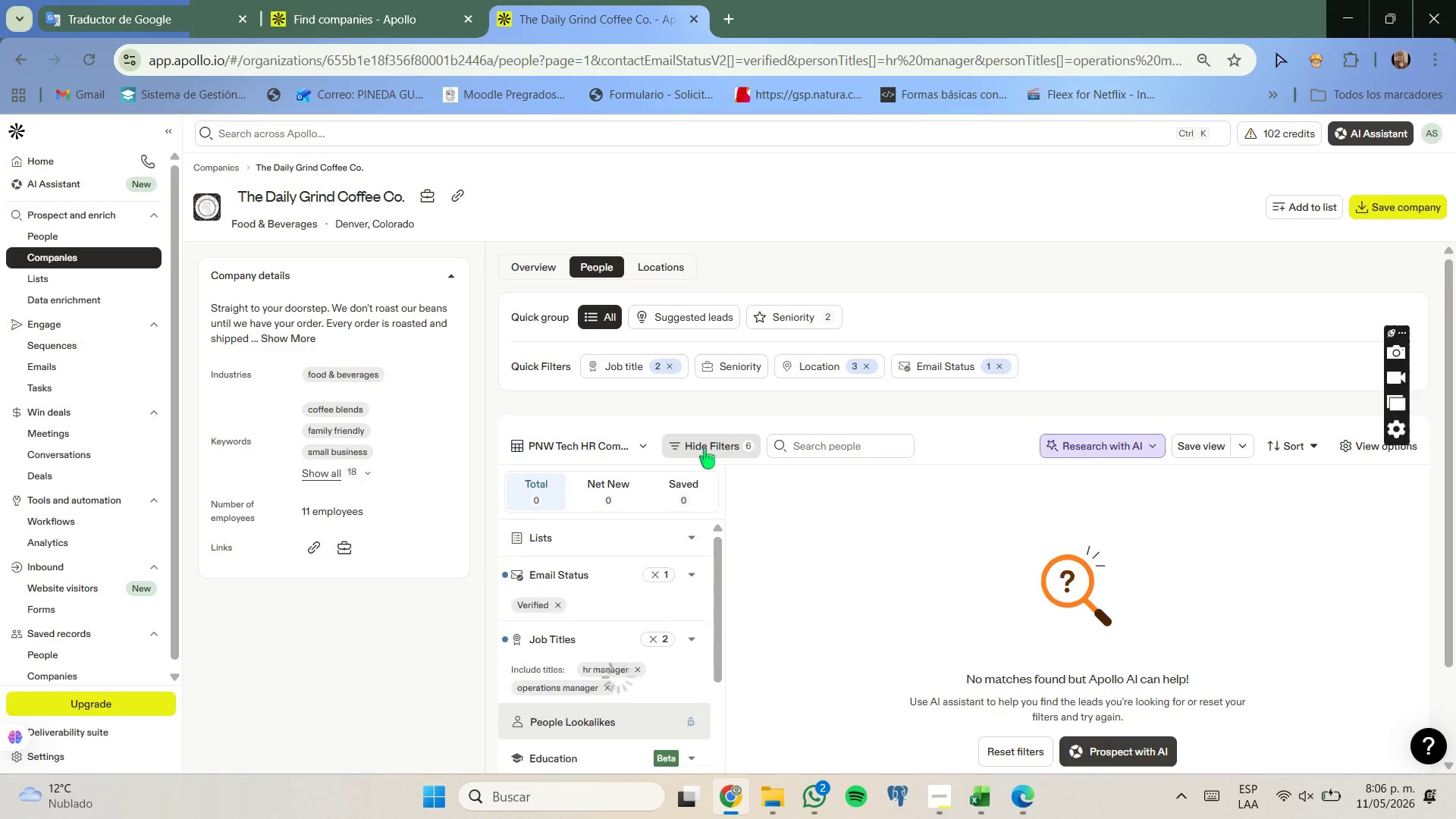 
scroll: coordinate [701, 453], scroll_direction: down, amount: 1.0
 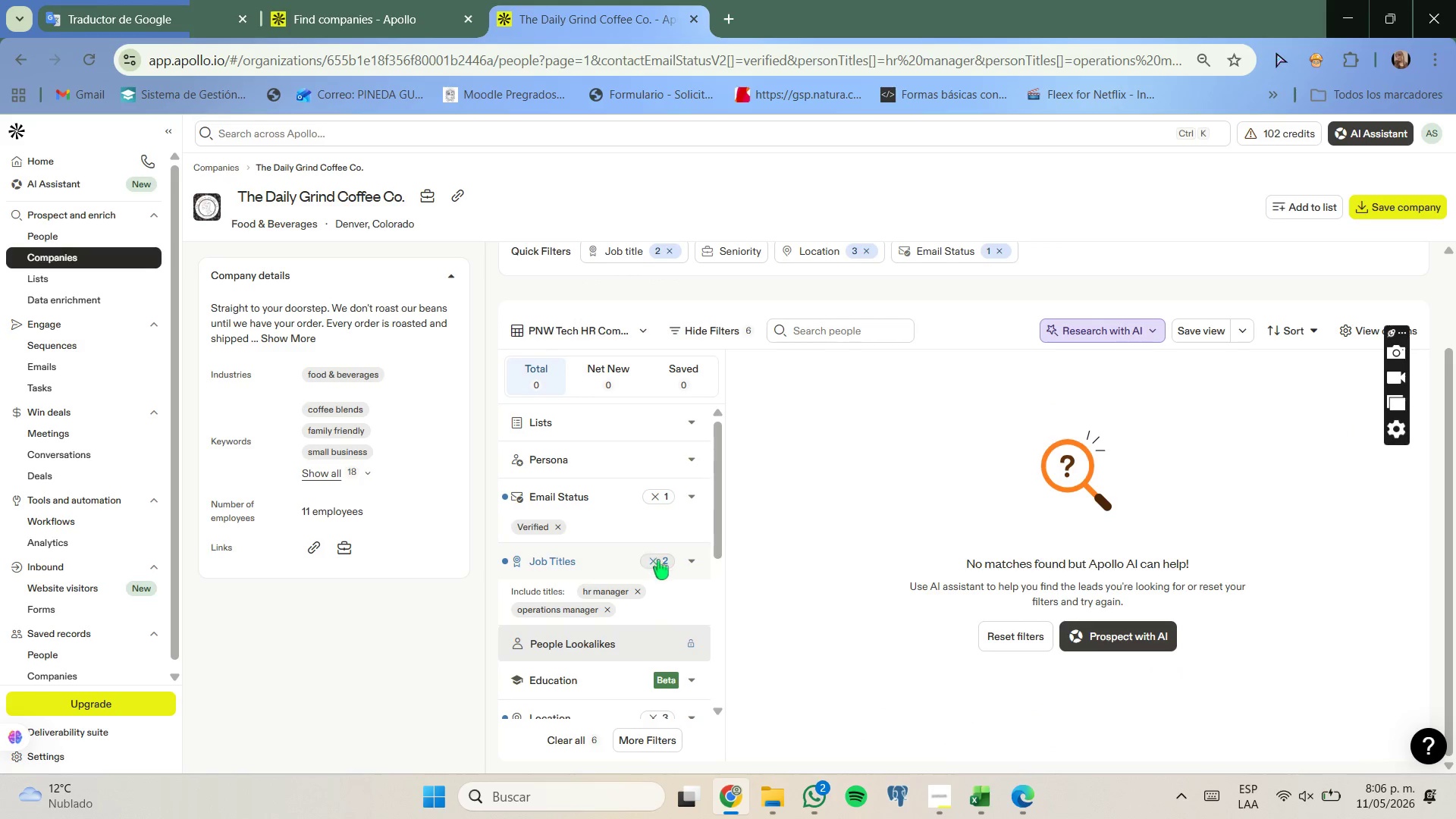 
left_click([661, 560])
 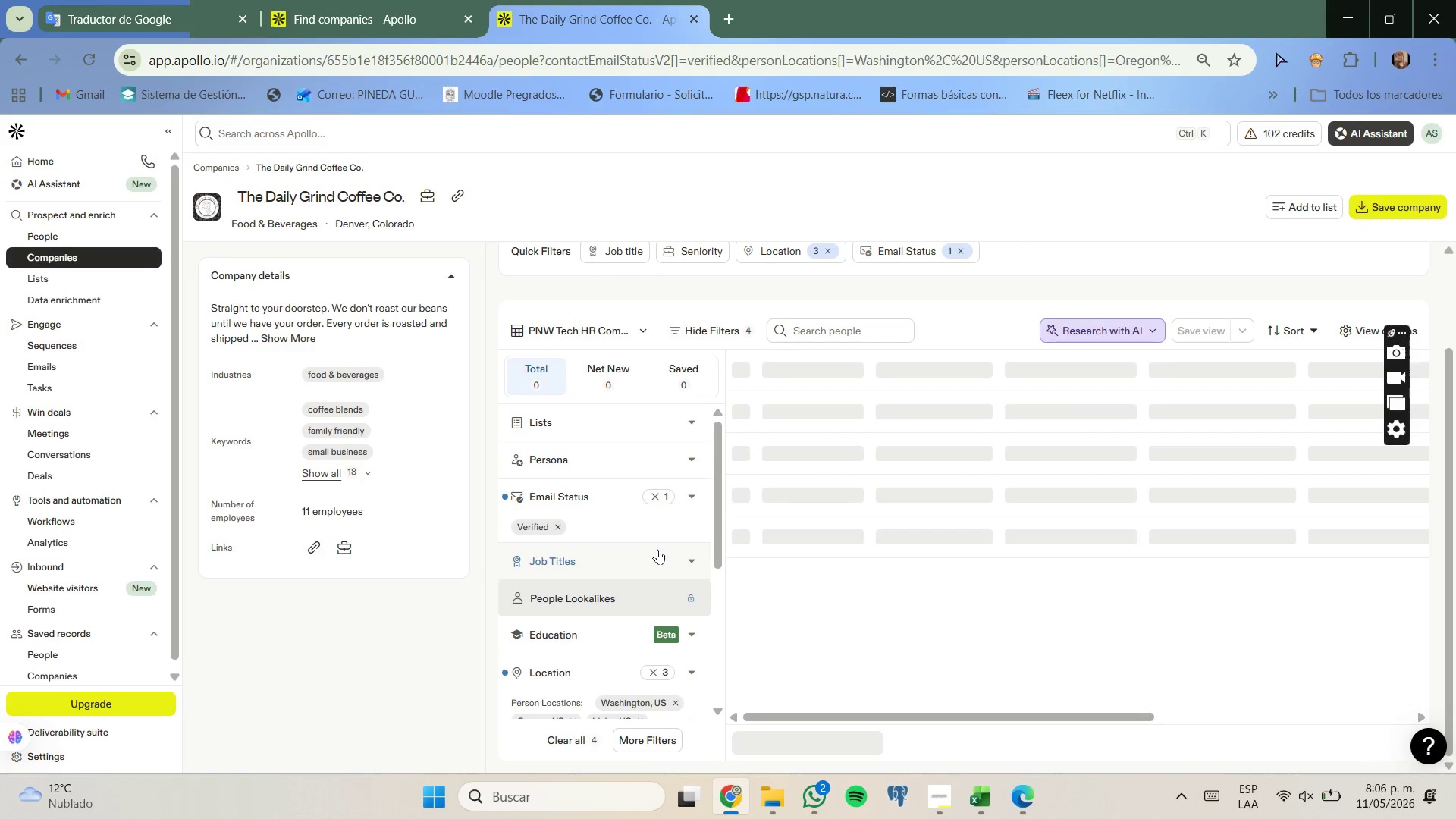 
scroll: coordinate [657, 549], scroll_direction: down, amount: 1.0
 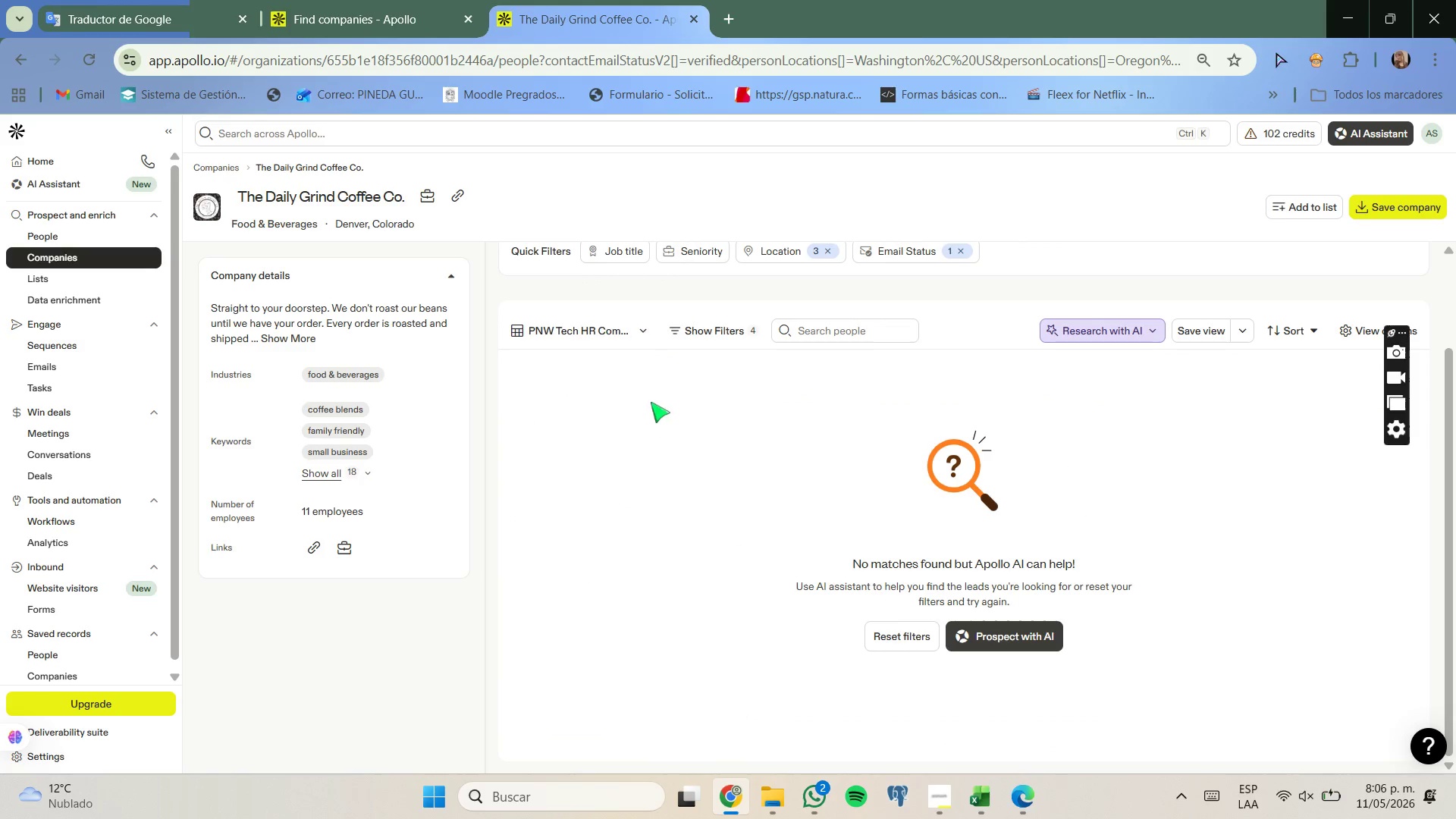 
left_click([727, 325])
 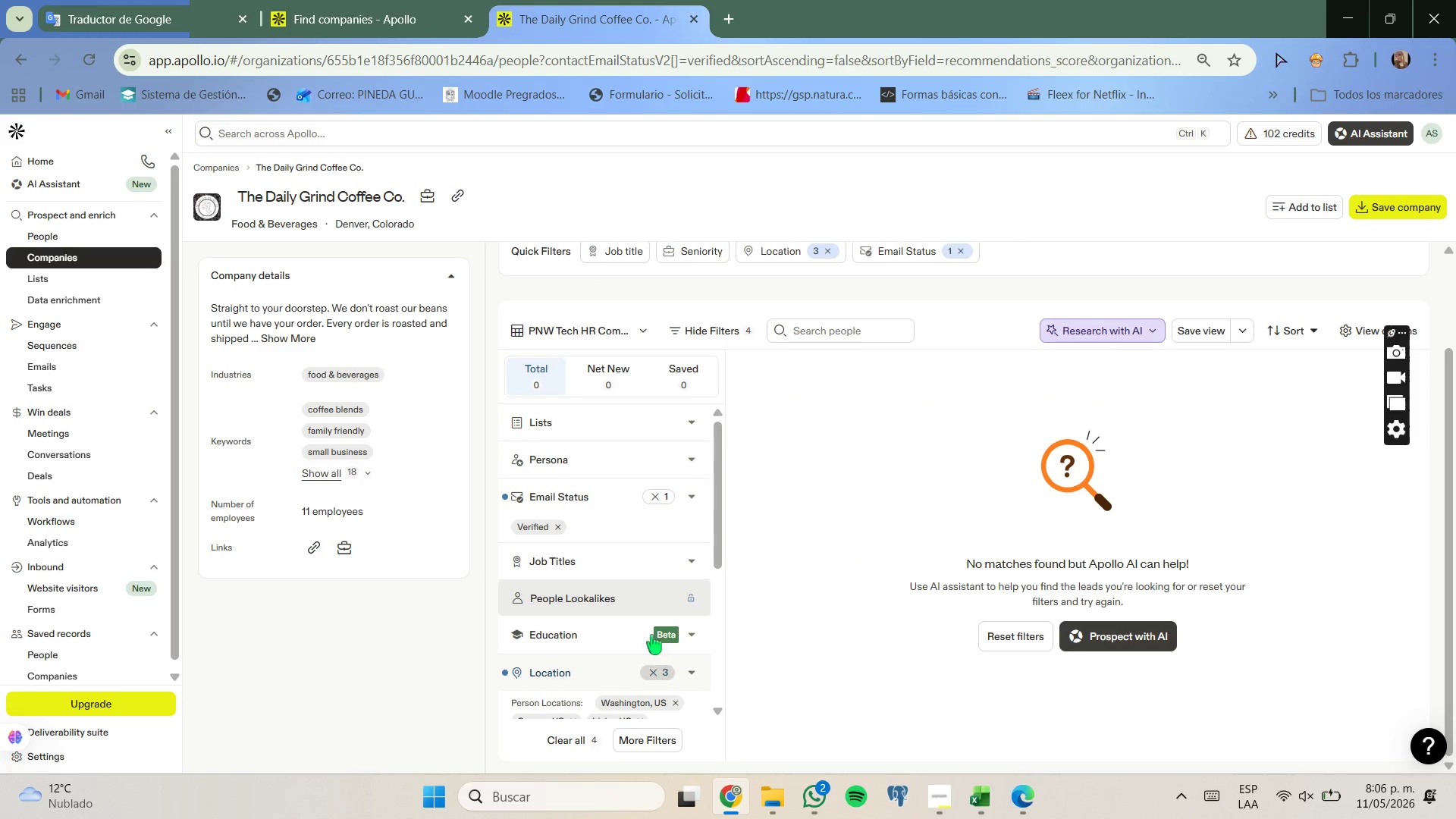 
scroll: coordinate [651, 610], scroll_direction: down, amount: 1.0
 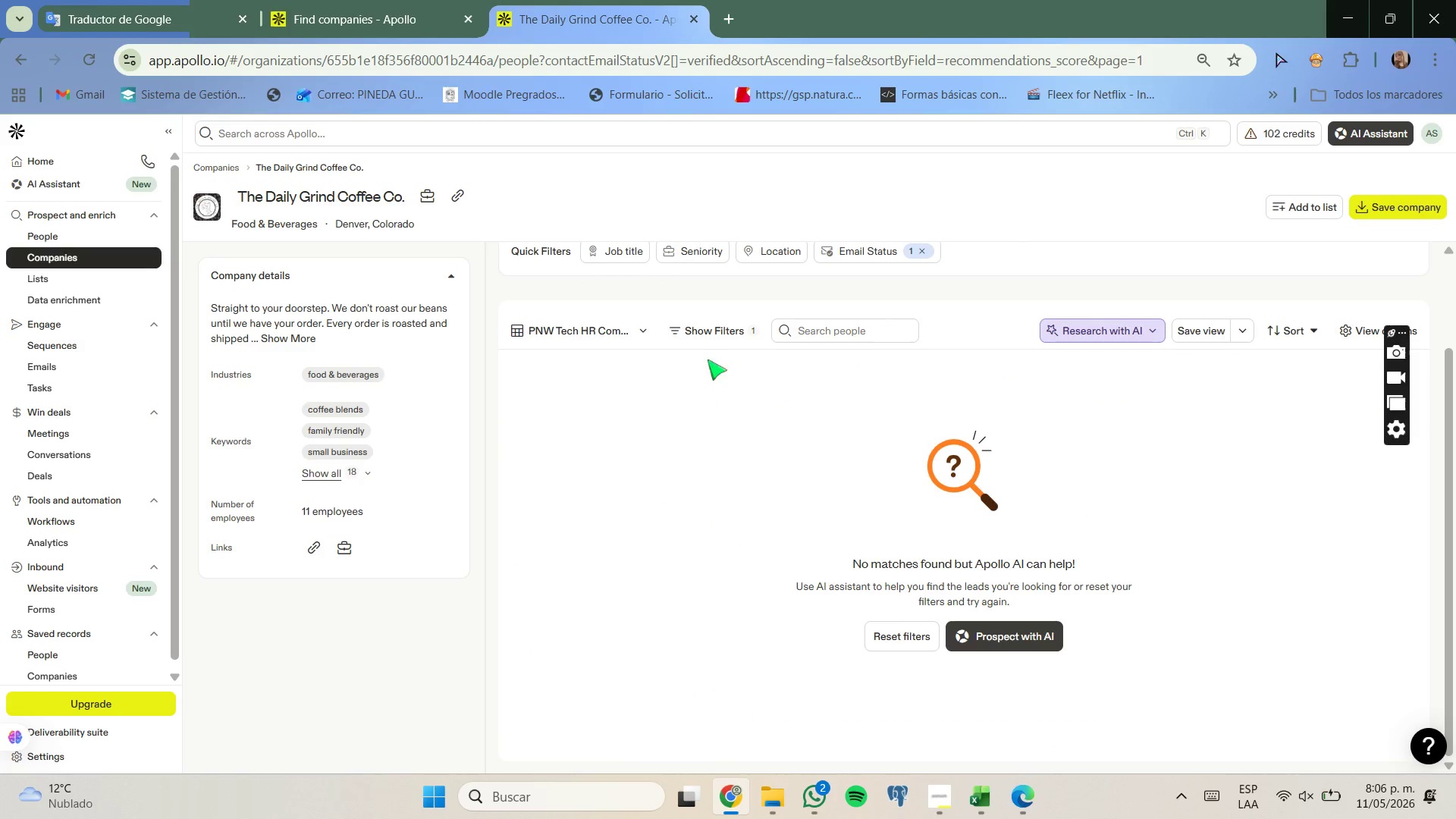 
left_click([711, 332])
 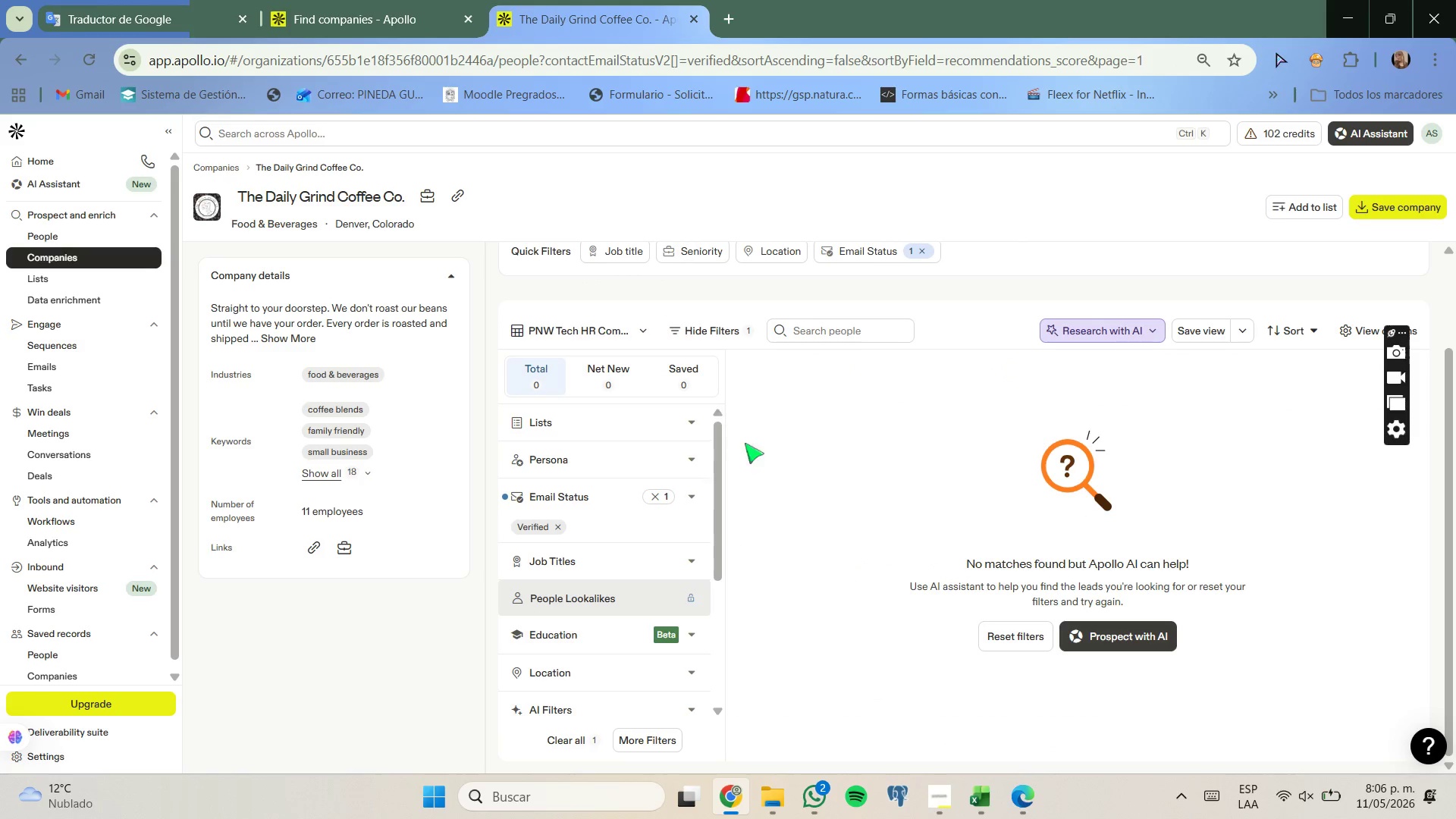 
scroll: coordinate [759, 453], scroll_direction: down, amount: 1.0
 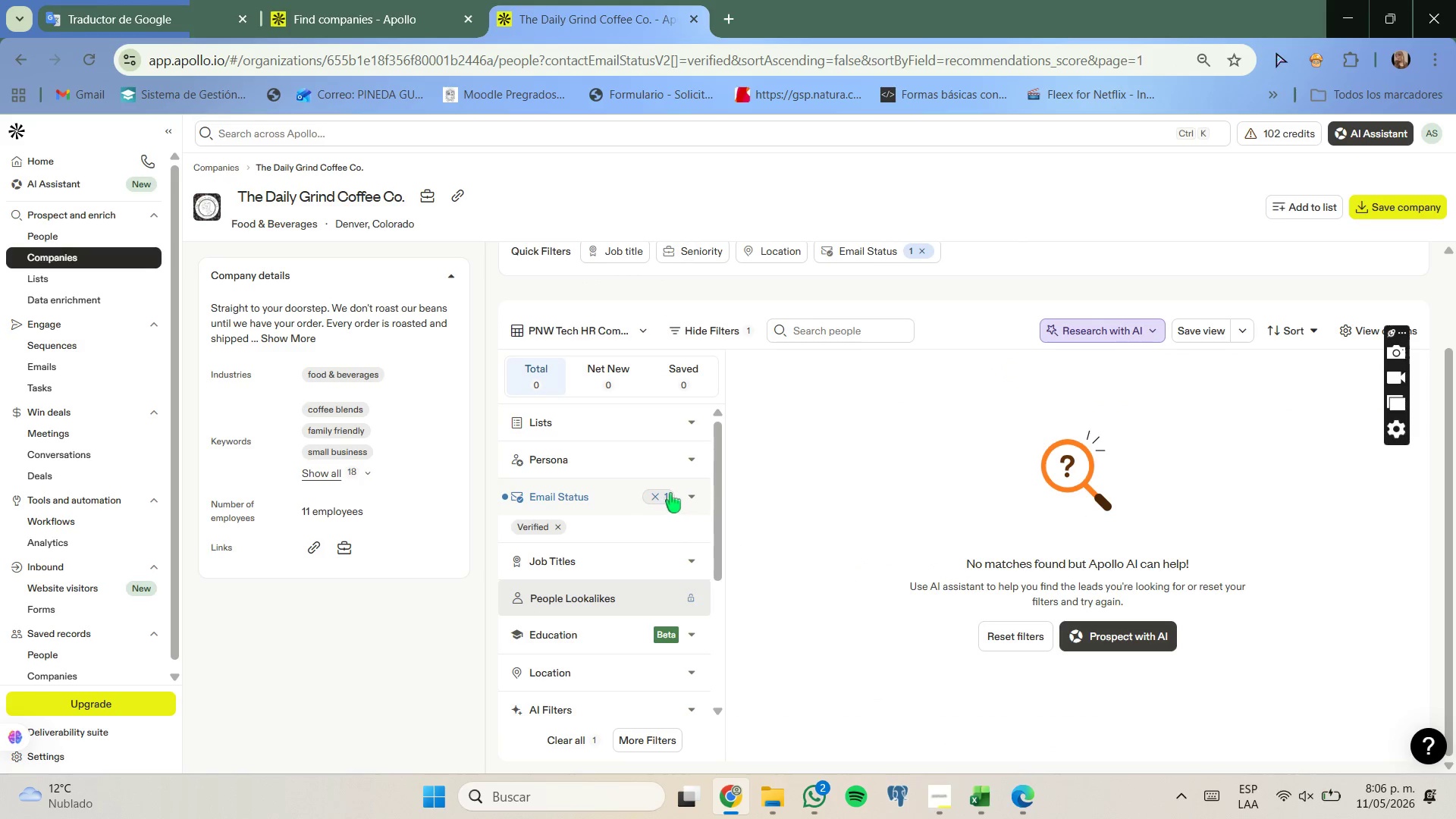 
left_click([670, 493])
 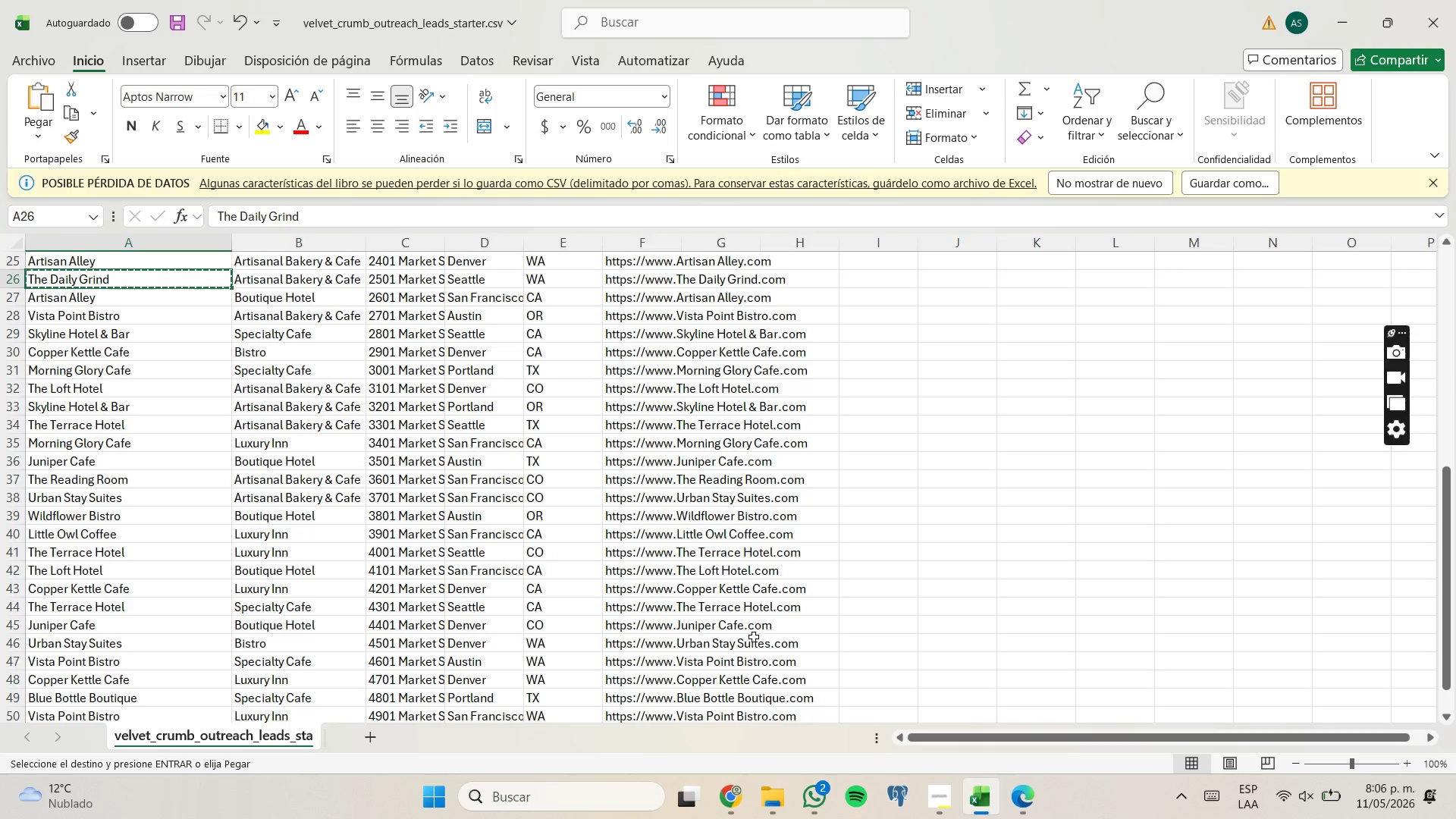 
wait(6.7)
 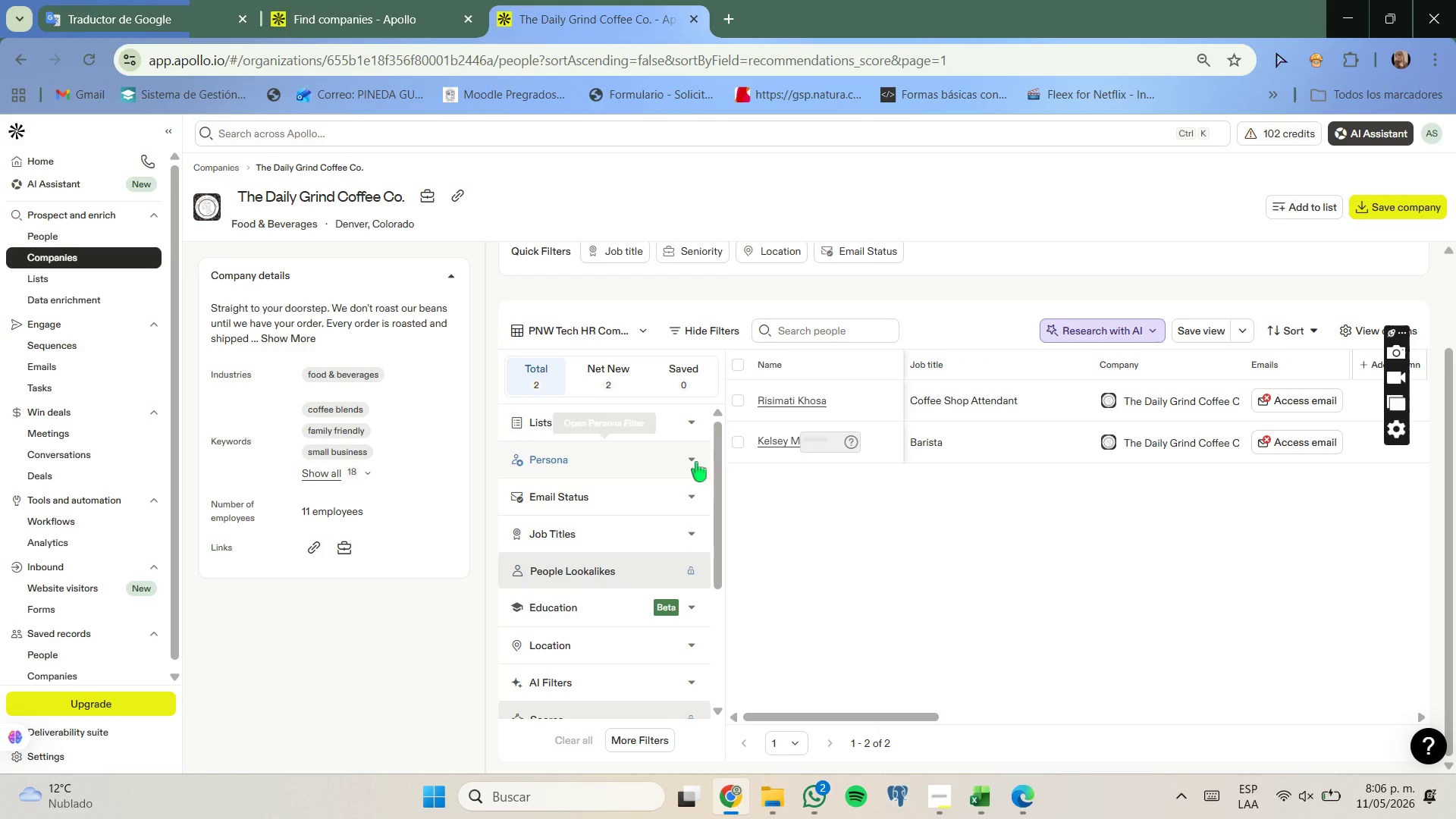 
left_click([167, 300])
 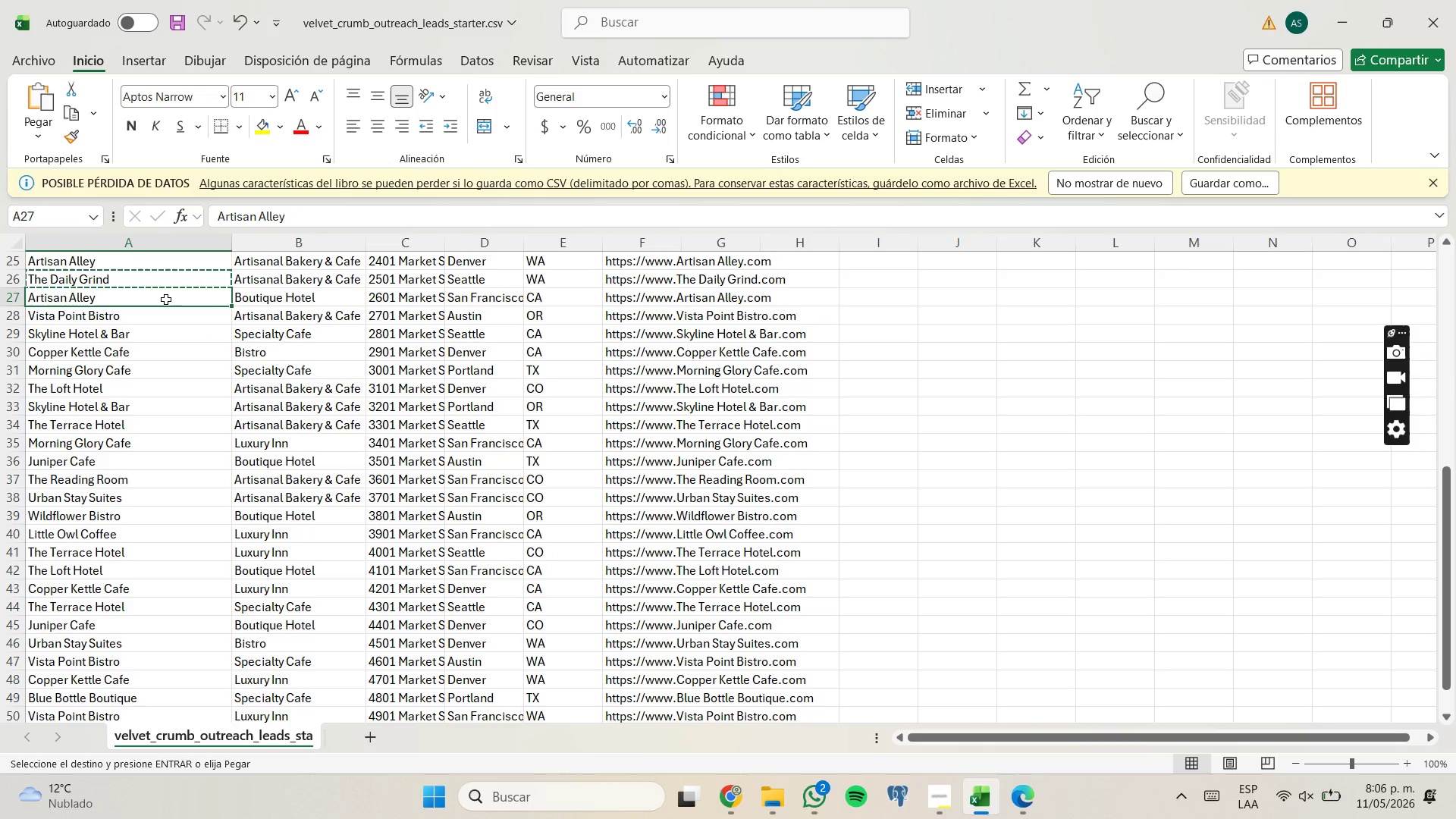 
key(Control+C)
 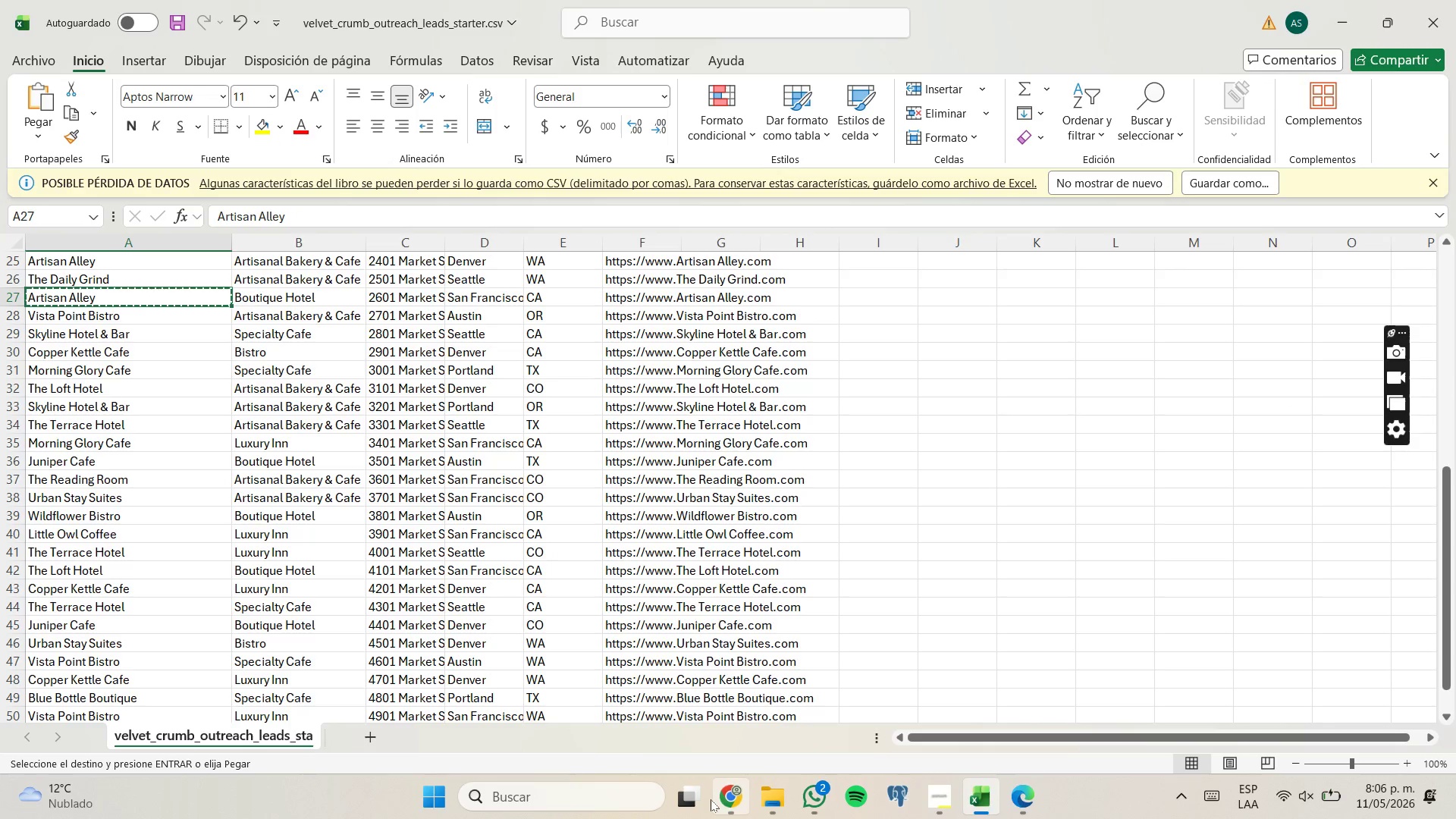 
left_click([717, 800])
 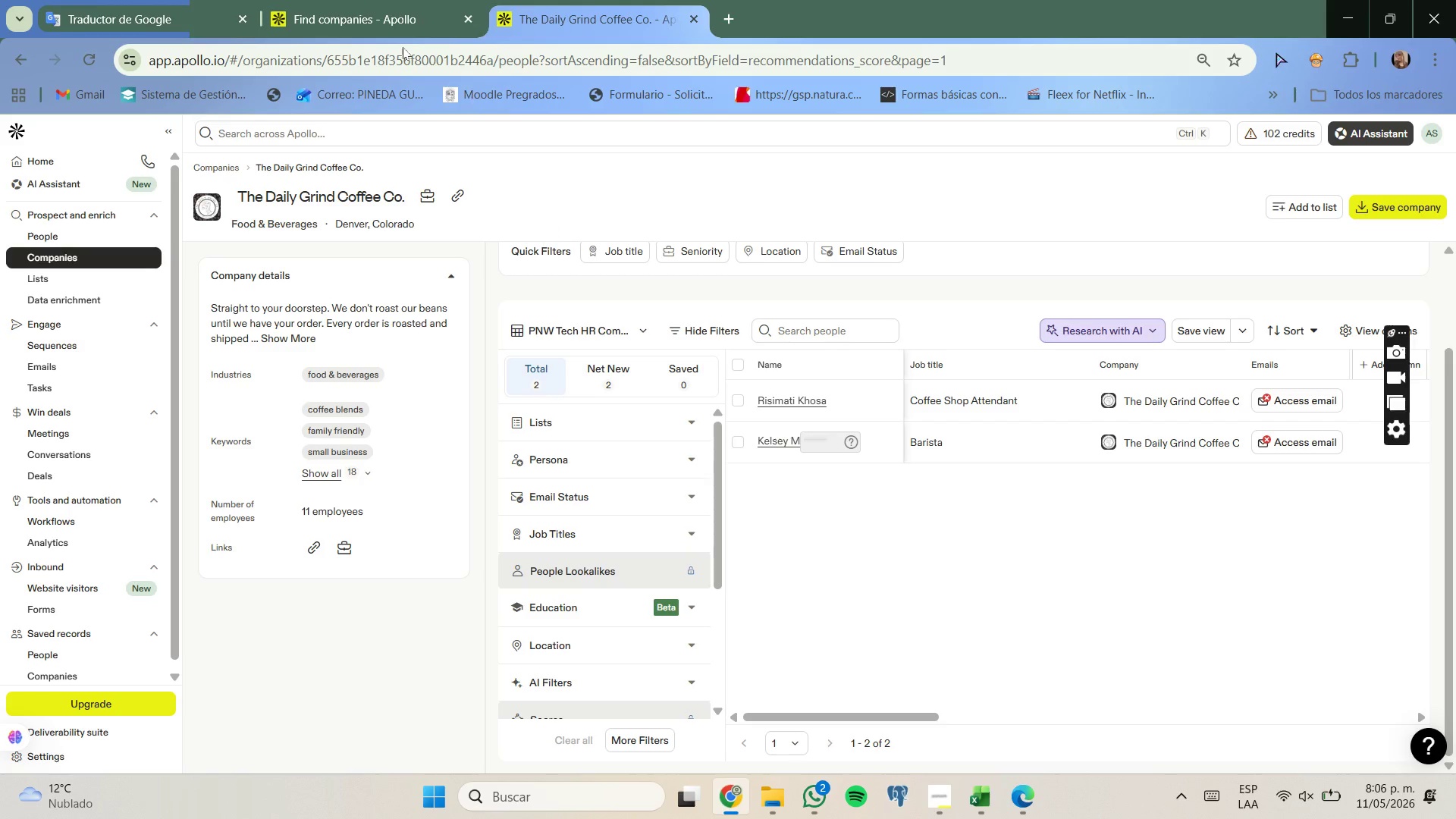 
left_click([356, 0])
 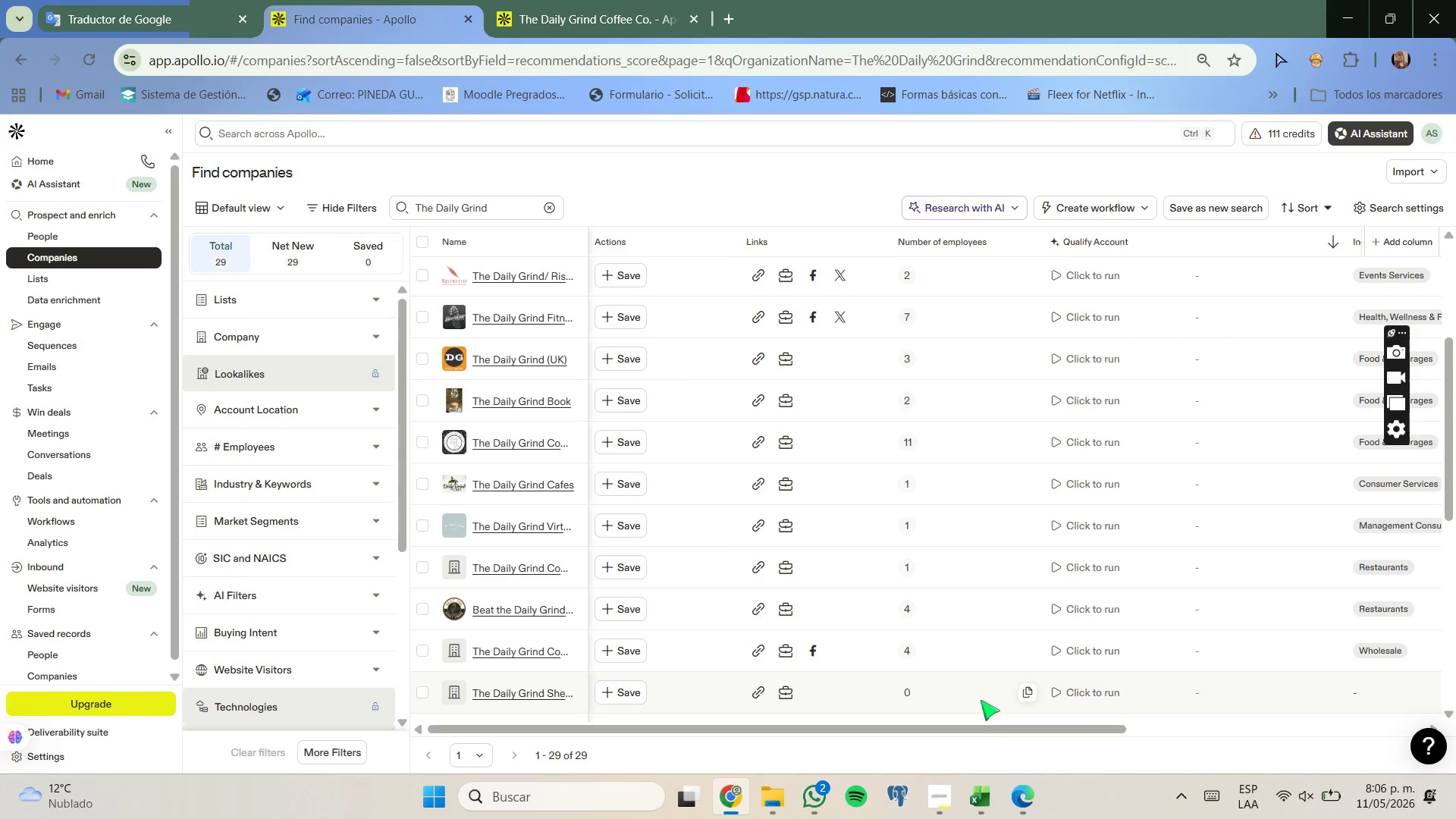 
left_click_drag(start_coordinate=[992, 728], to_coordinate=[1338, 754])
 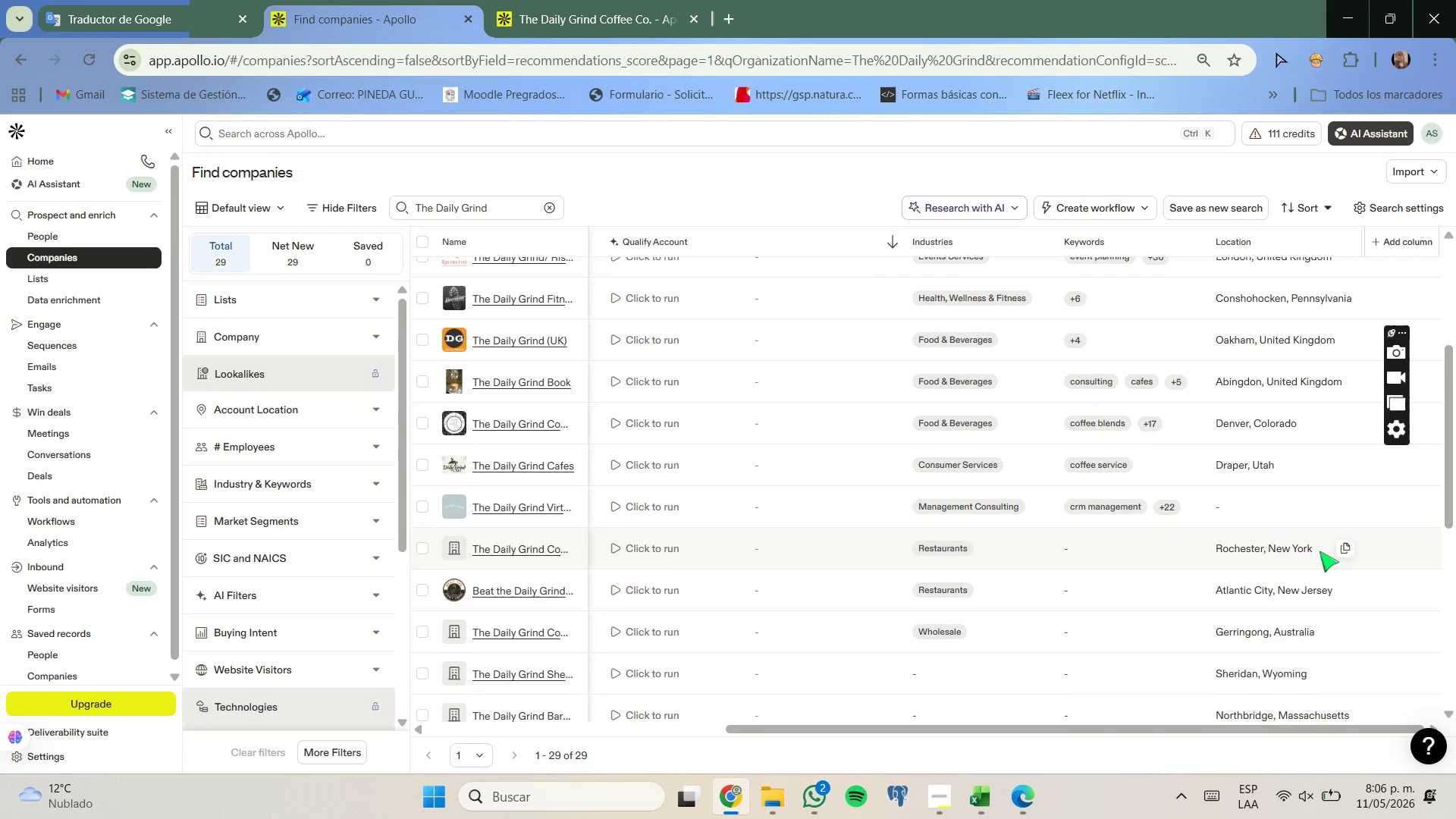 
scroll: coordinate [1320, 551], scroll_direction: down, amount: 2.0
 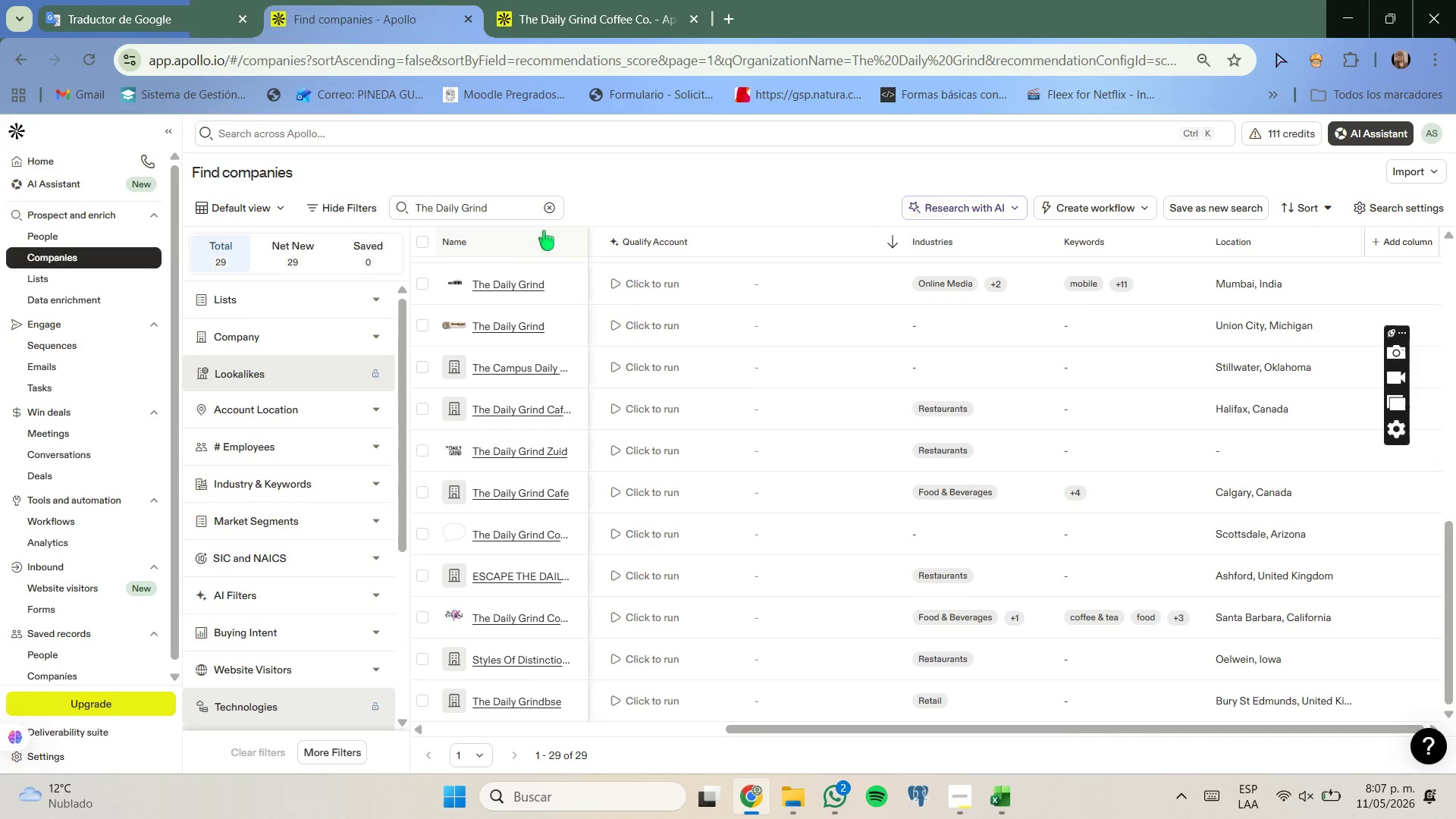 
left_click([549, 215])
 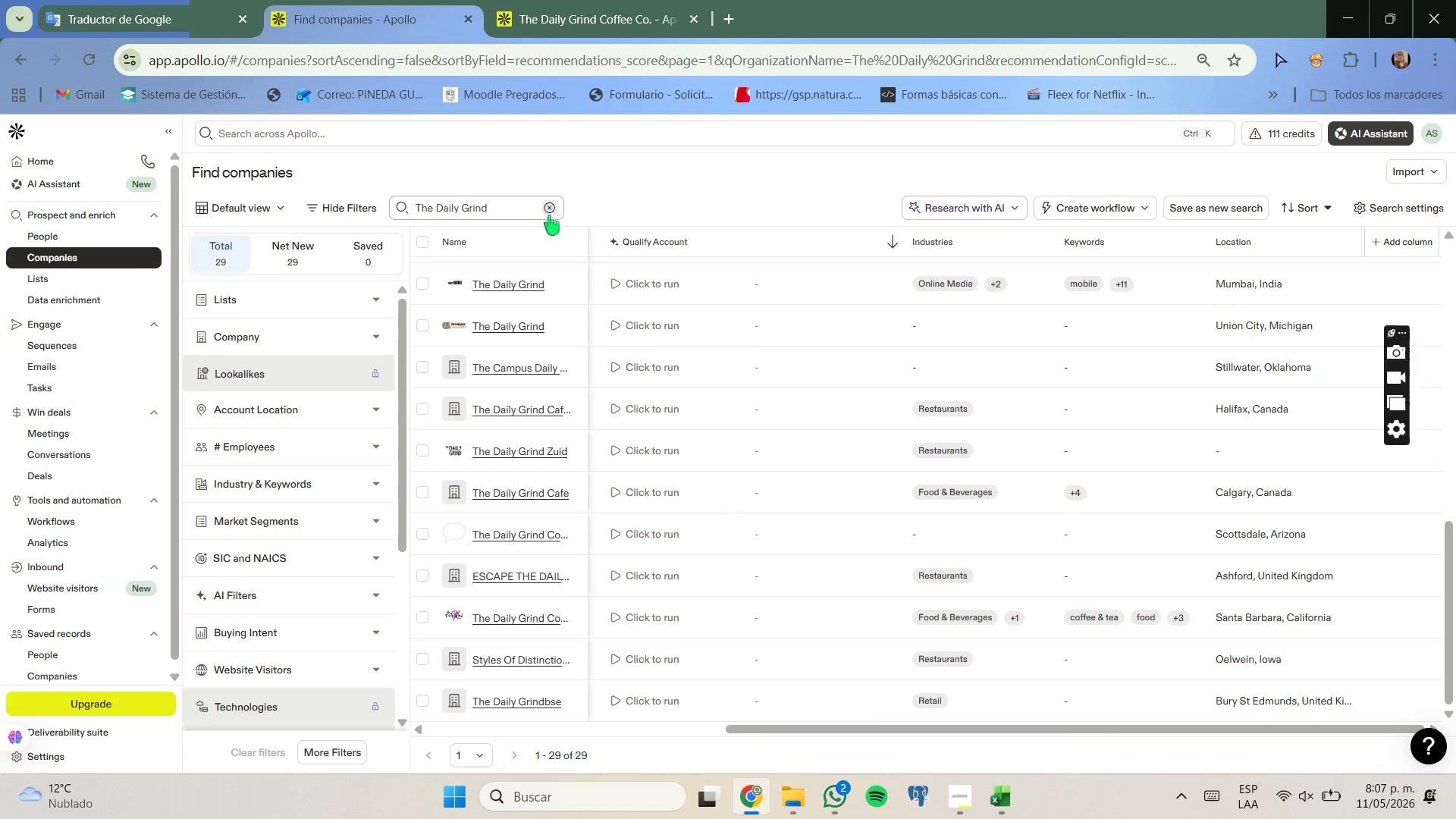 
key(Control+V)
 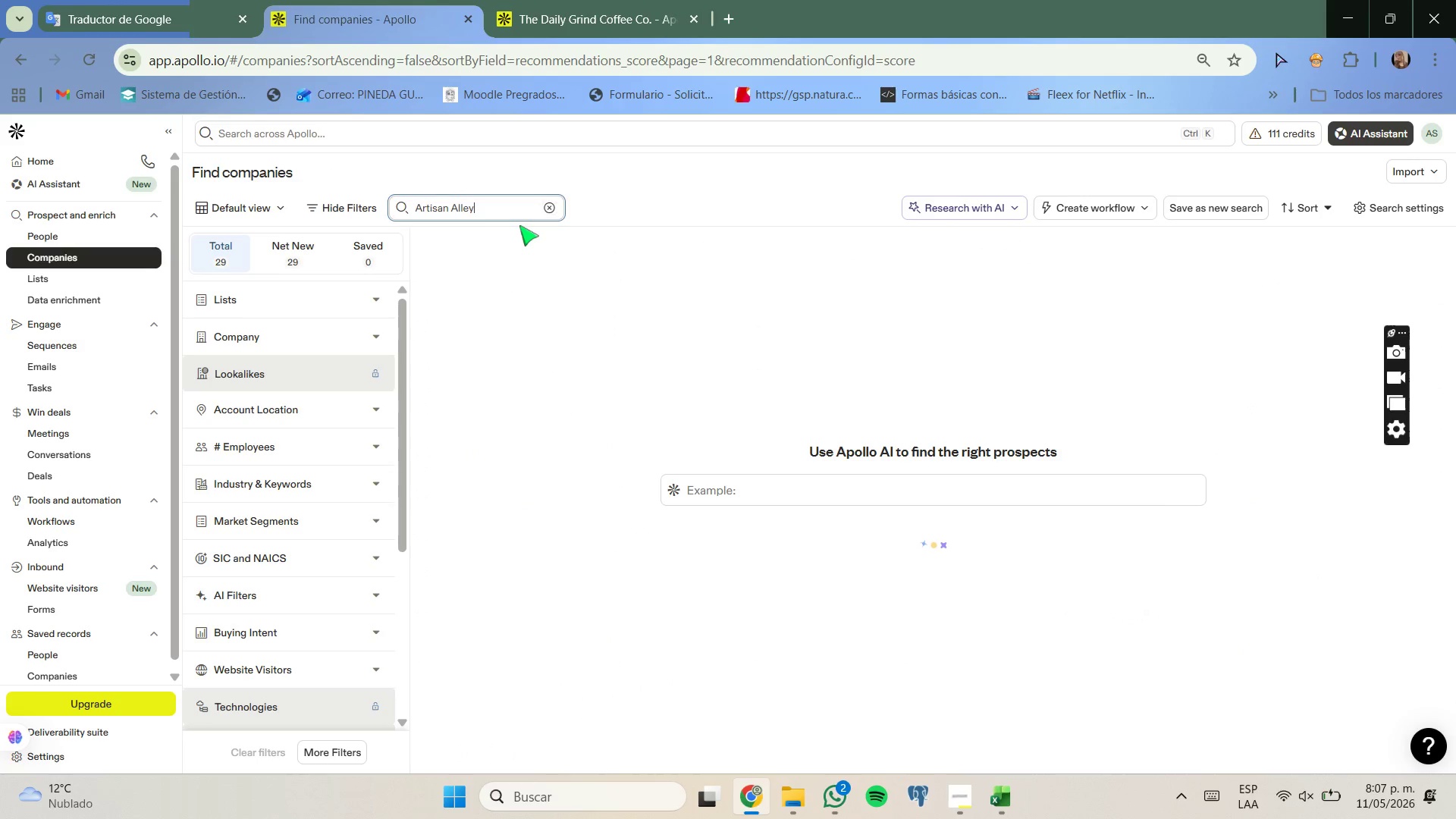 
key(Enter)
 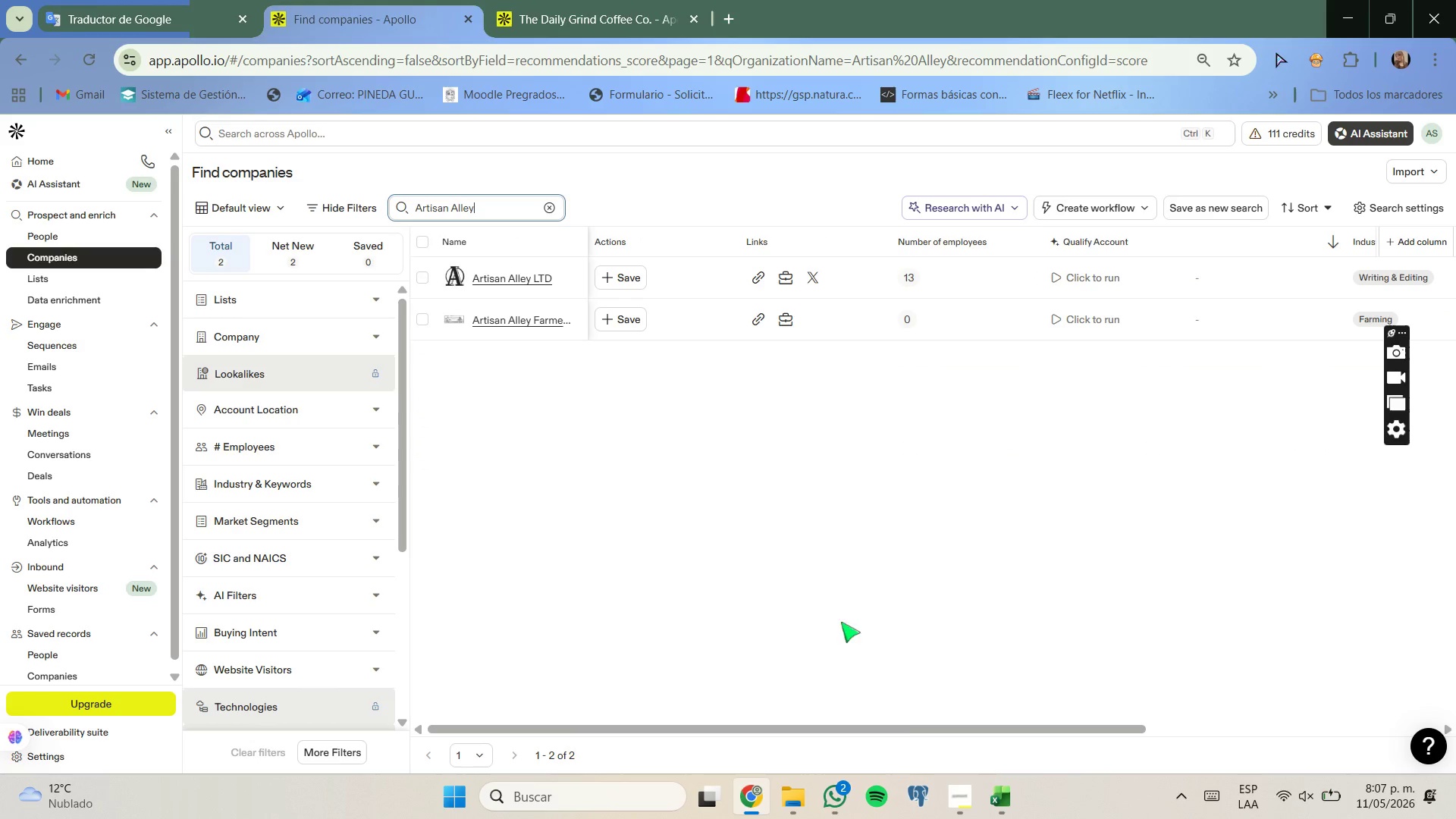 
left_click([993, 798])
 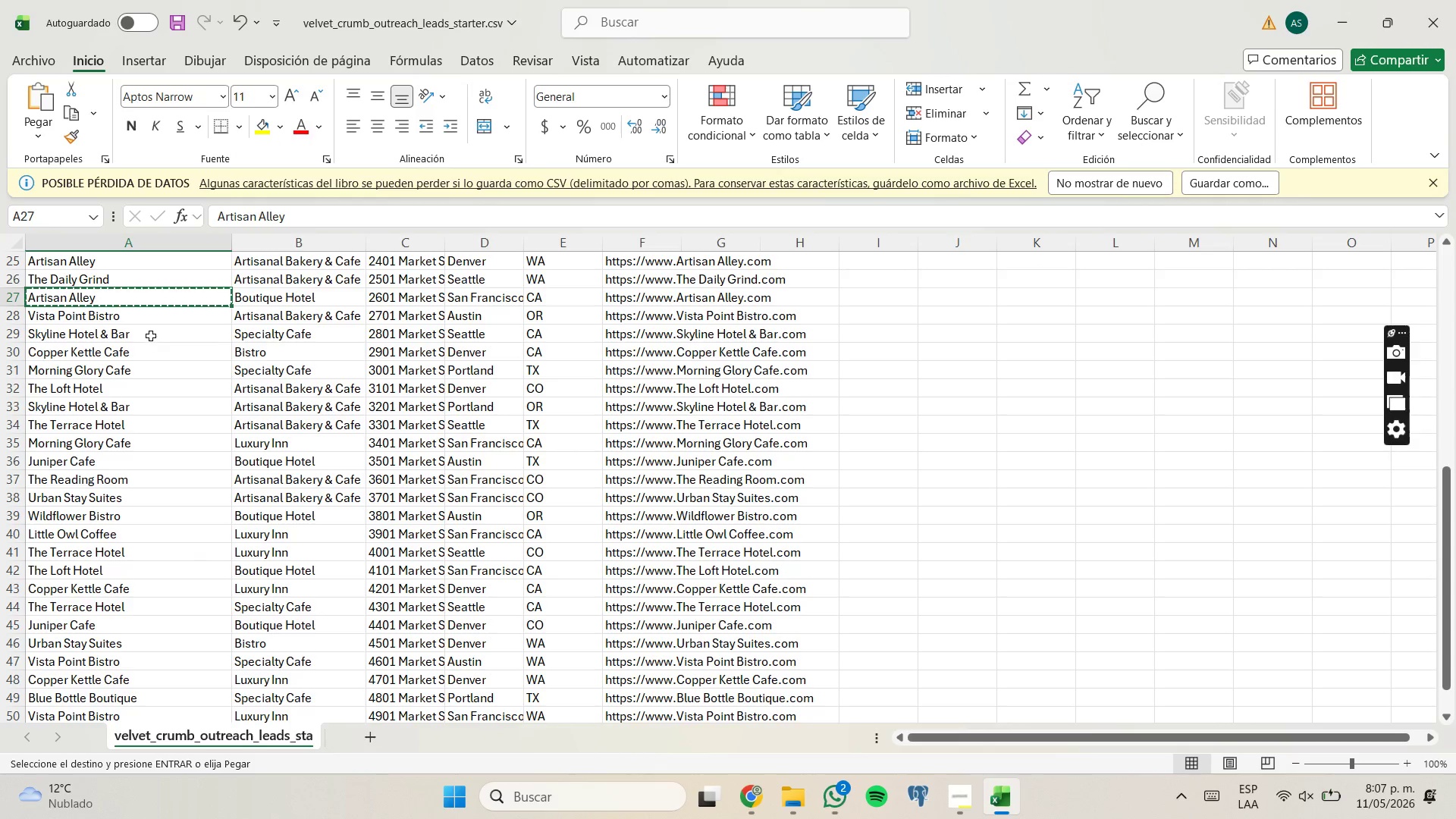 
left_click([153, 316])
 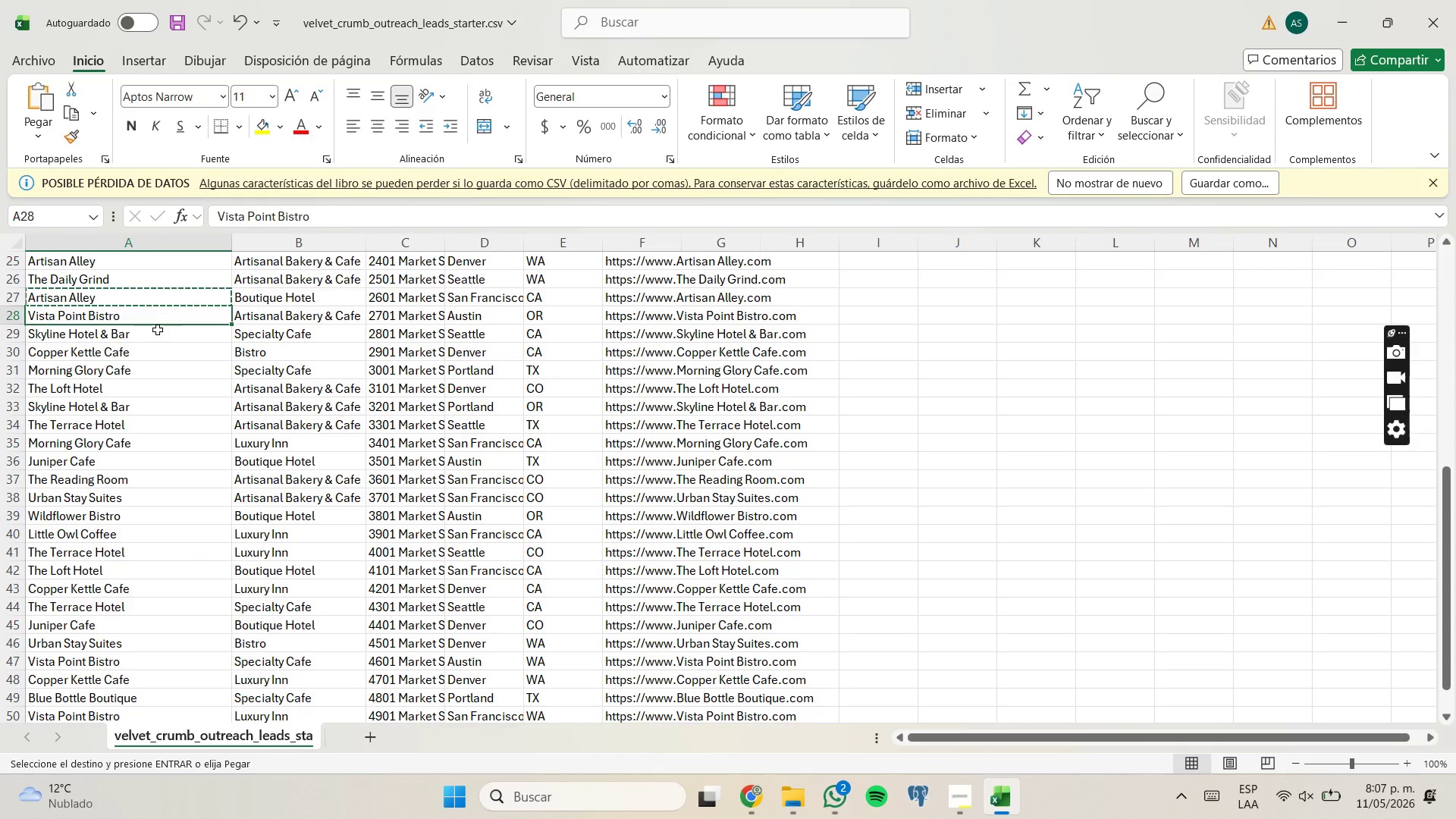 
left_click([160, 334])
 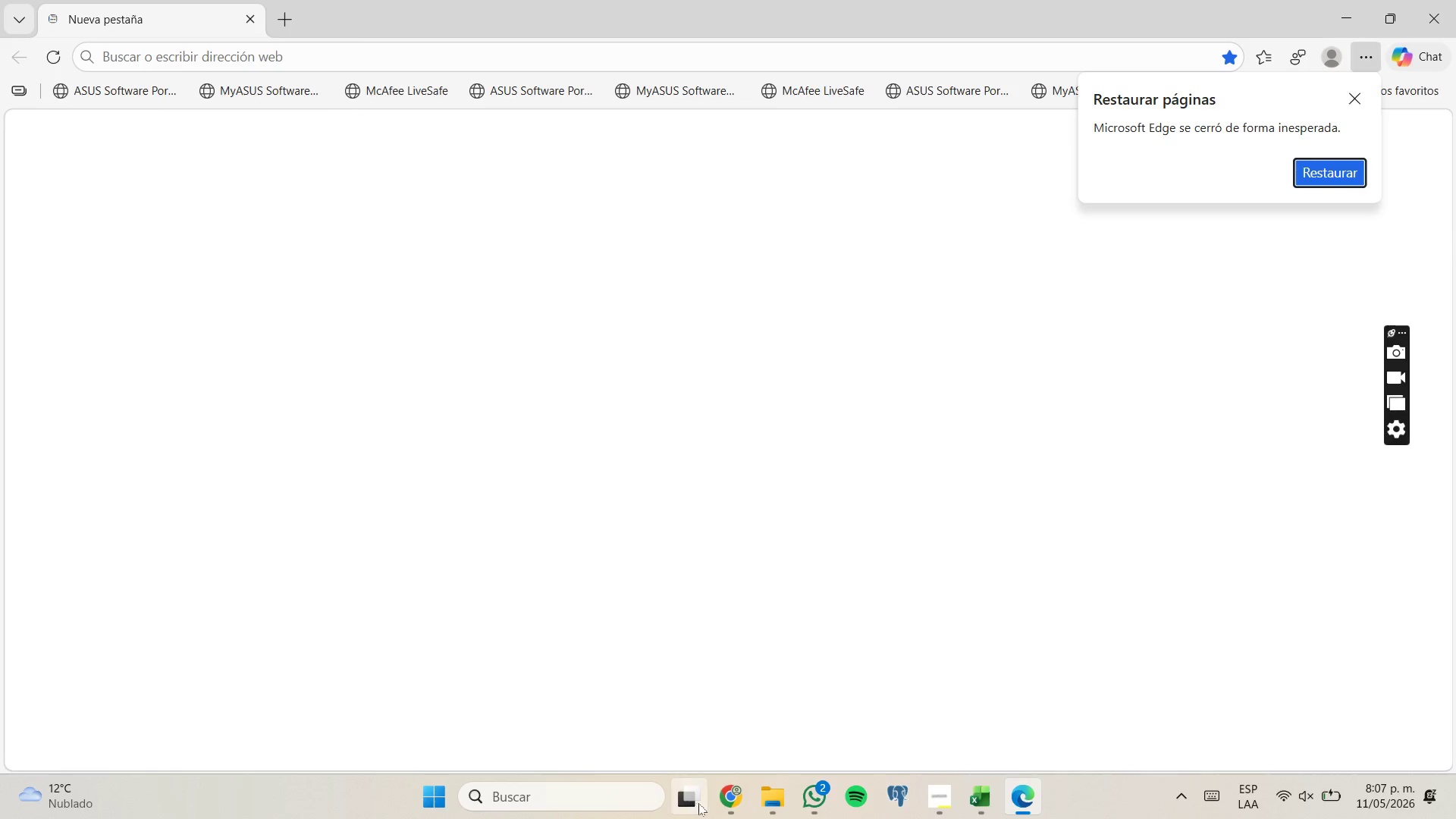 
left_click([714, 797])
 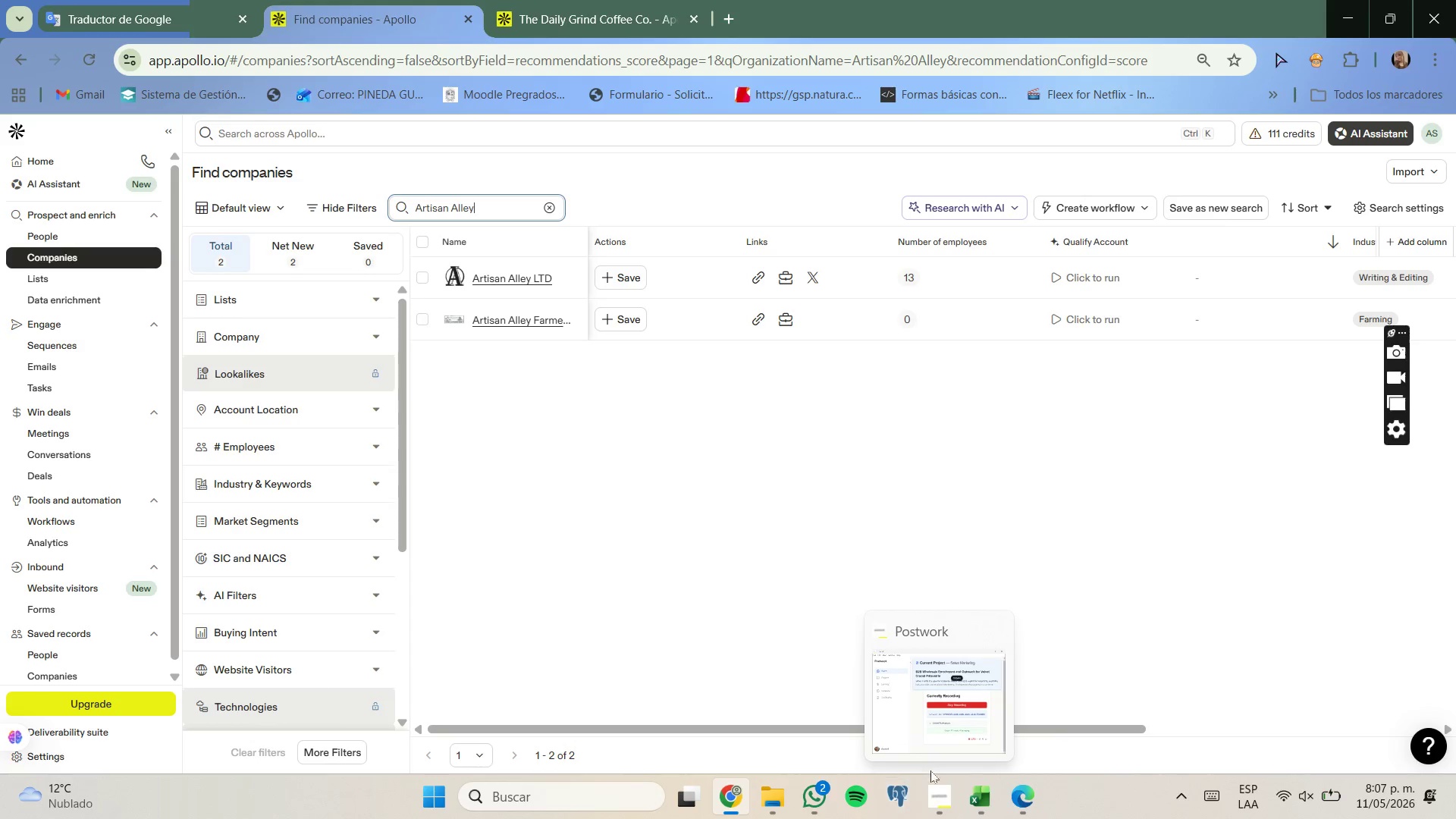 
left_click([980, 802])
 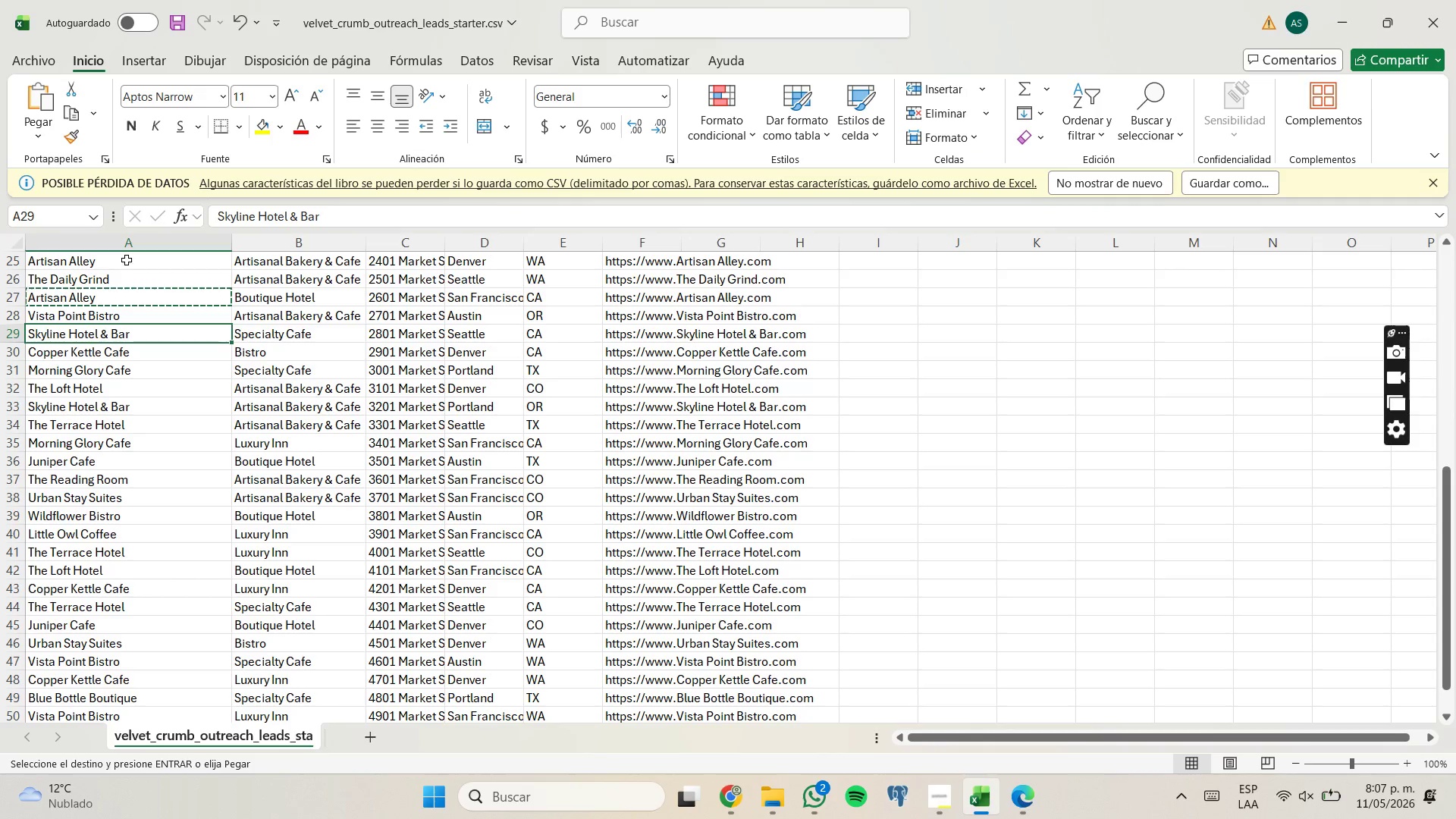 
left_click([127, 249])
 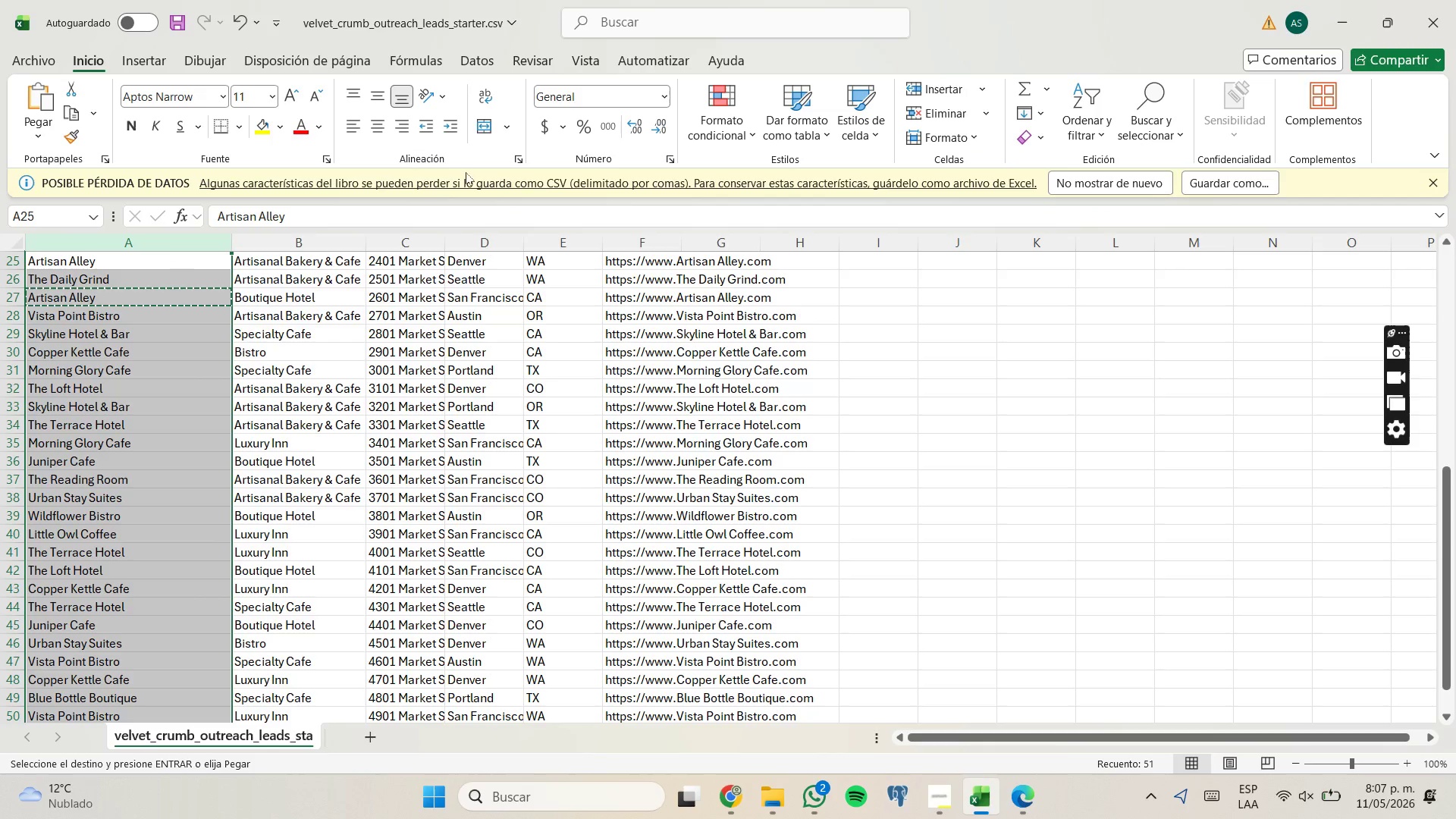 
left_click([169, 245])
 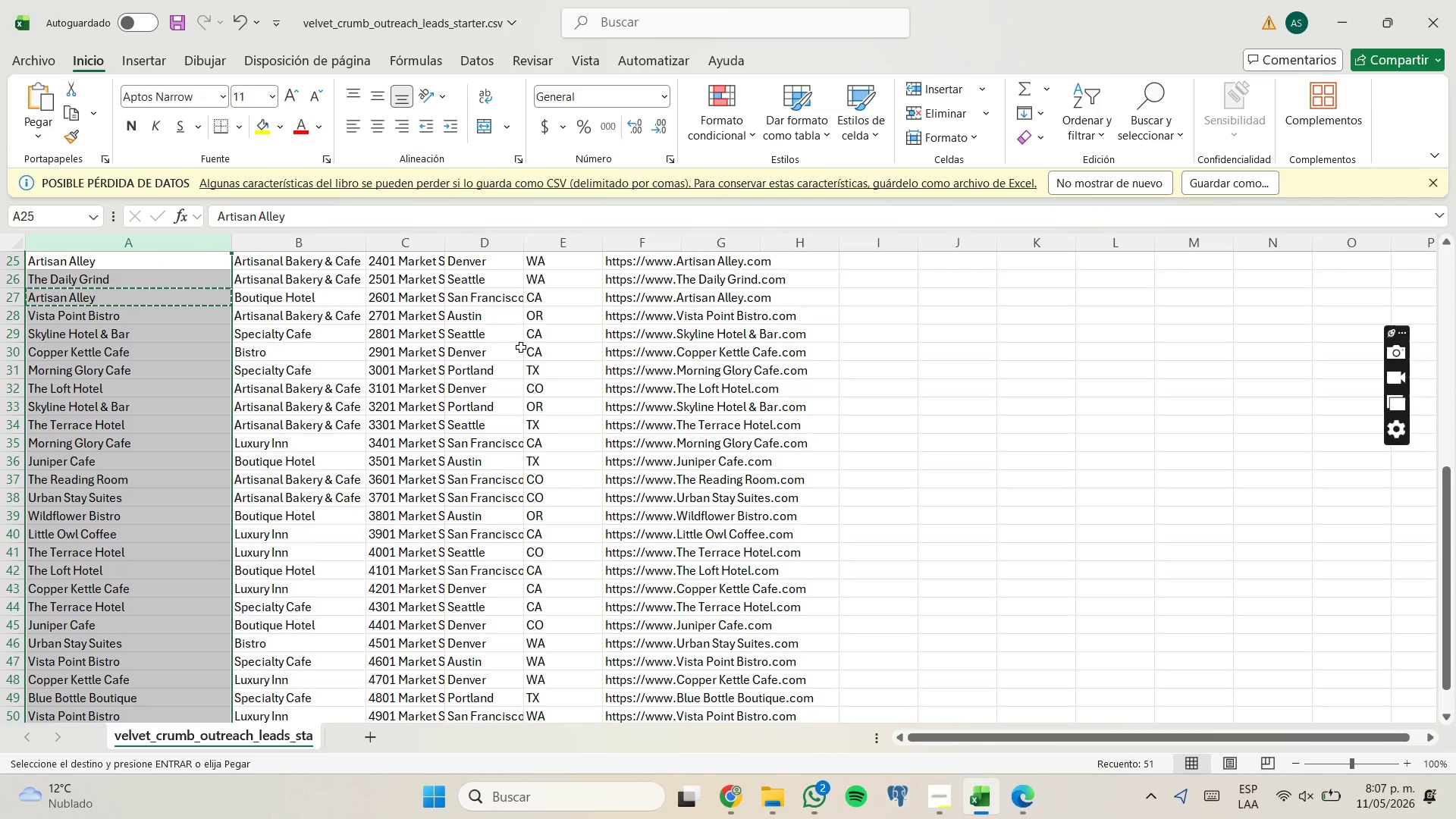 
left_click_drag(start_coordinate=[563, 356], to_coordinate=[560, 356])
 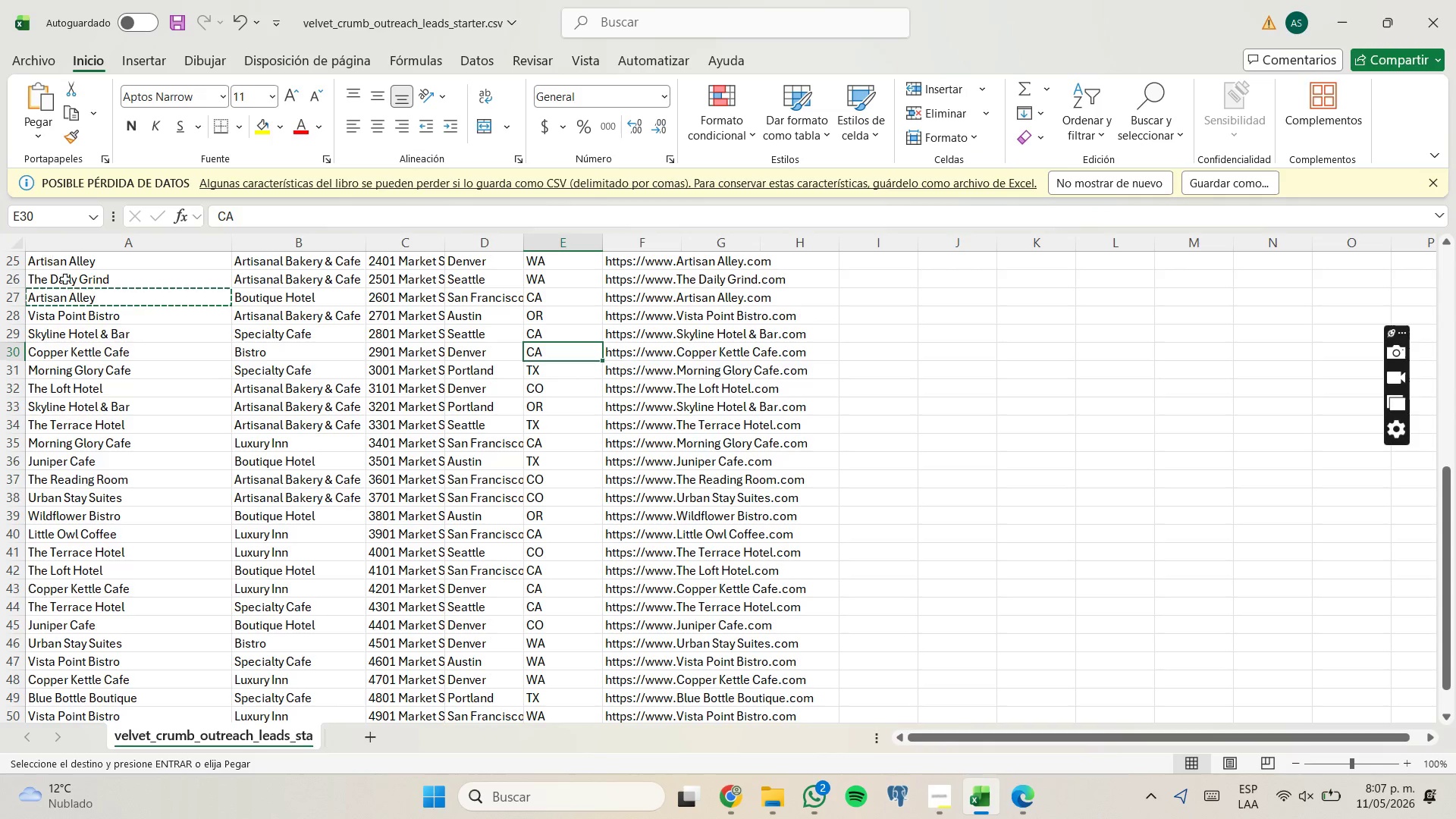 
scroll: coordinate [101, 299], scroll_direction: up, amount: 14.0
 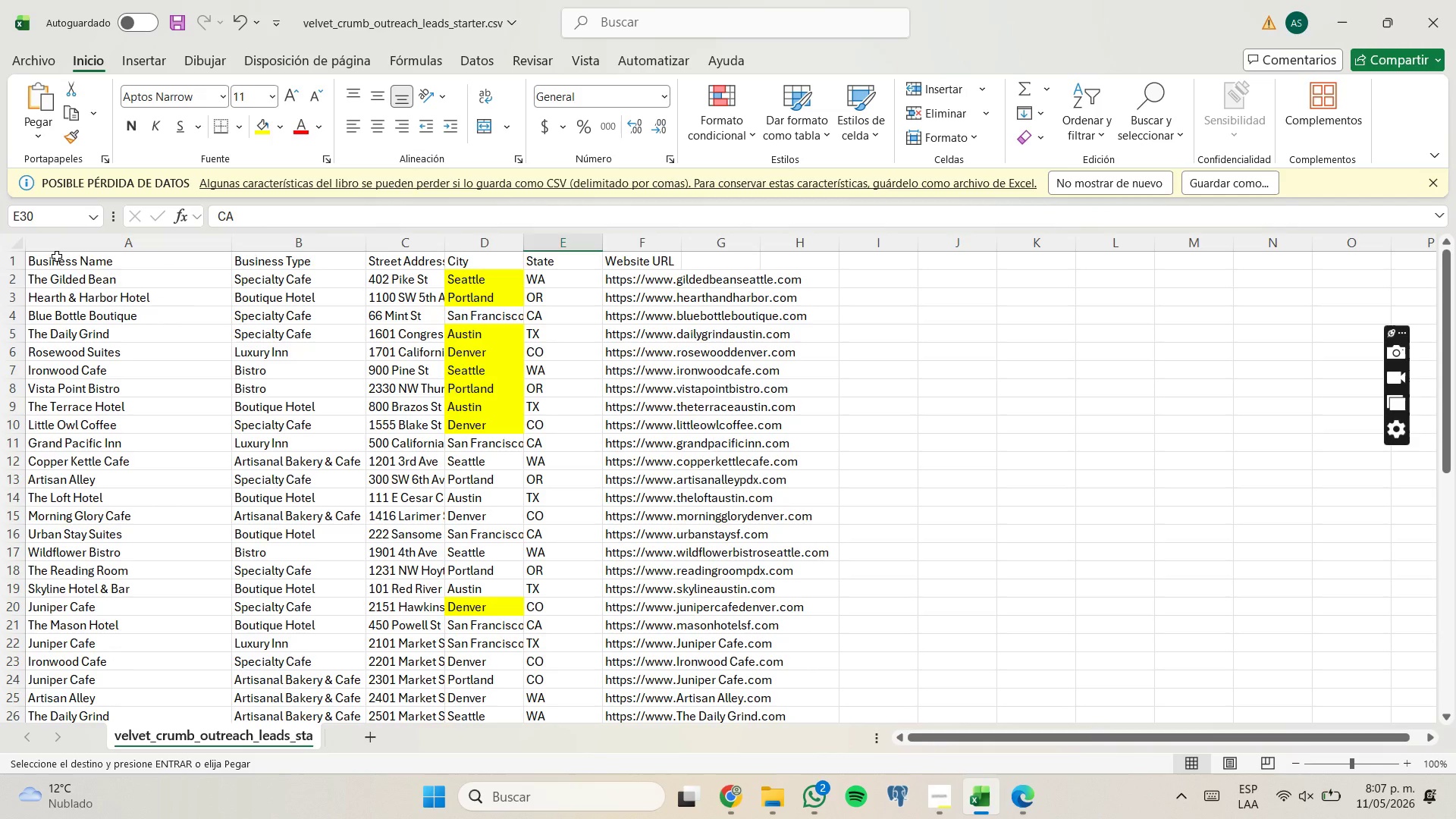 
left_click_drag(start_coordinate=[57, 256], to_coordinate=[811, 654])
 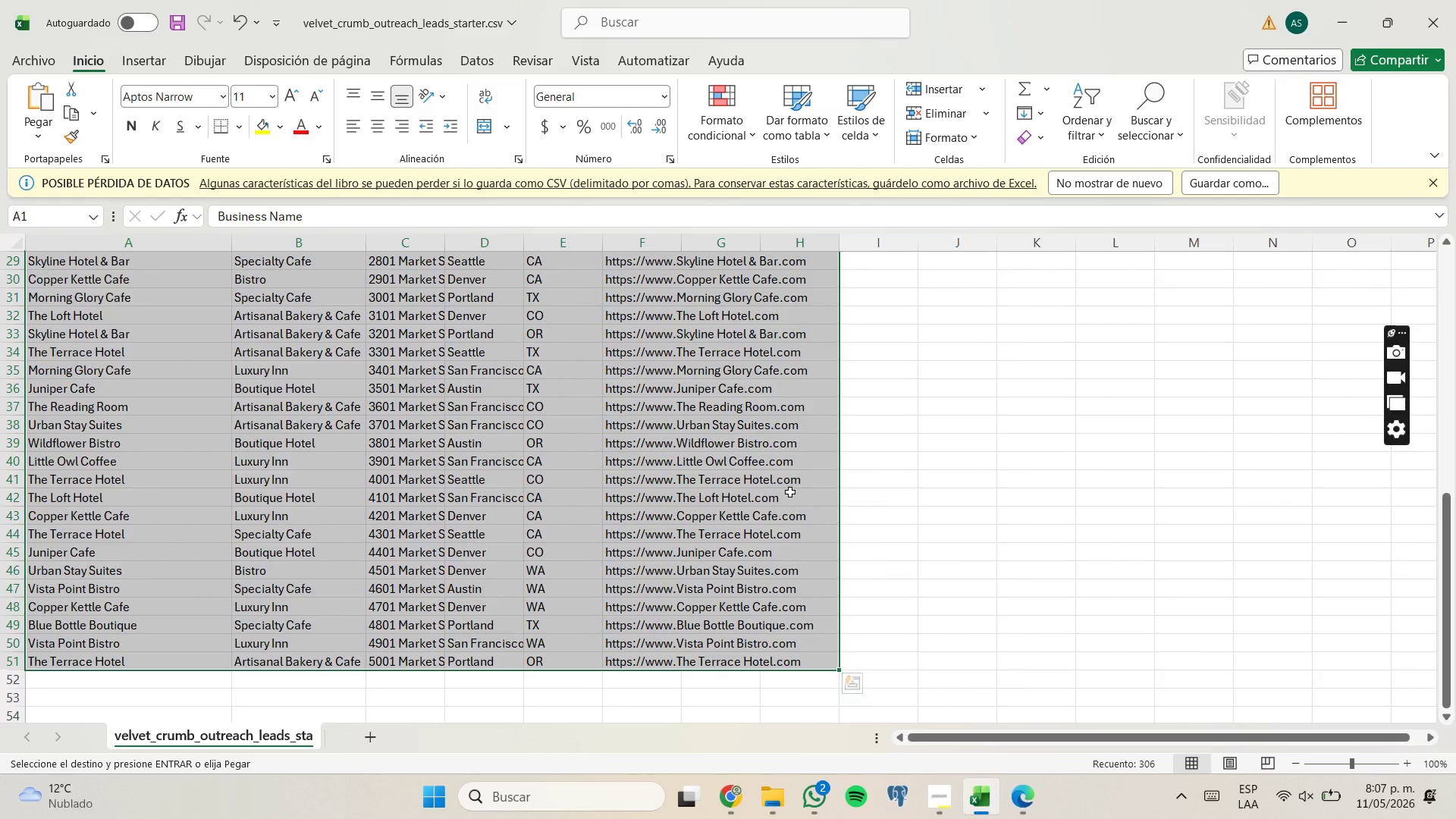 
scroll: coordinate [822, 632], scroll_direction: down, amount: 3.0
 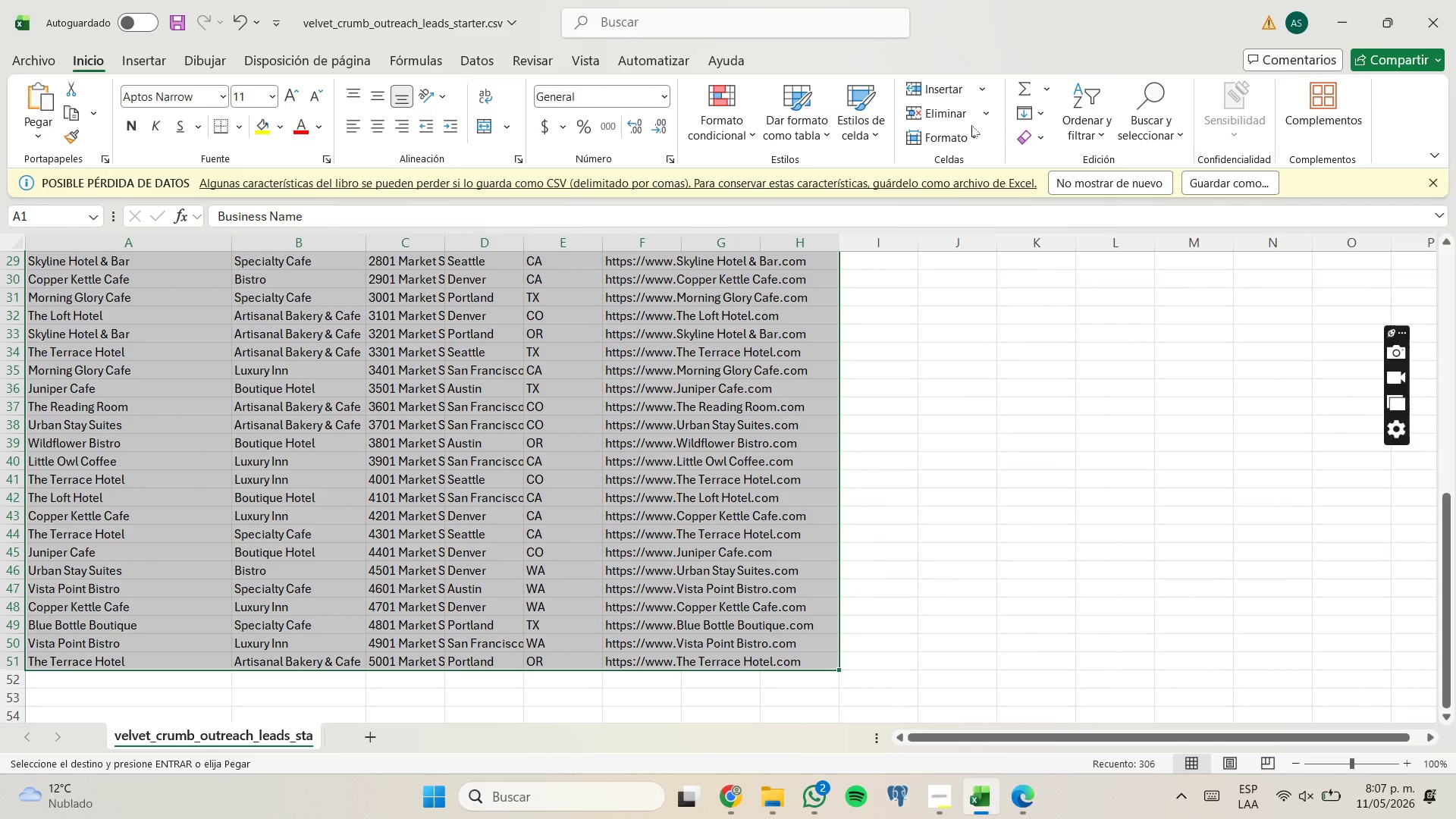 
wait(6.28)
 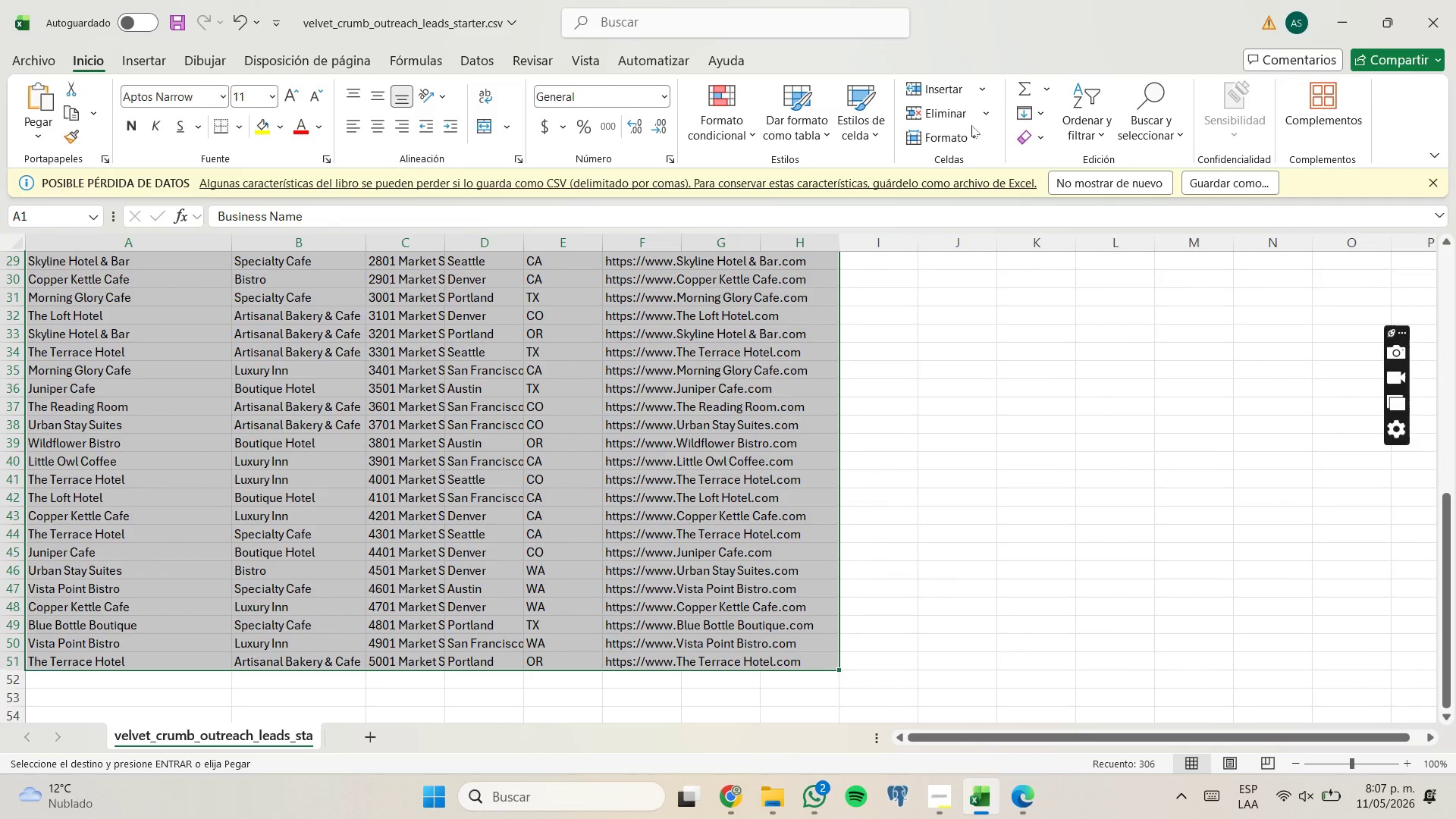 
left_click([478, 55])
 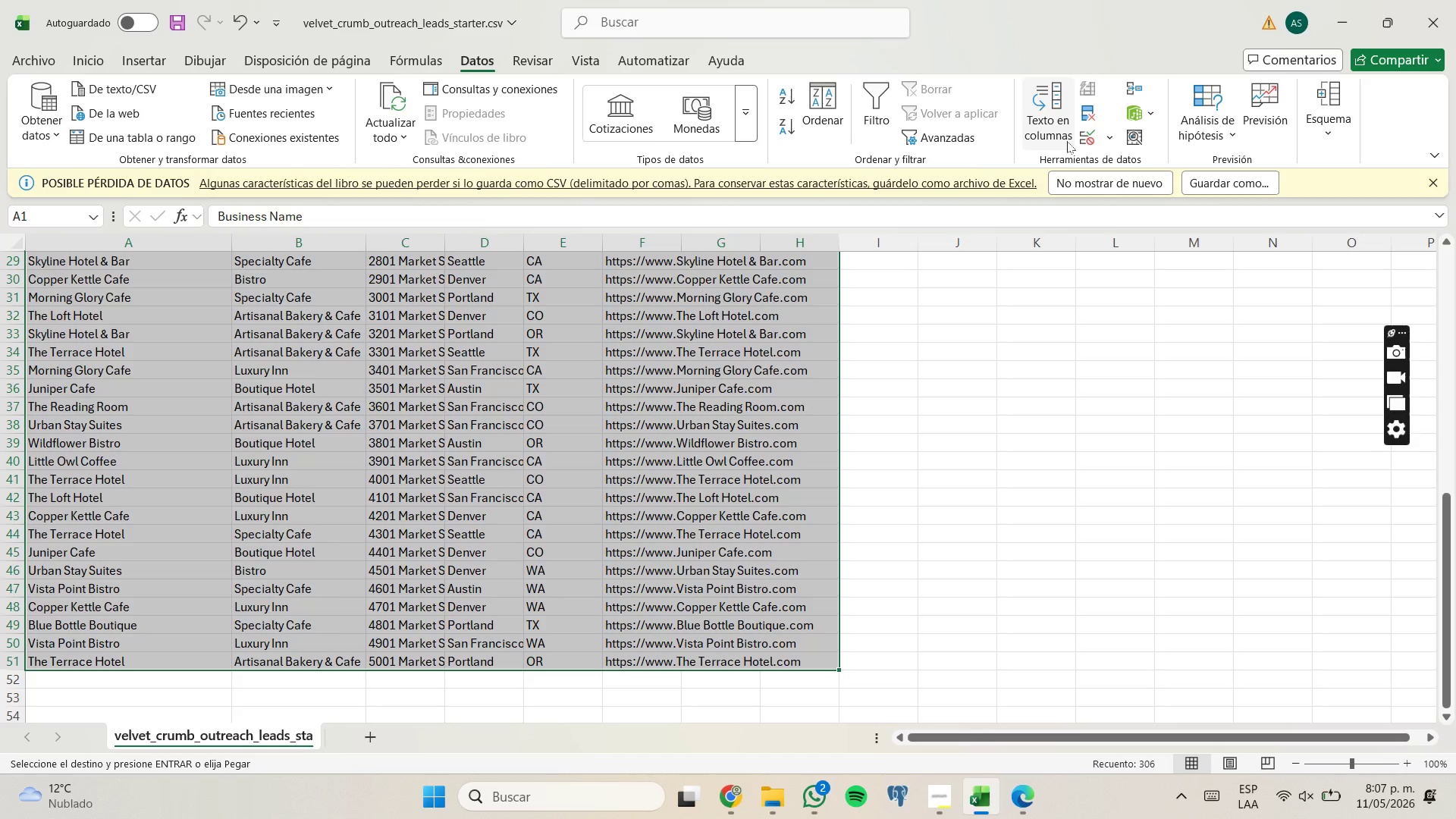 
left_click([1087, 117])
 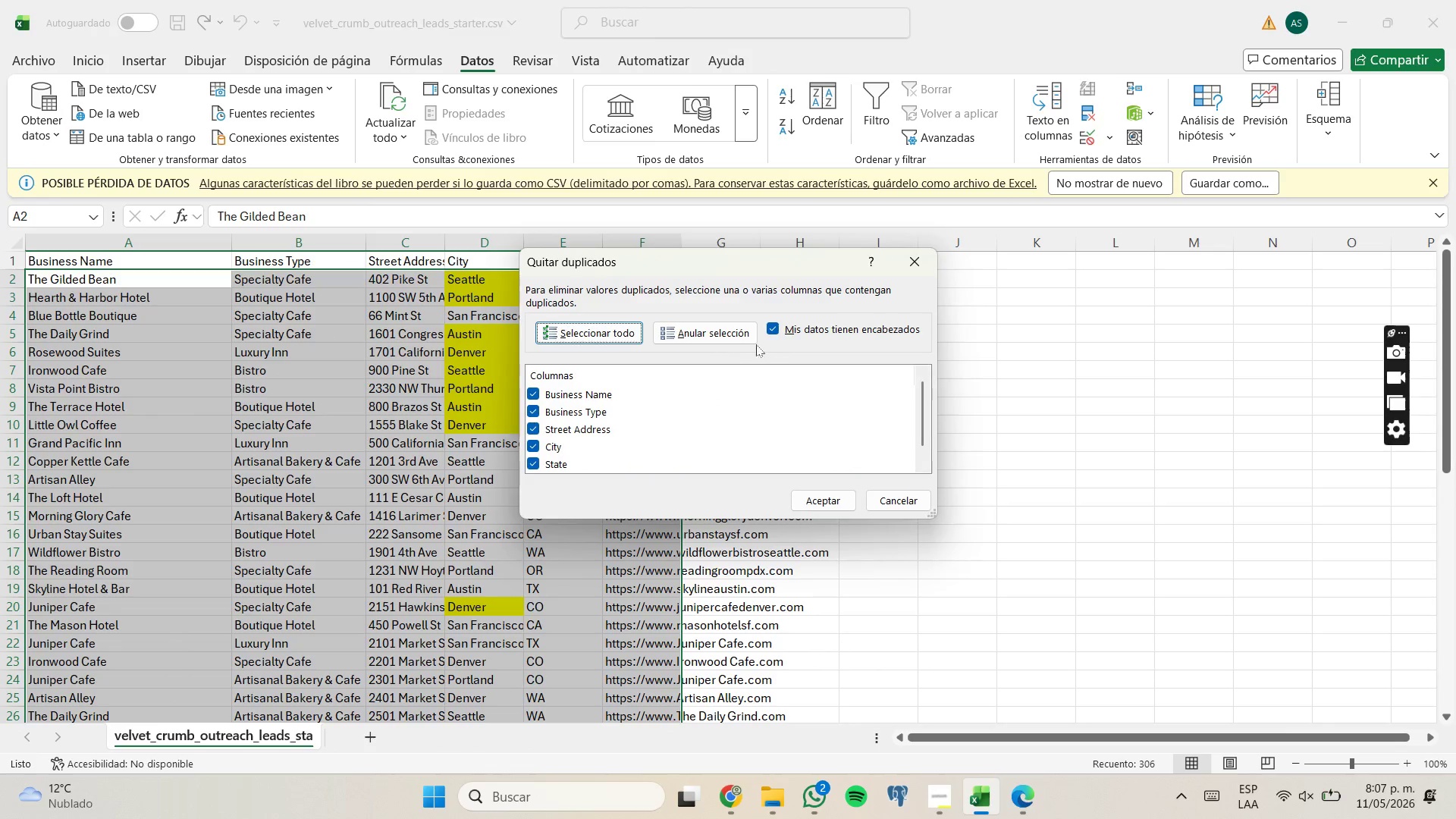 
left_click([724, 335])
 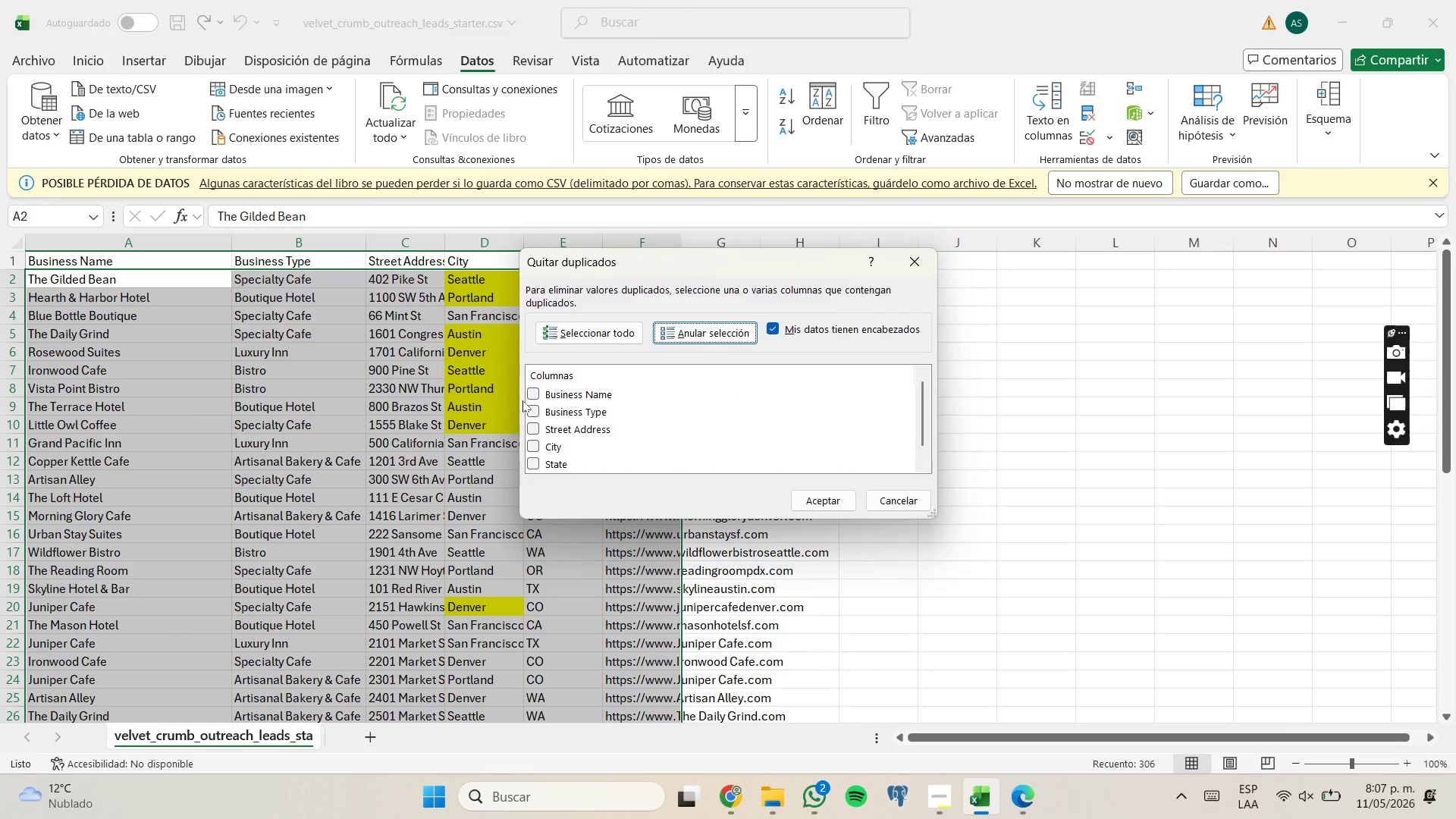 
left_click([535, 392])
 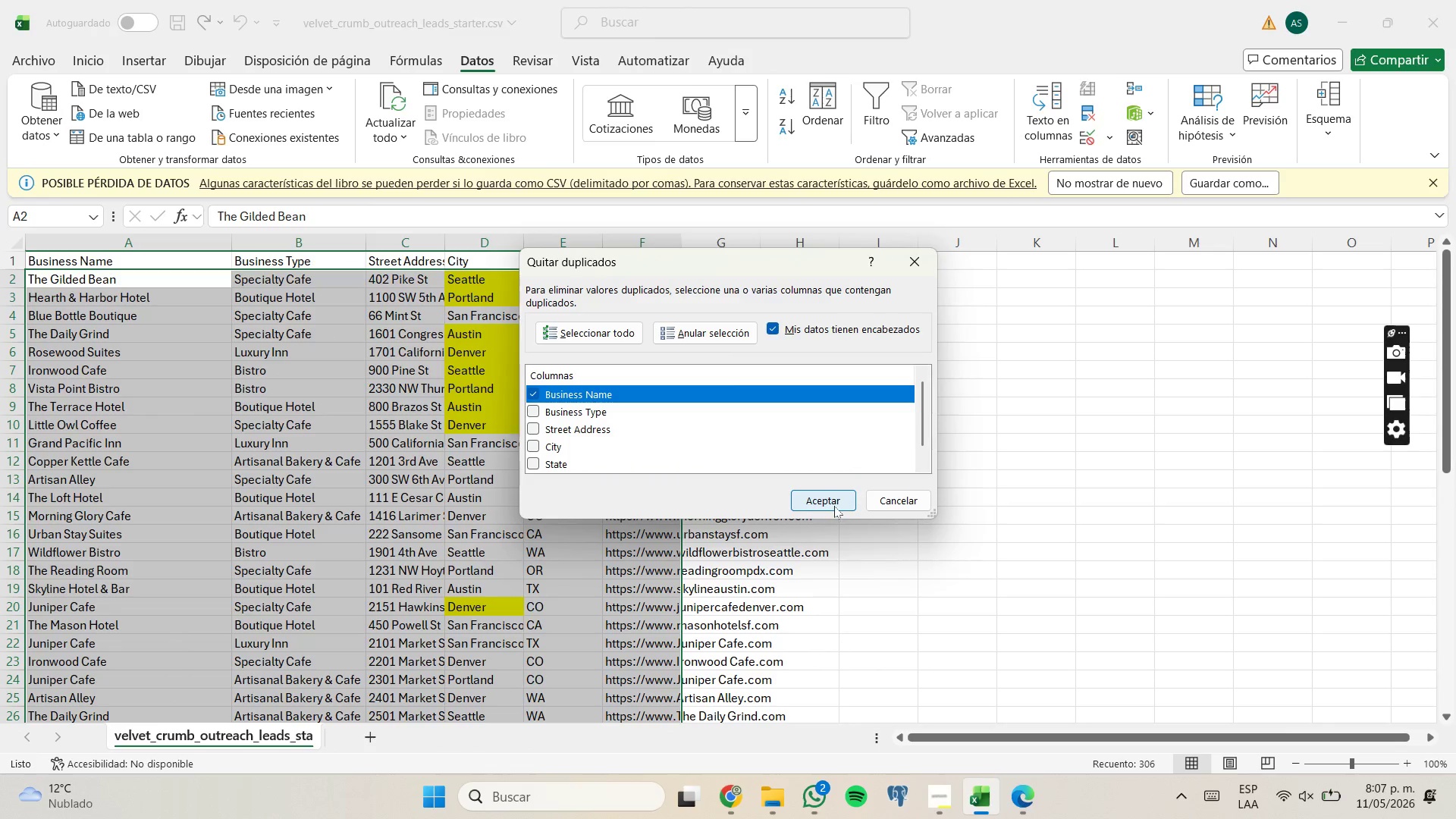 
left_click([836, 500])
 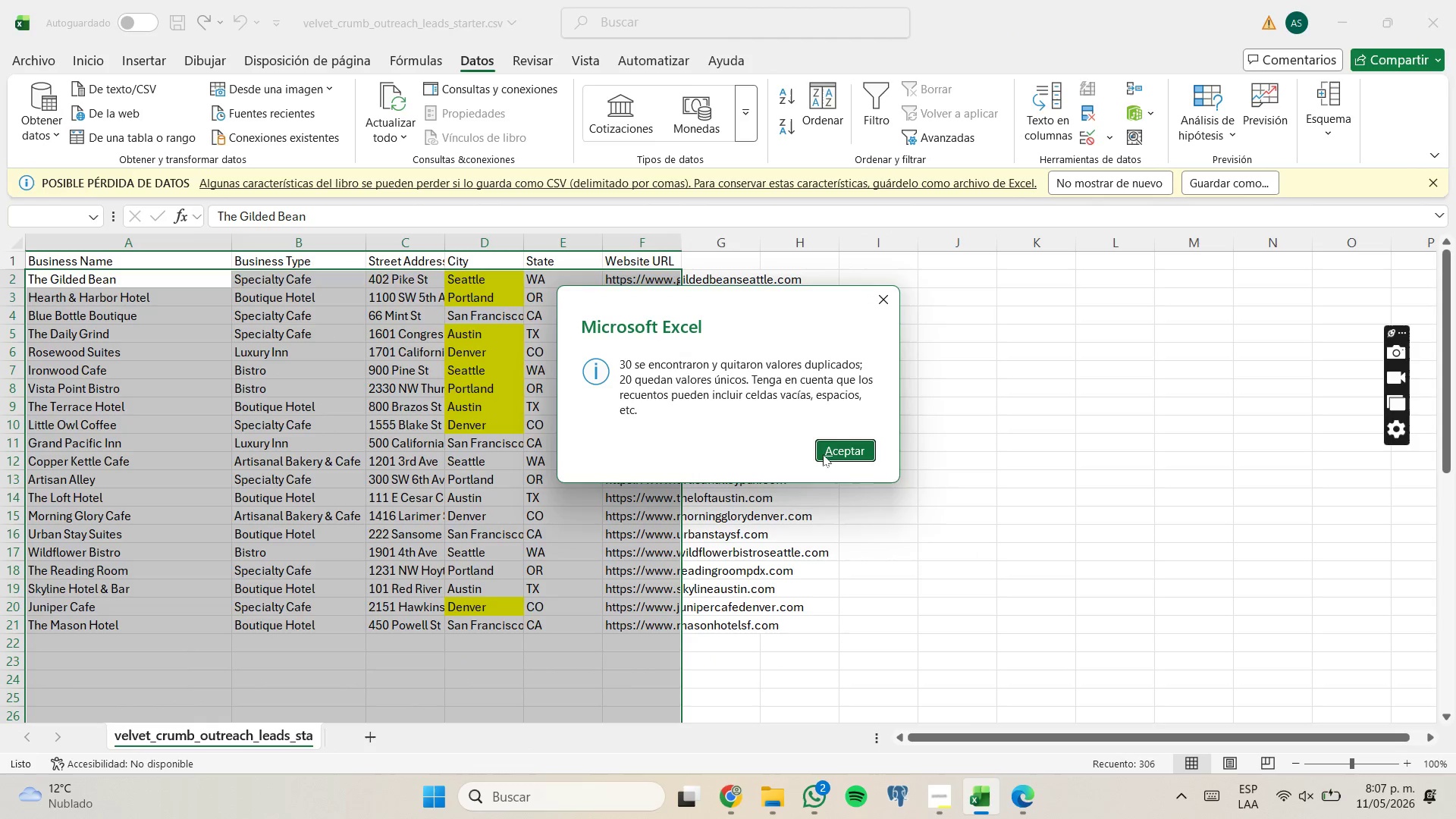 
left_click([829, 451])
 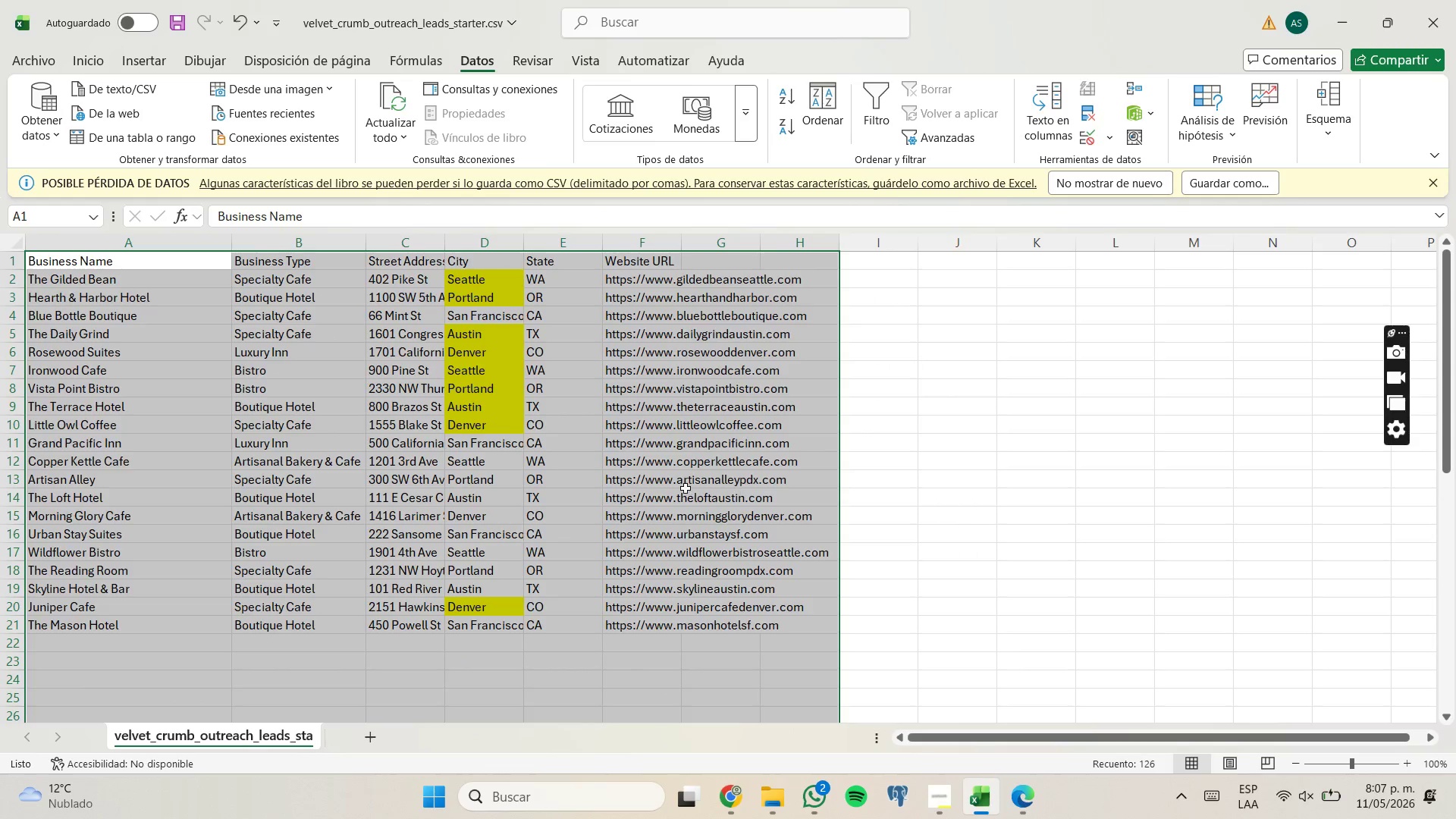 
scroll: coordinate [686, 488], scroll_direction: down, amount: 2.0
 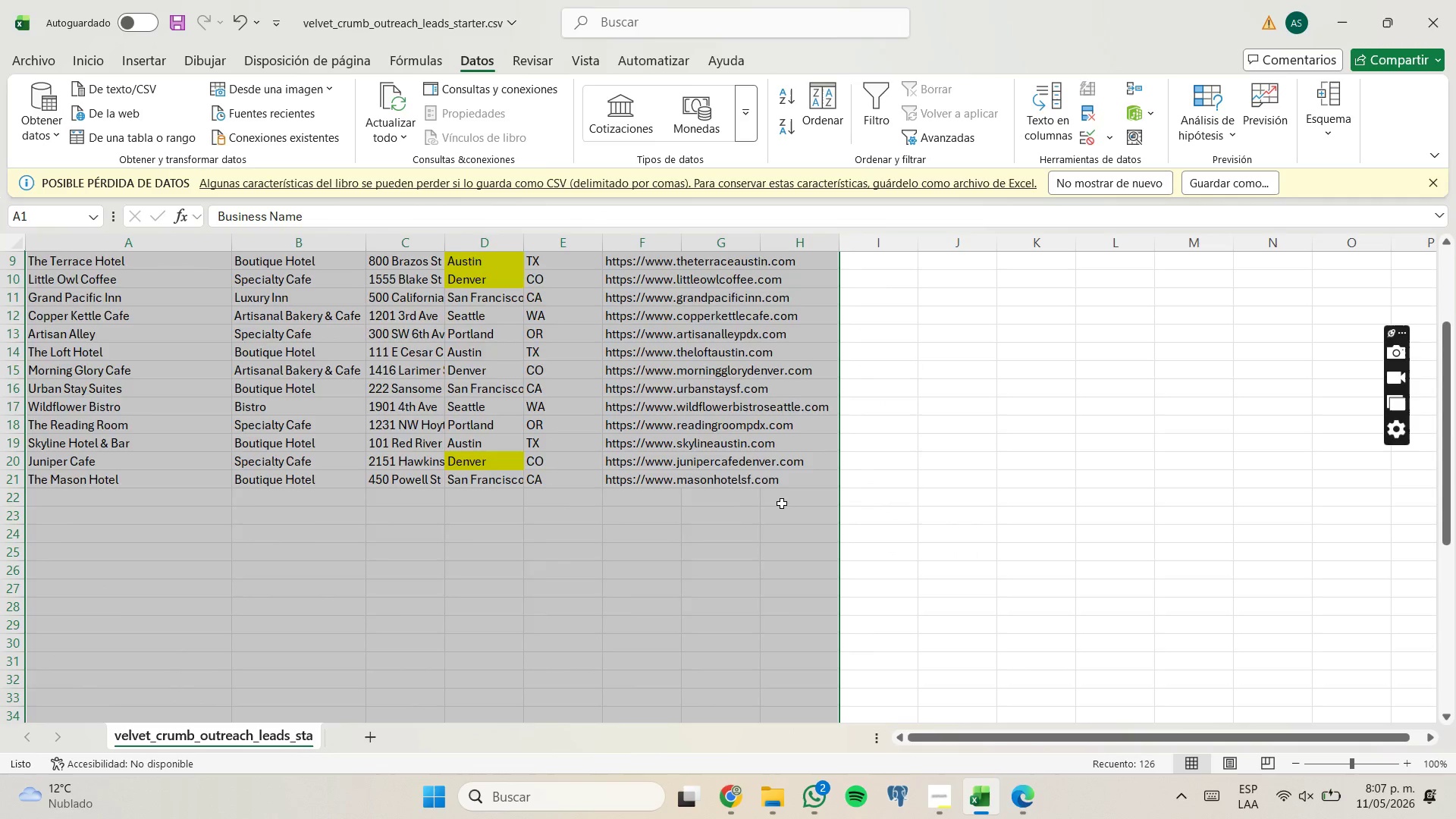 
left_click([916, 490])
 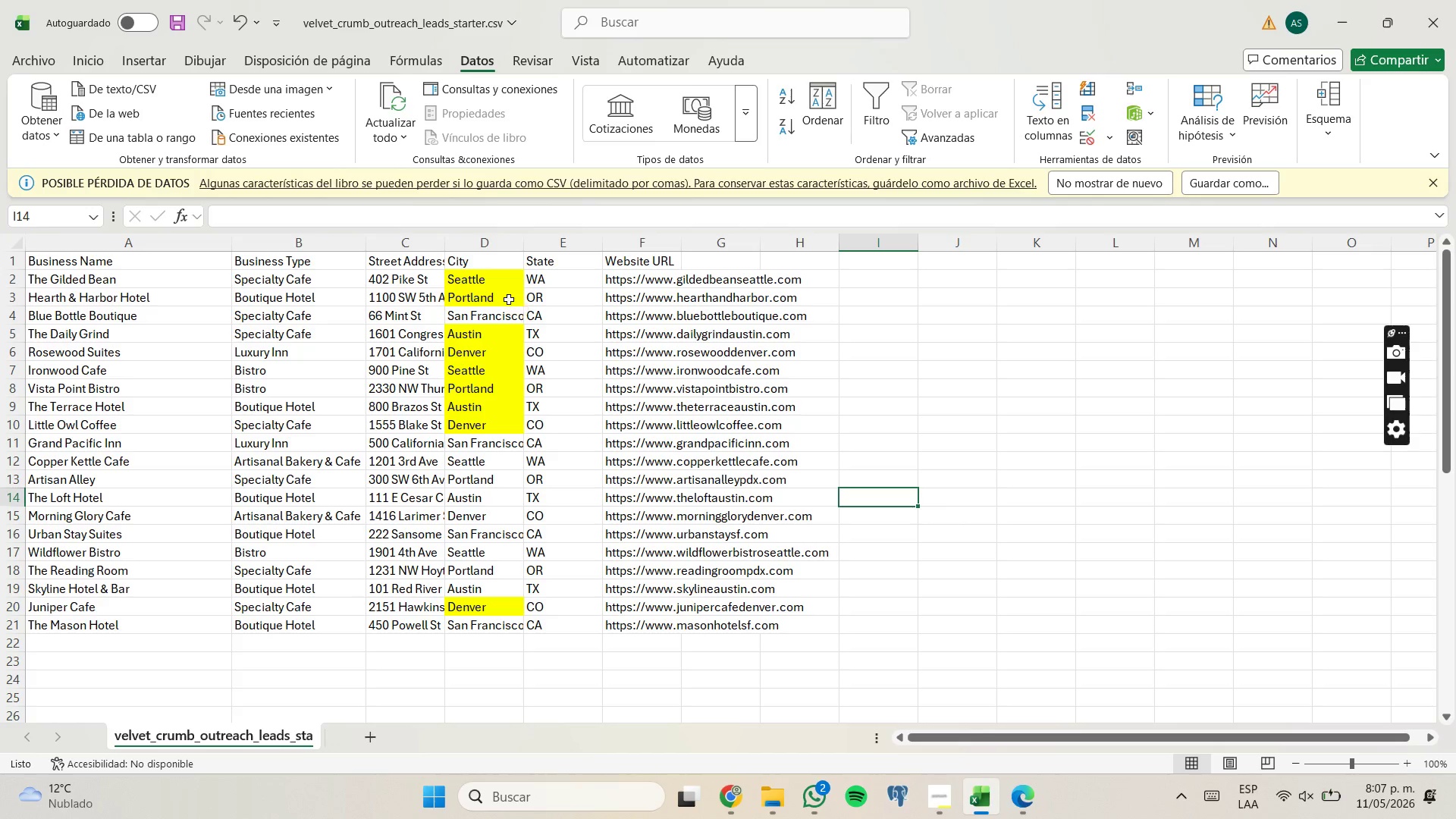 
scroll: coordinate [782, 504], scroll_direction: up, amount: 1.0
 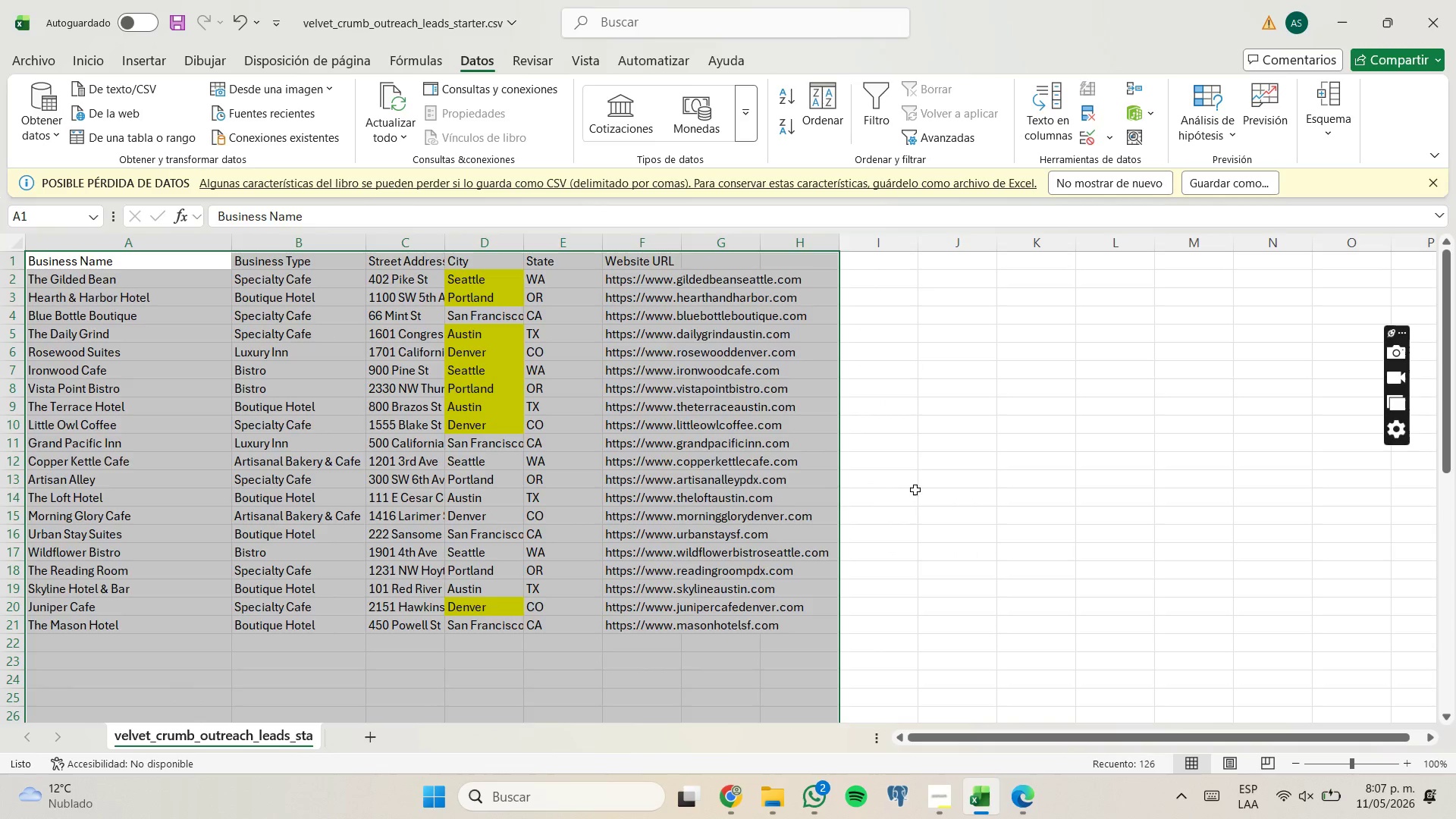 
left_click_drag(start_coordinate=[502, 276], to_coordinate=[498, 617])
 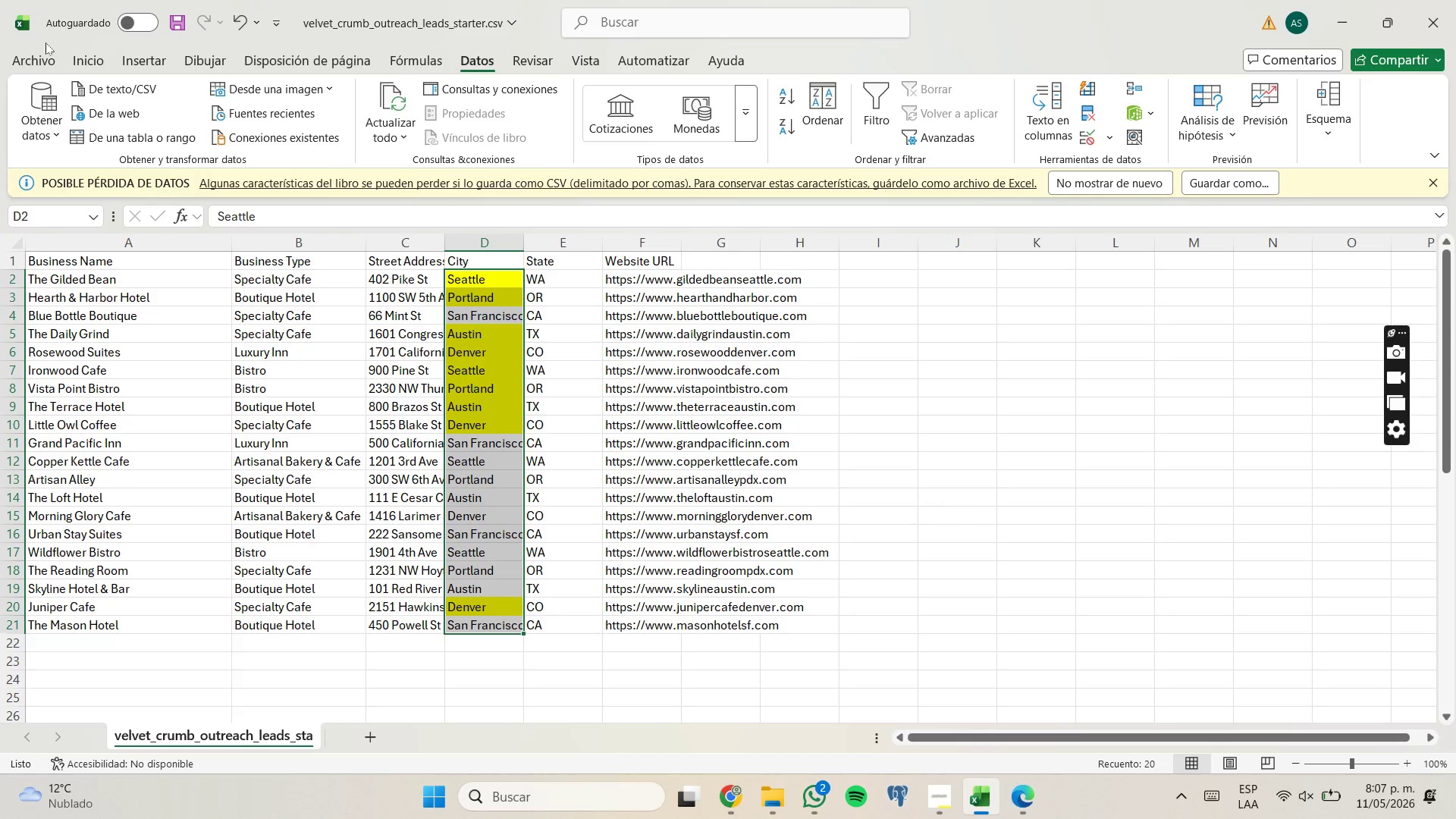 
double_click([46, 56])
 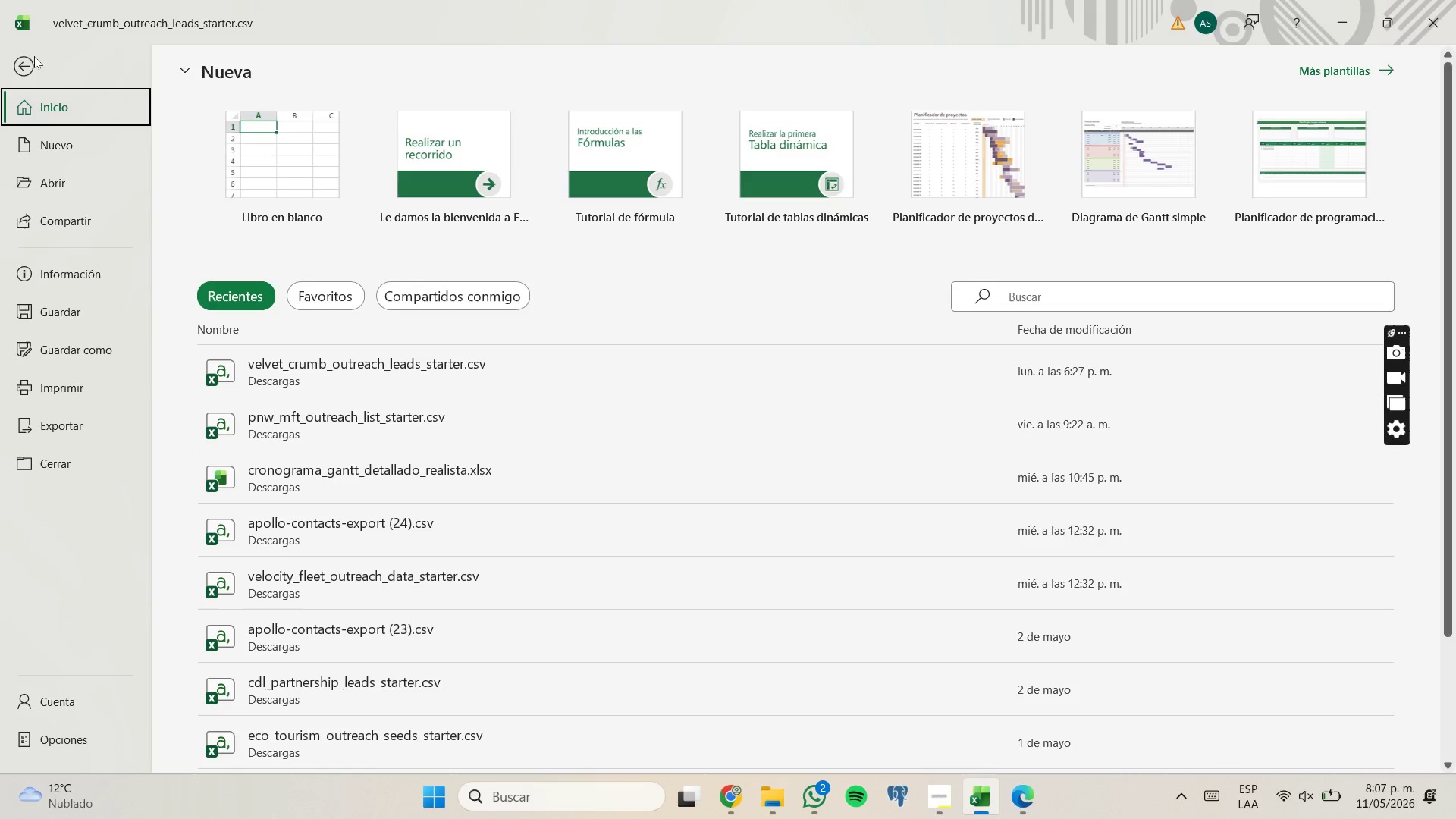 
left_click([31, 56])
 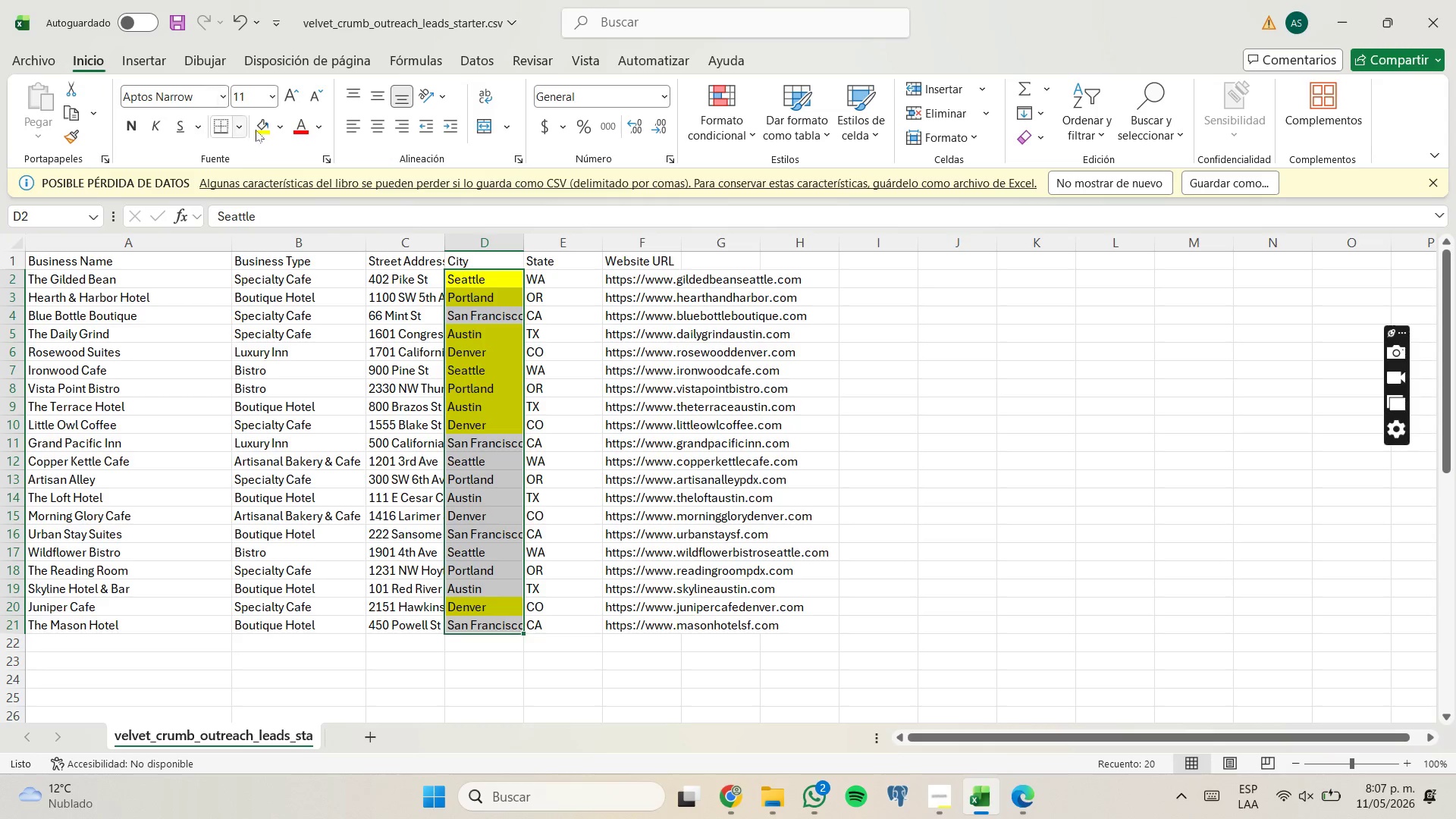 
left_click([281, 129])
 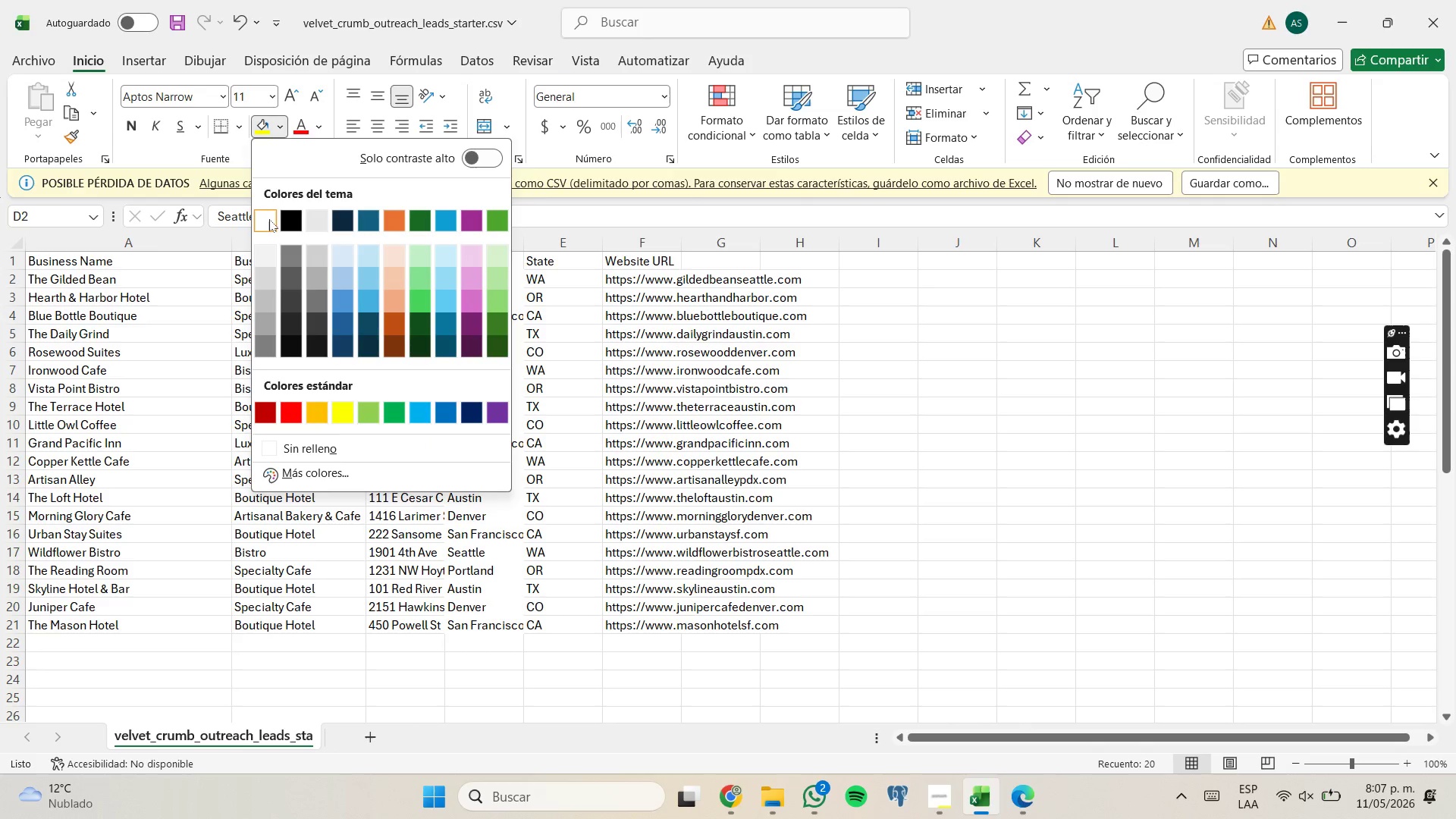 
left_click([266, 218])
 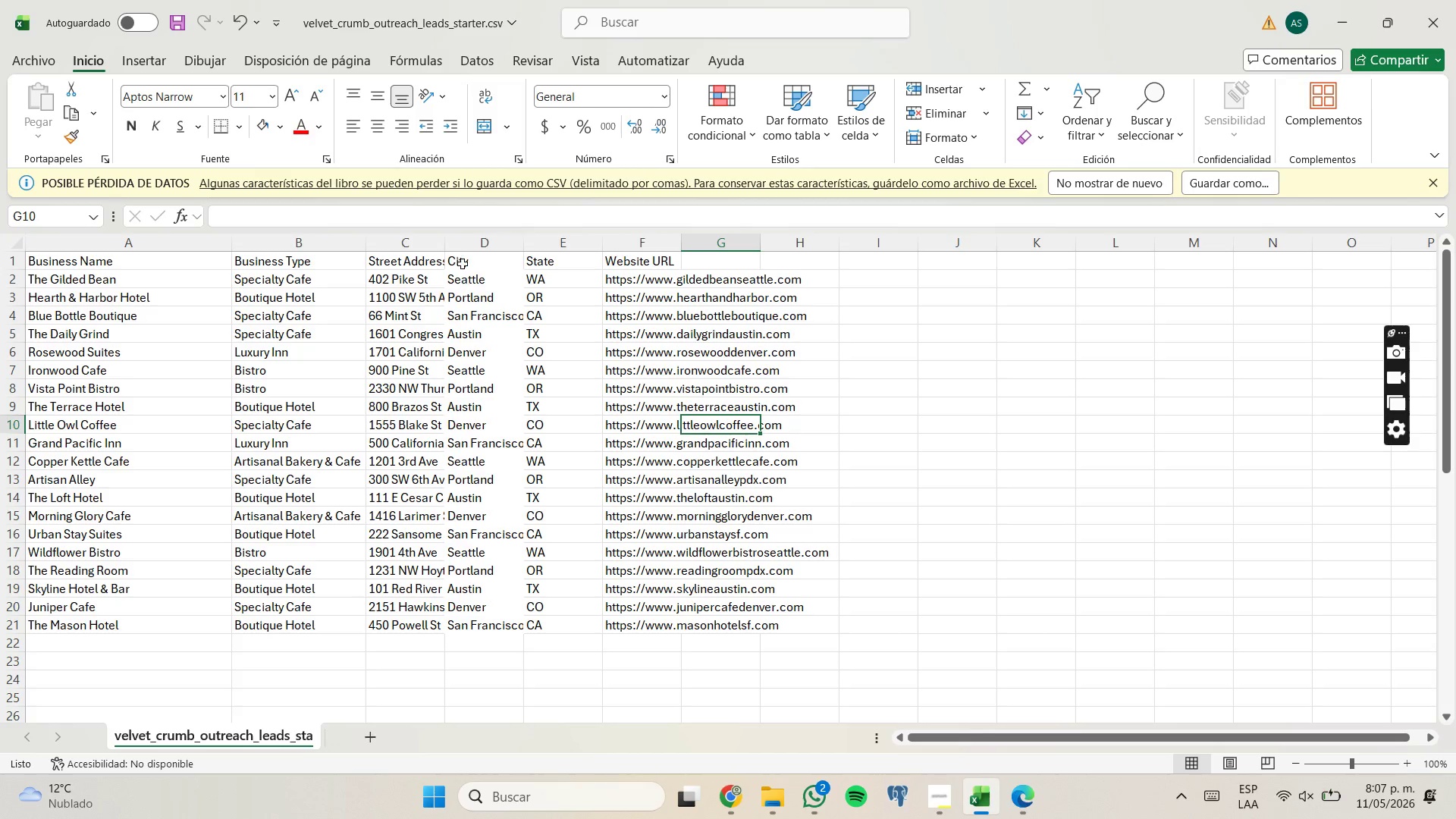 
double_click([453, 243])
 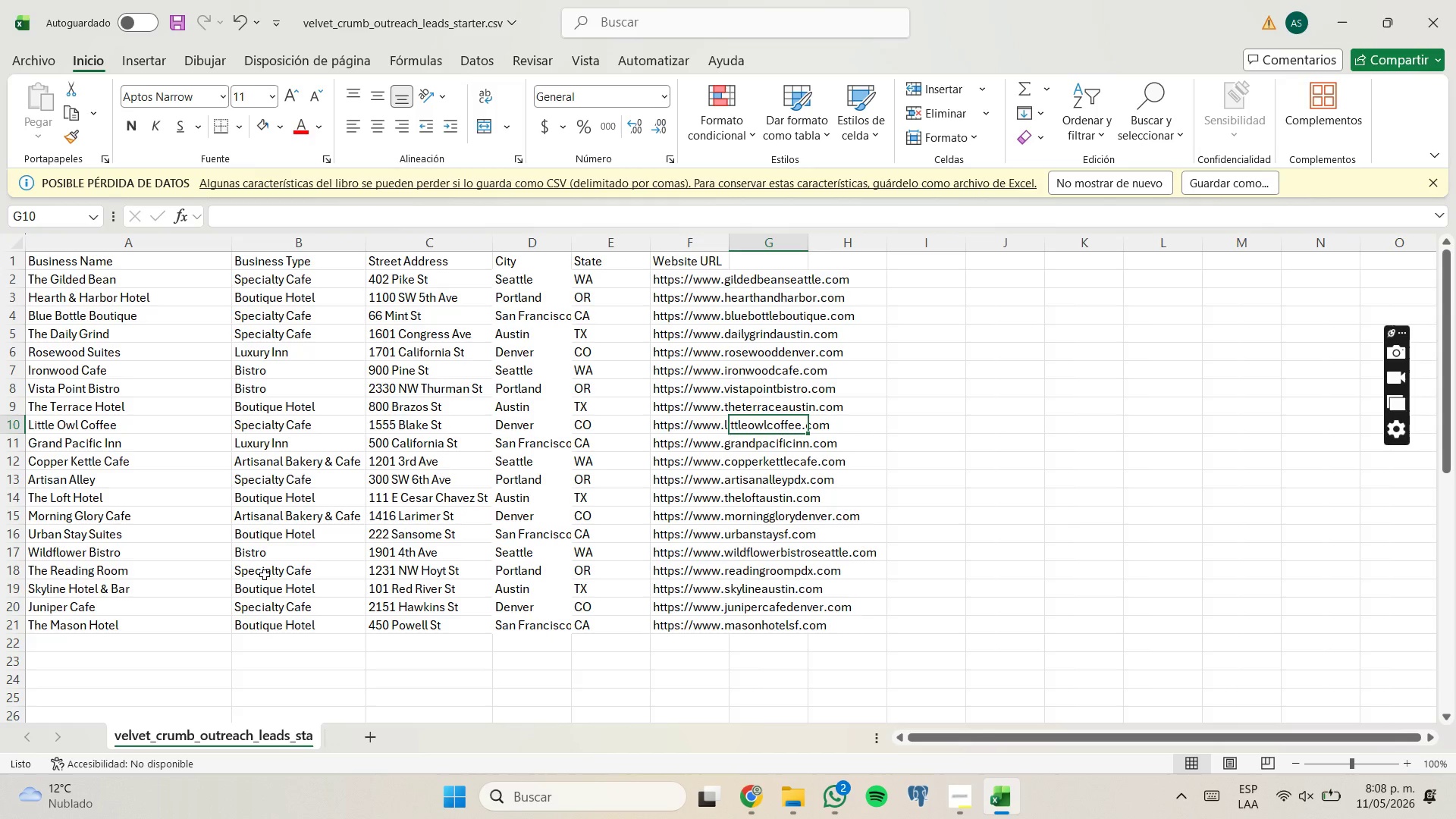 
left_click([126, 512])
 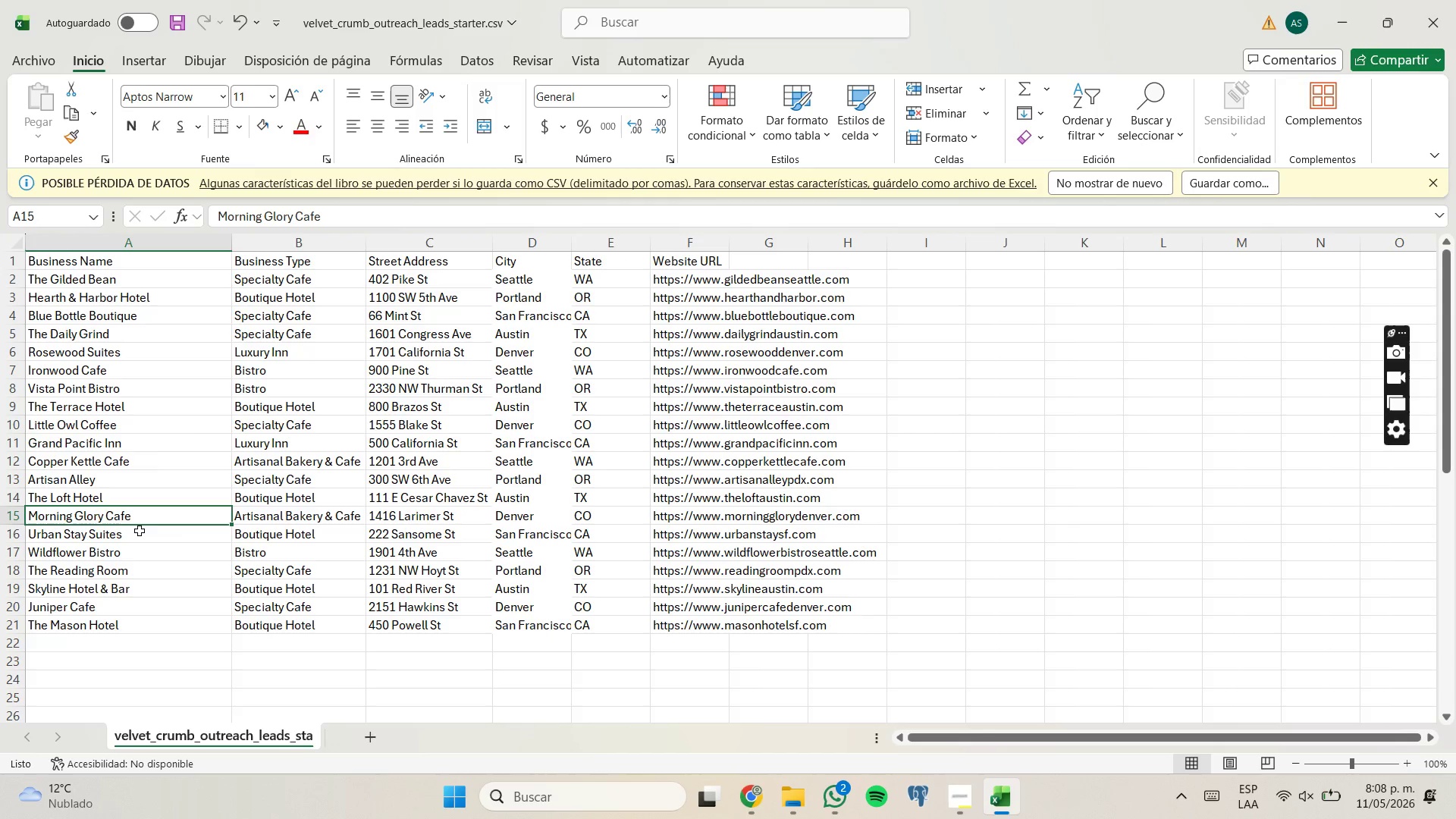 
key(Control+C)
 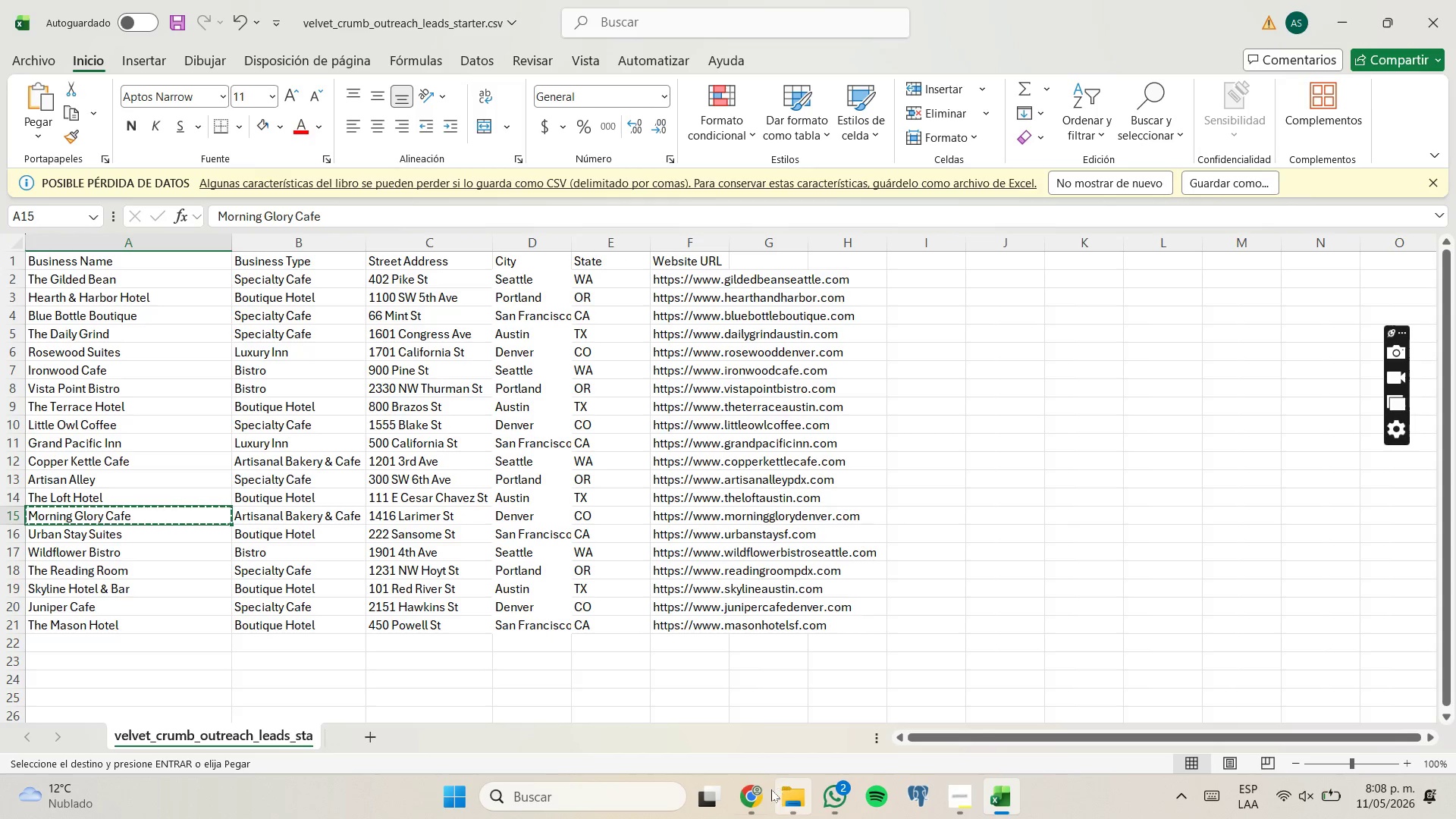 
left_click([766, 789])
 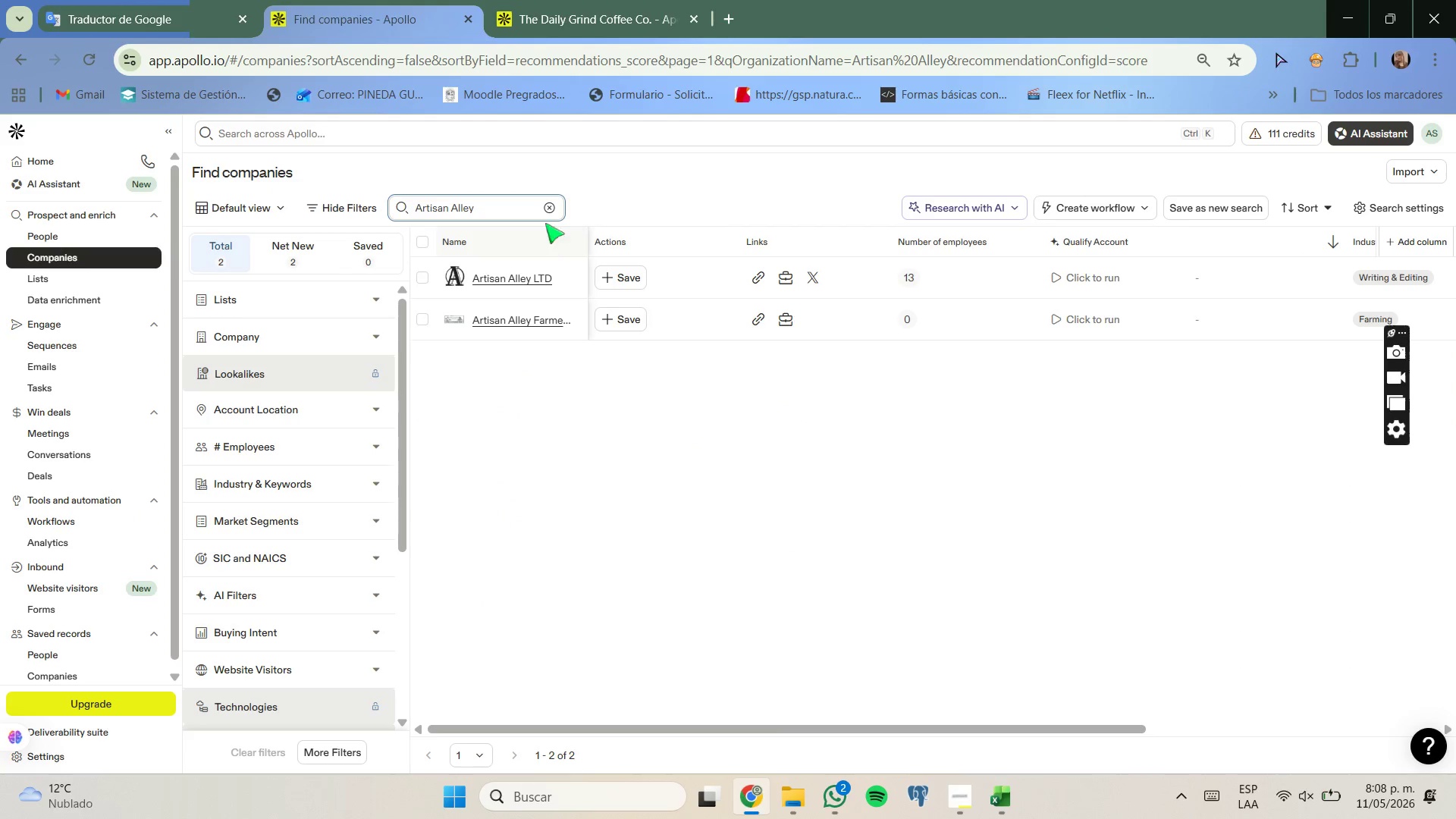 
left_click([546, 210])
 